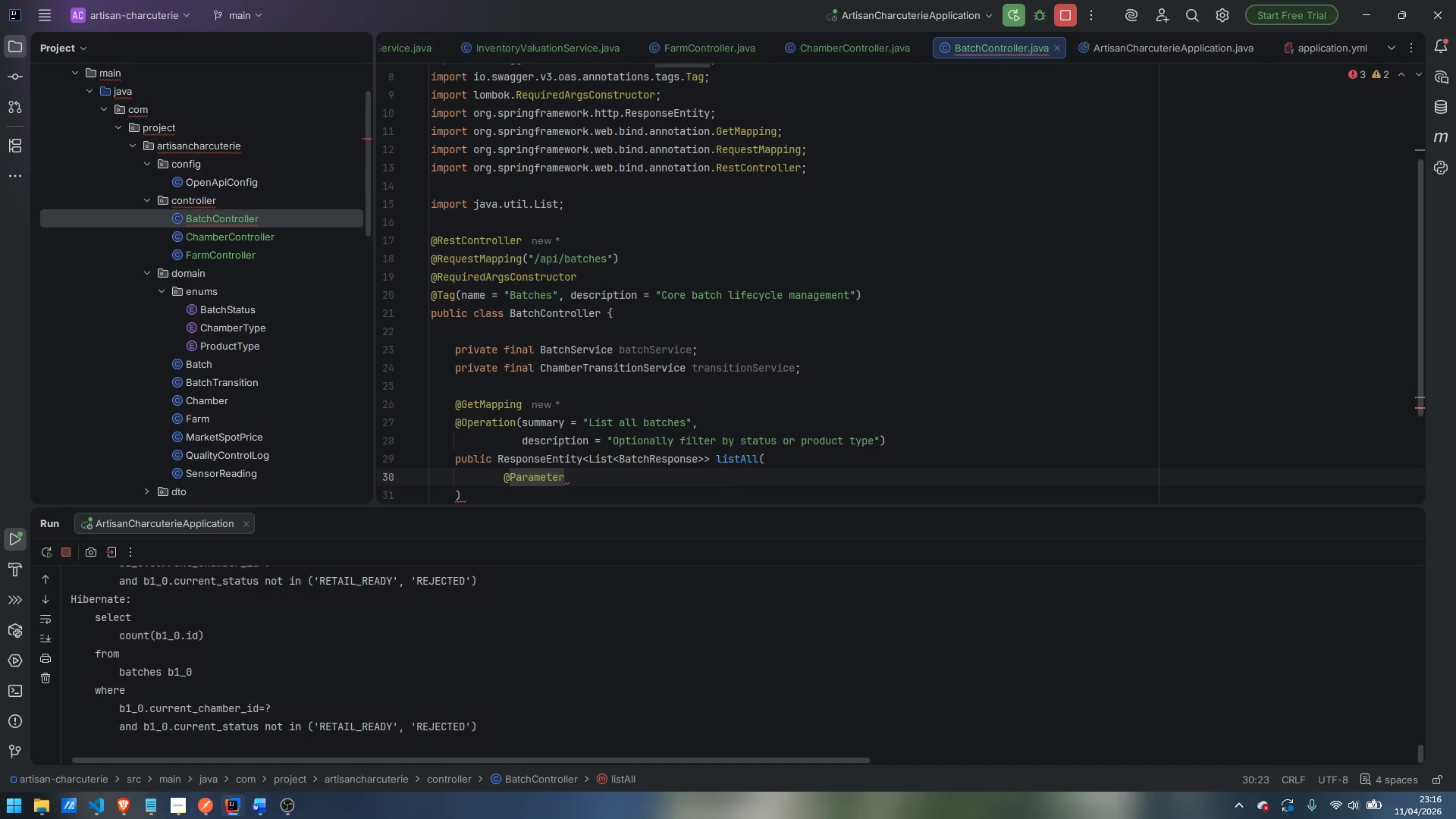 
type((desc)
 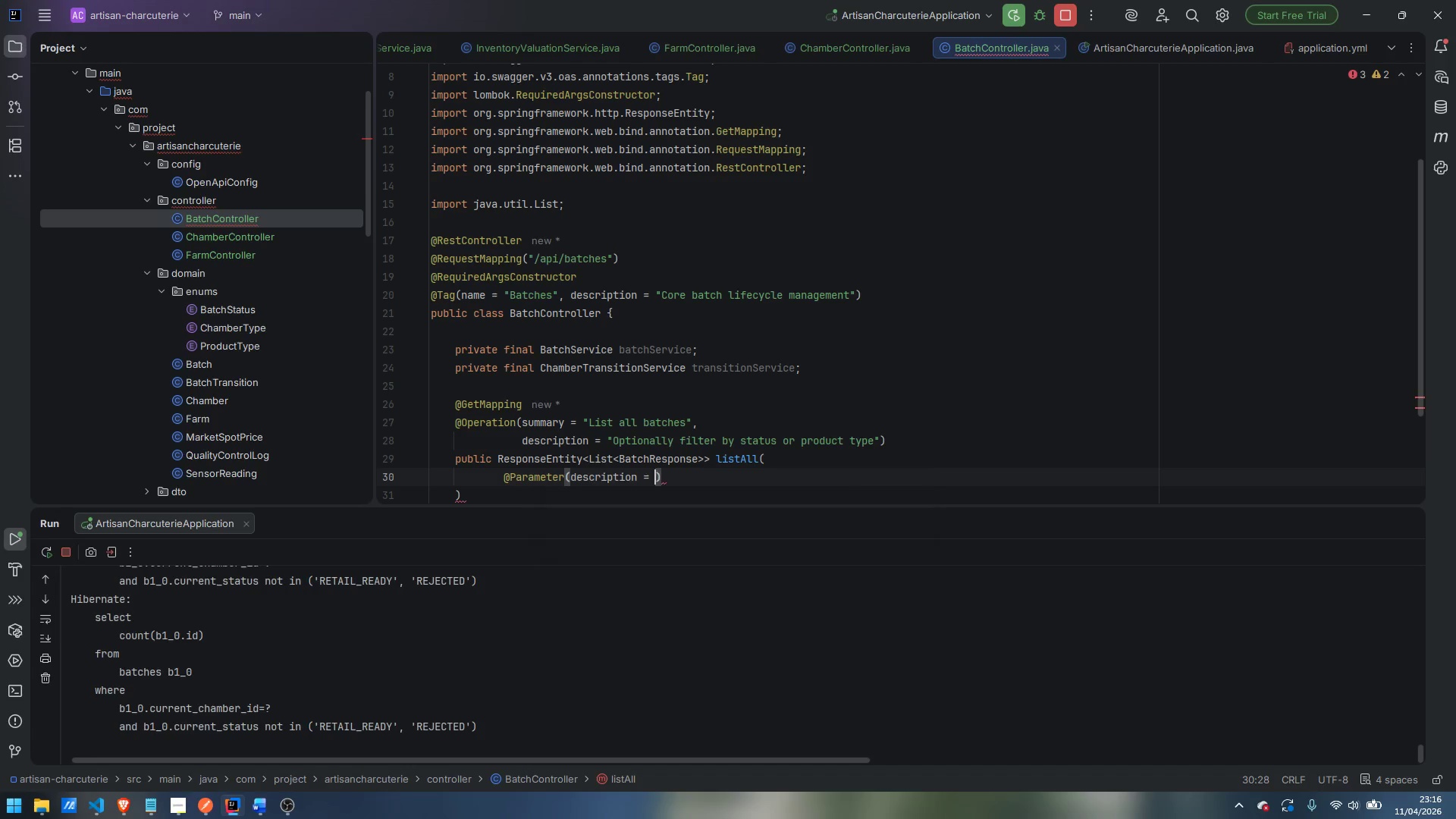 
key(Enter)
 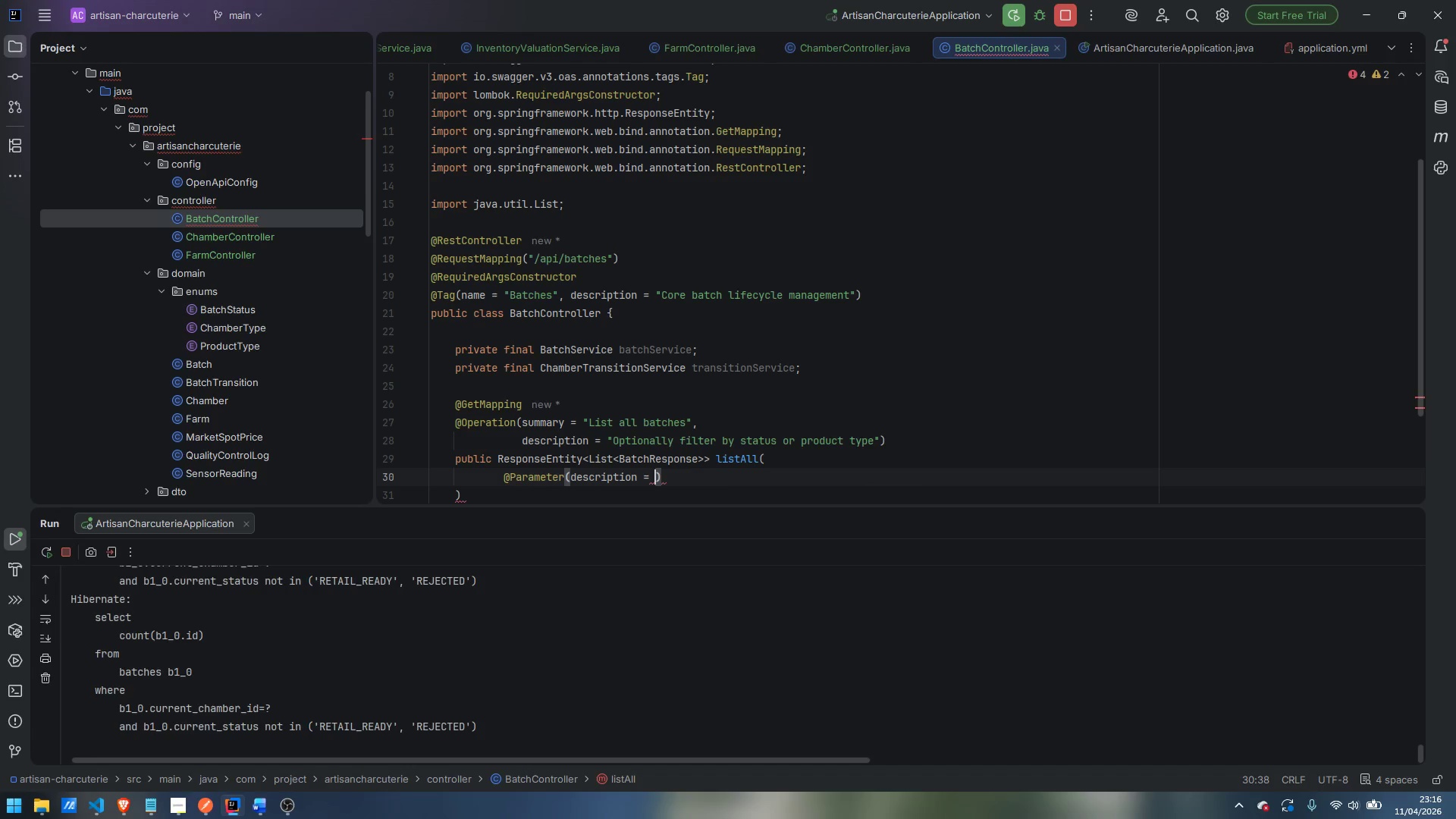 
type("Filter bn)
key(Backspace)
type(y )
 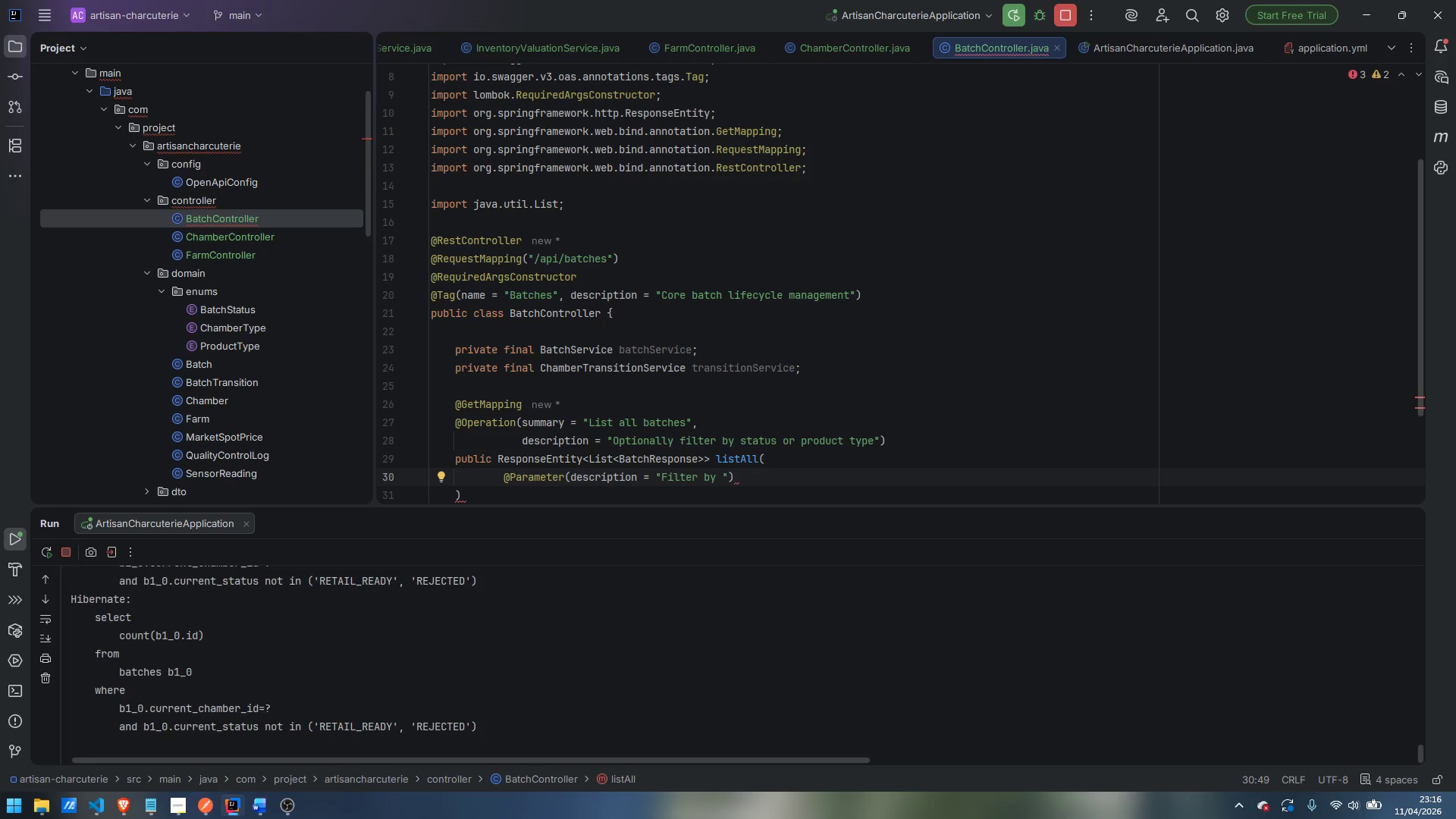 
wait(5.02)
 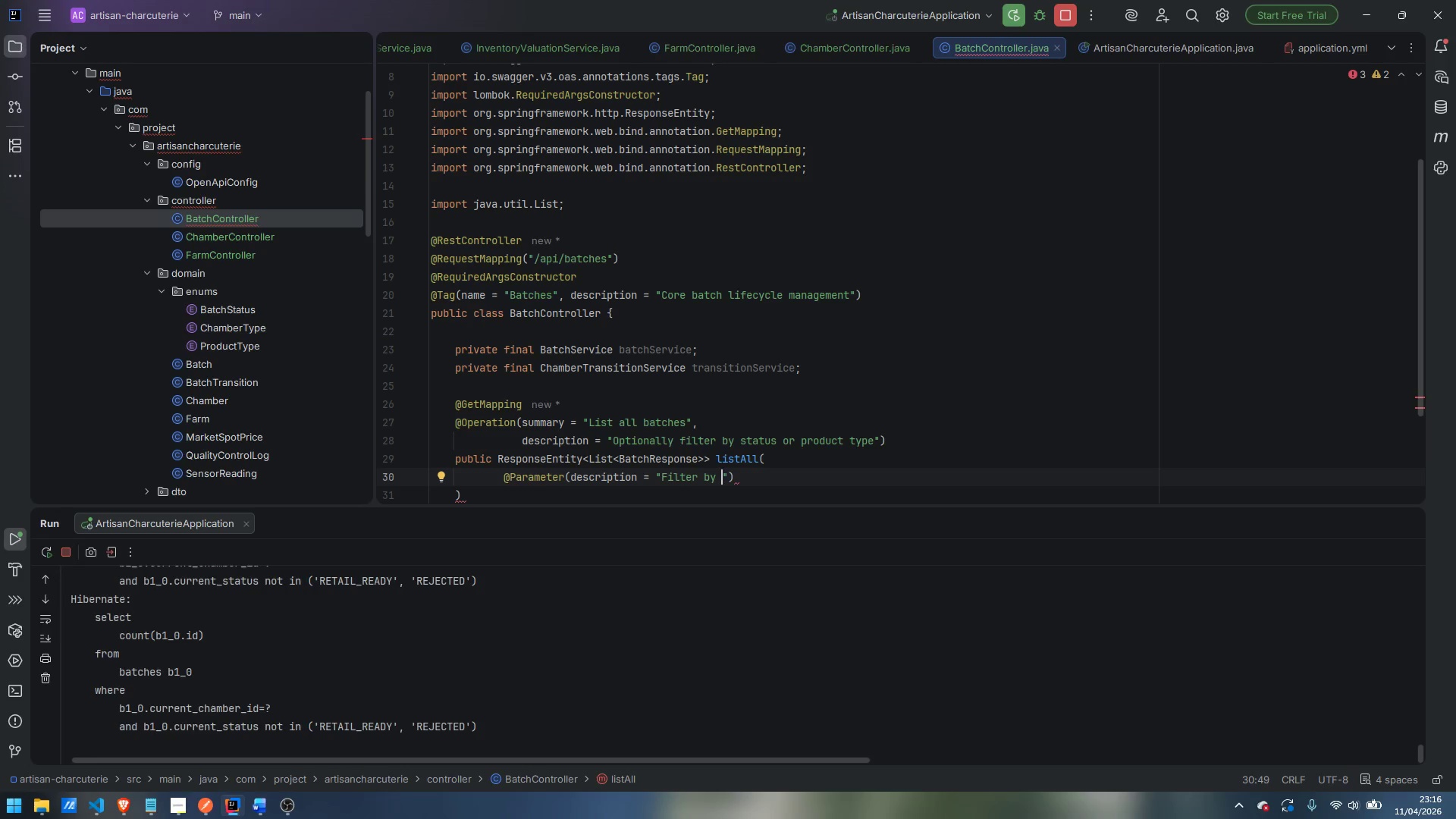 
type(batch lifecycle status)
 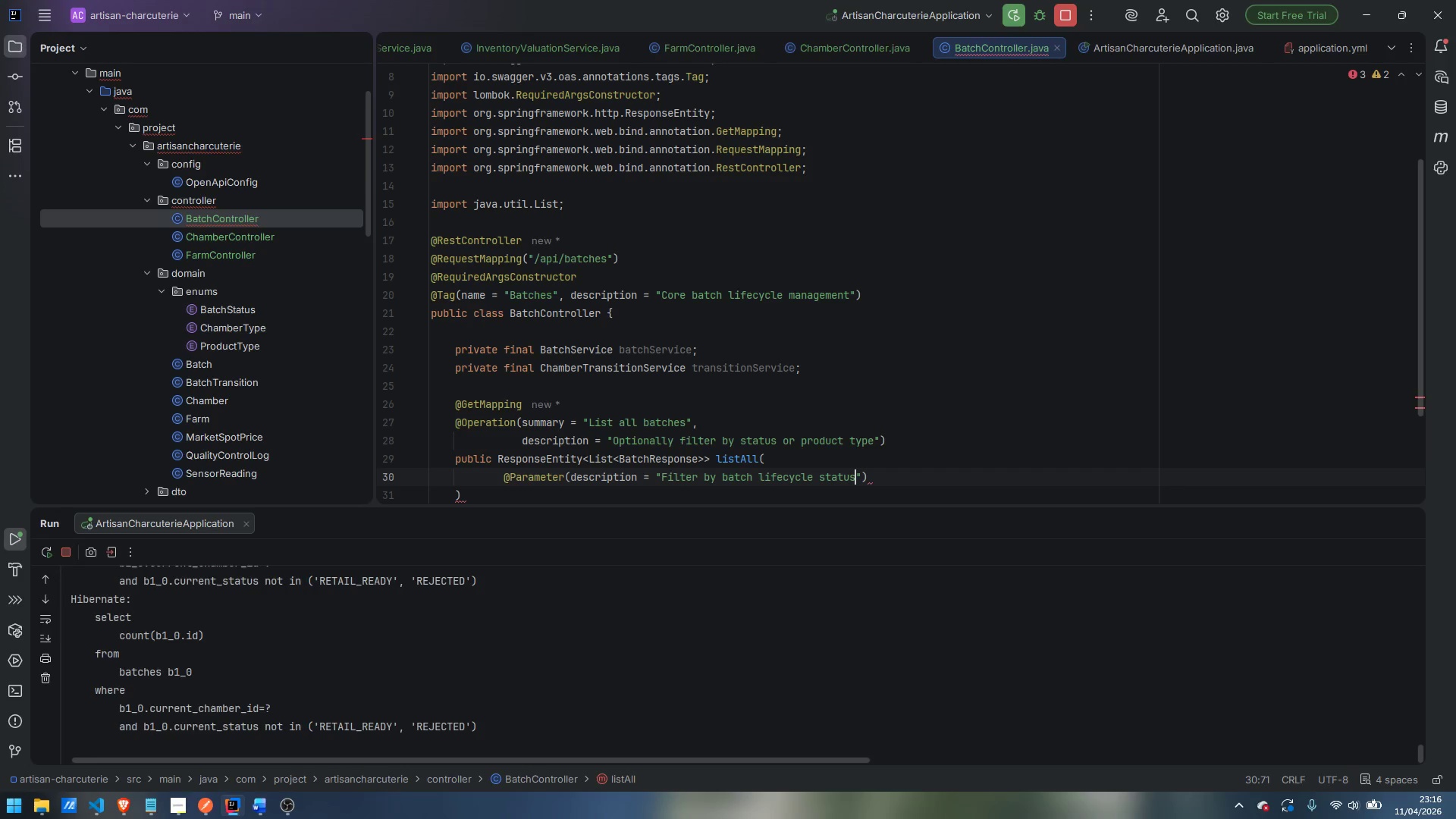 
key(ArrowRight)
 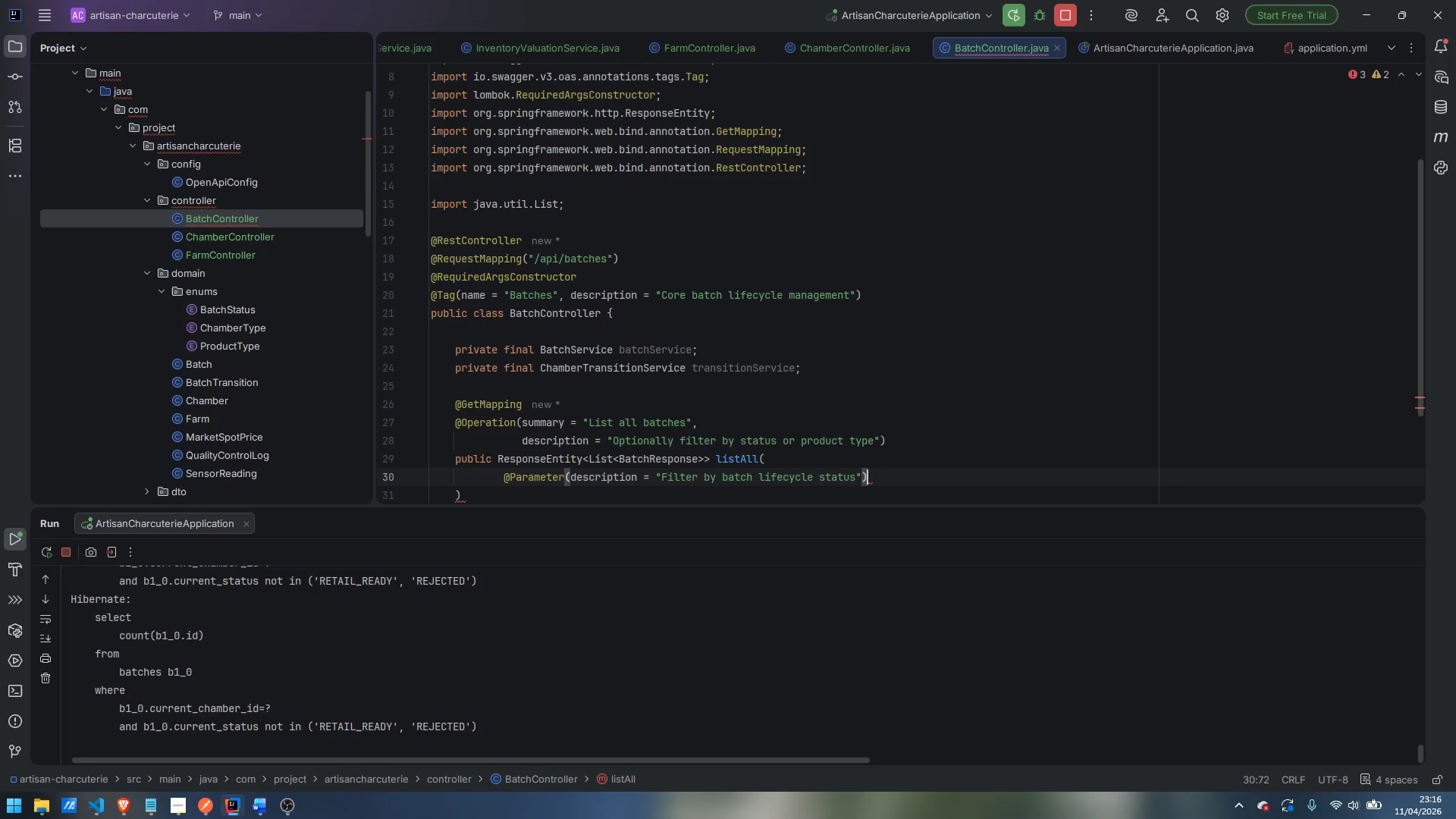 
key(ArrowRight)
 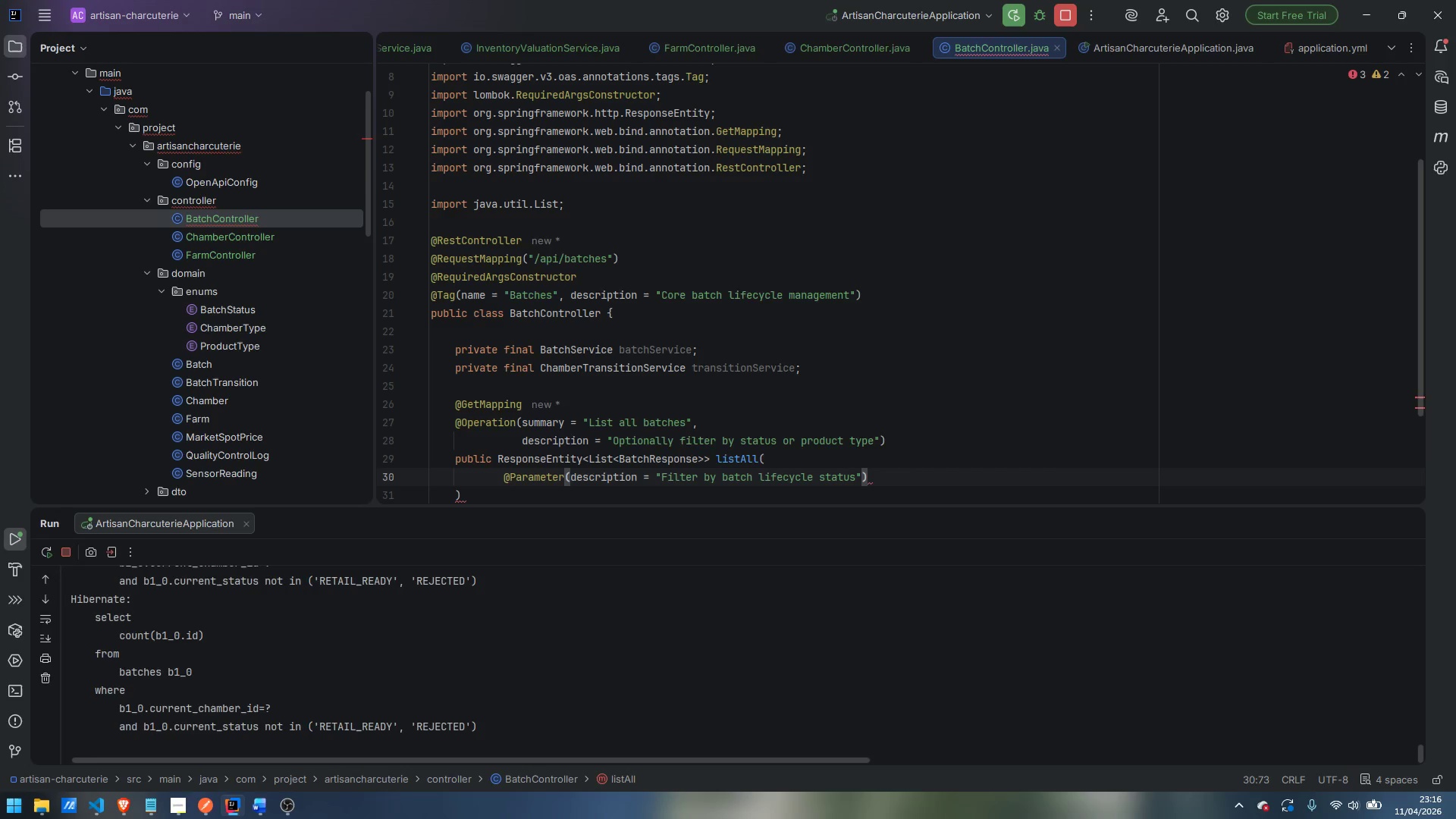 
key(Enter)
 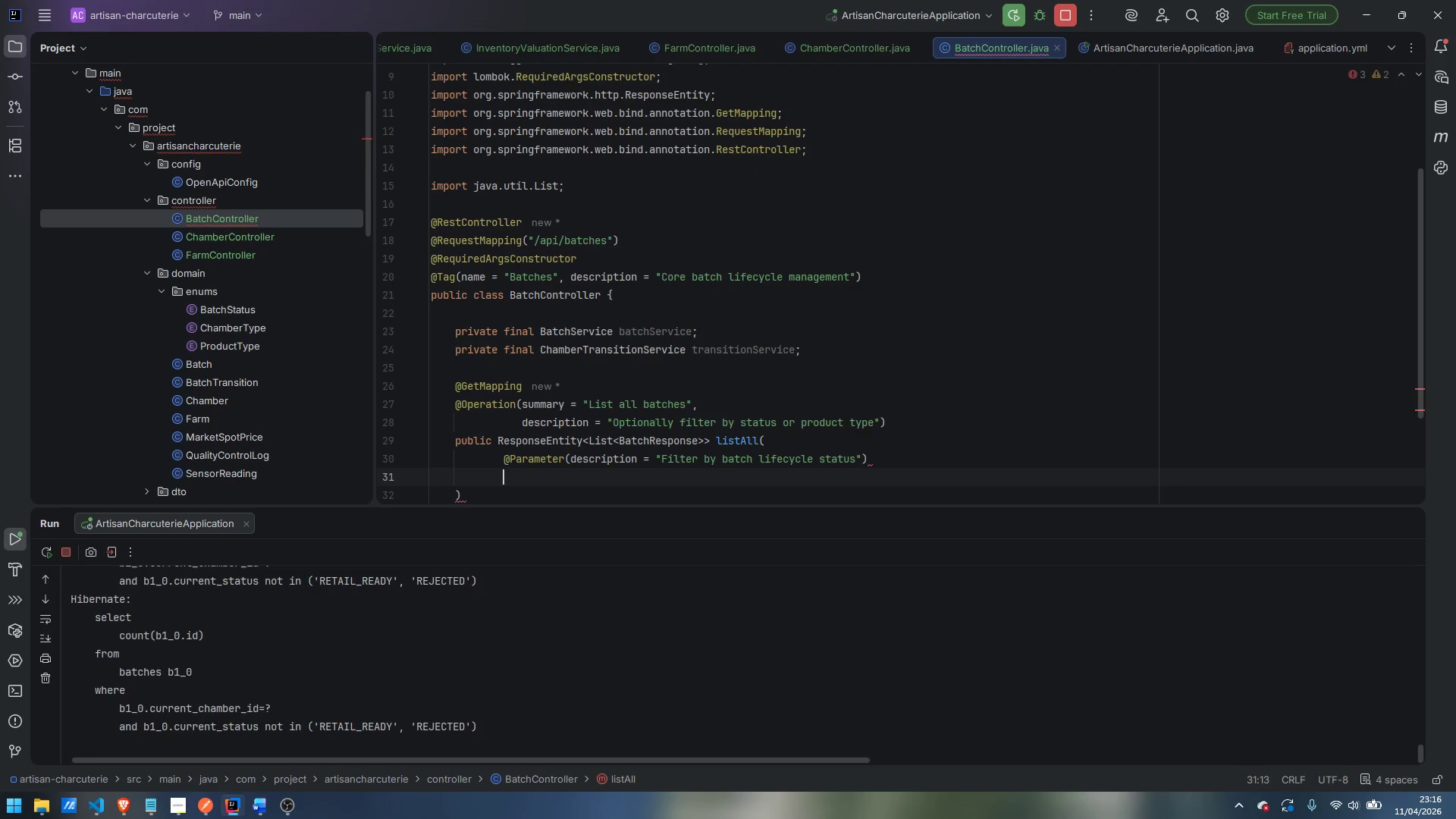 
type(@RequestParm)
key(Backspace)
type(am)
 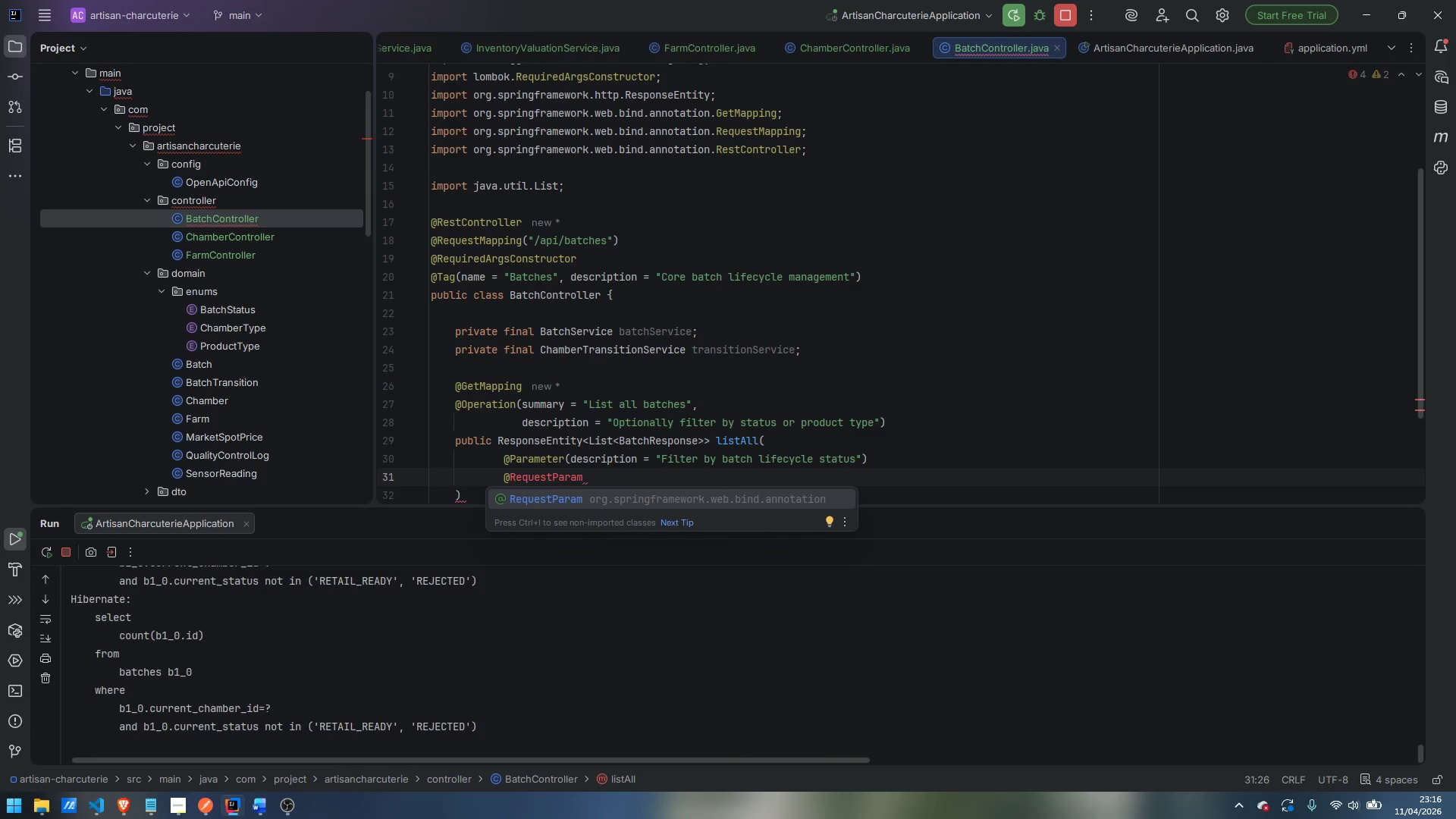 
key(Enter)
 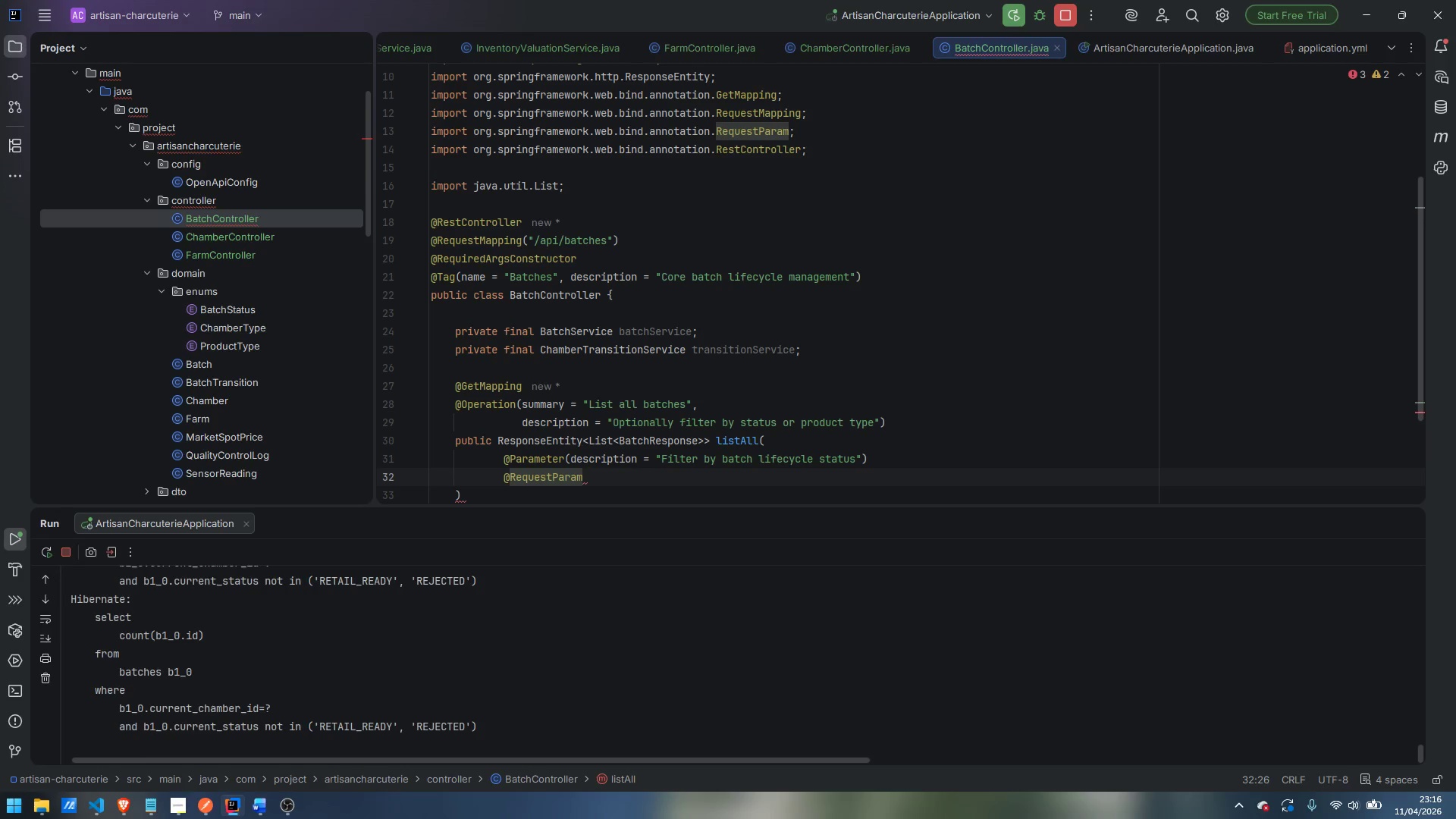 
type((requi)
 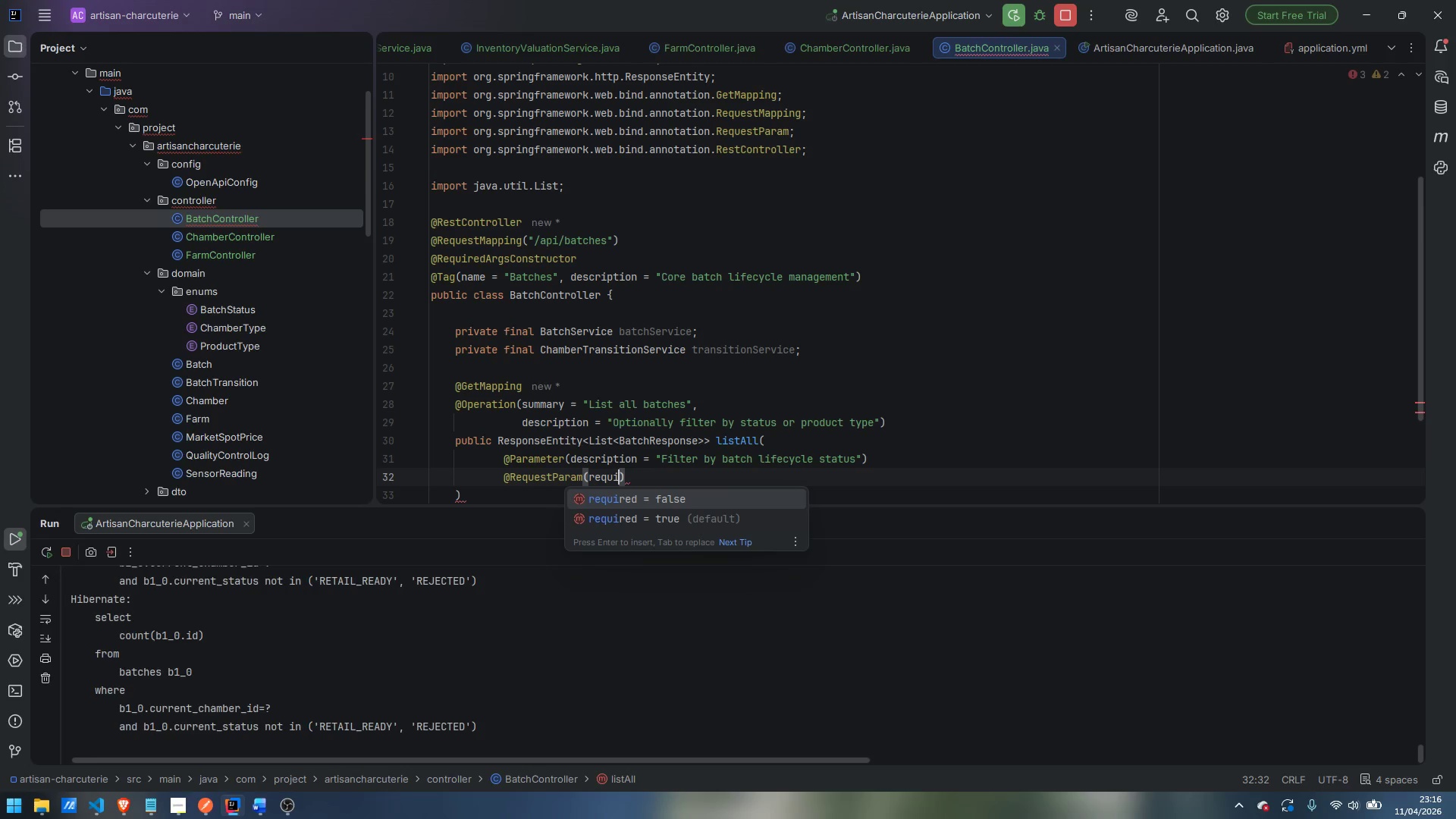 
key(Enter)
 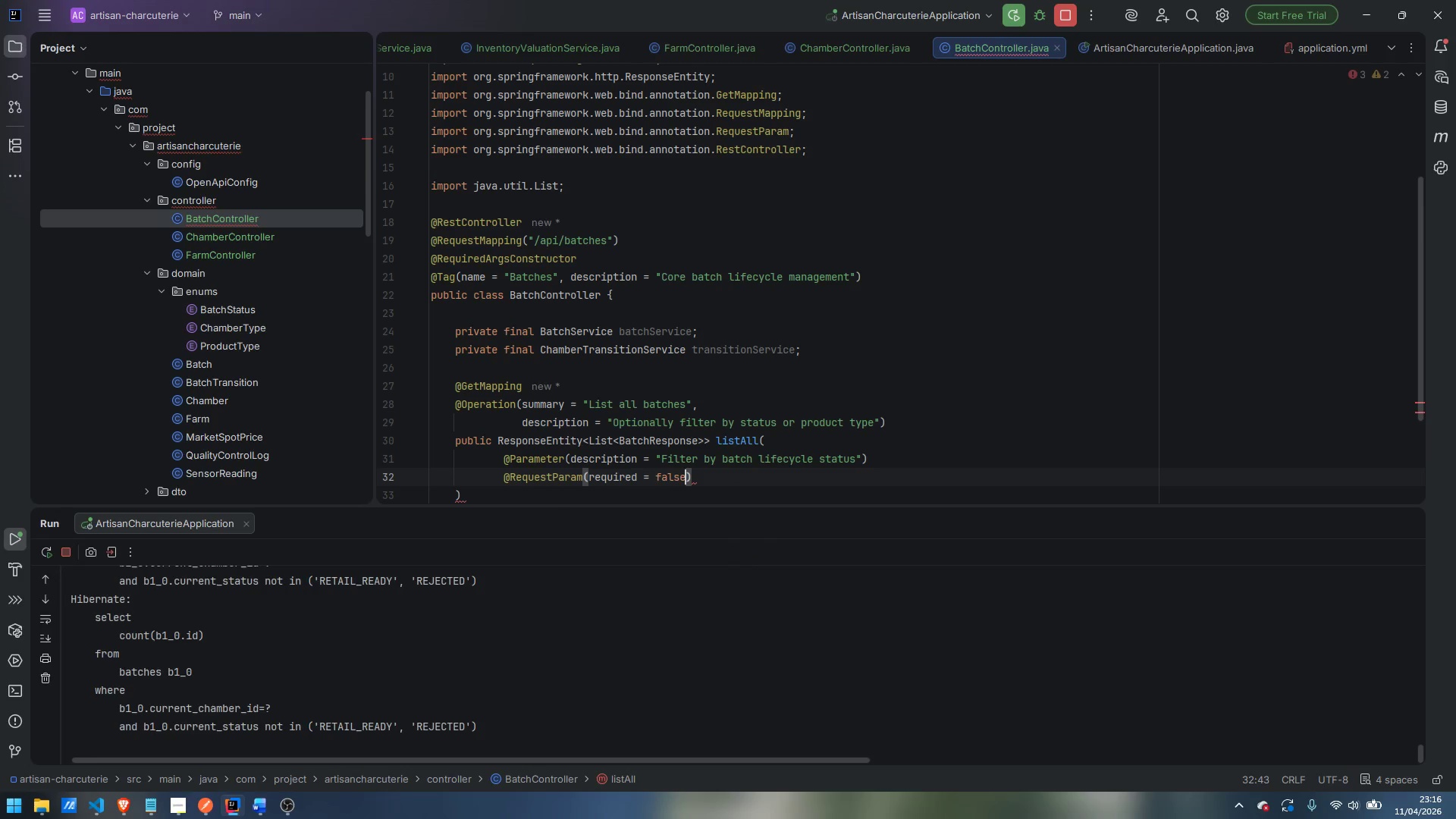 
key(ArrowRight)
 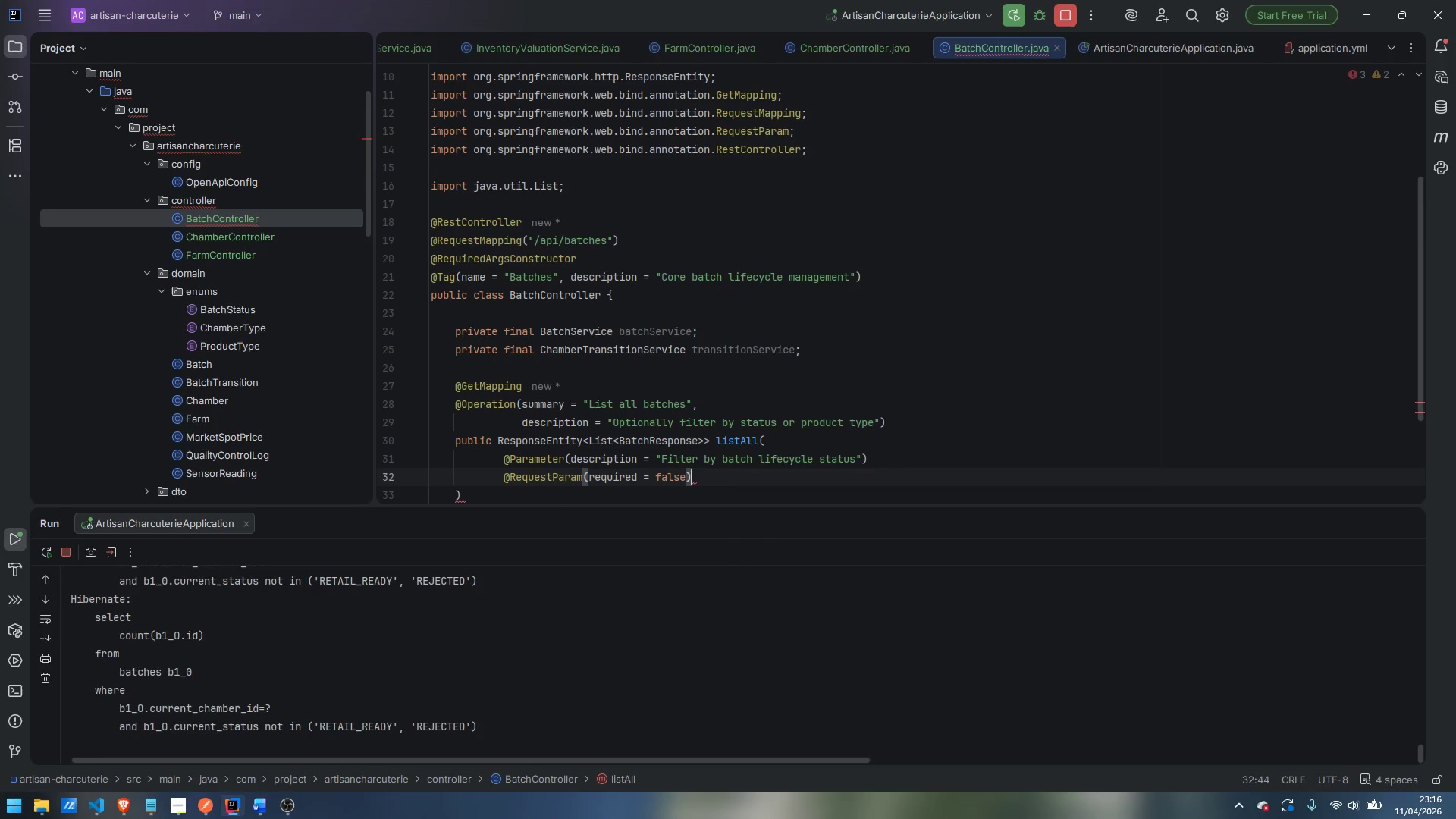 
key(Space)
 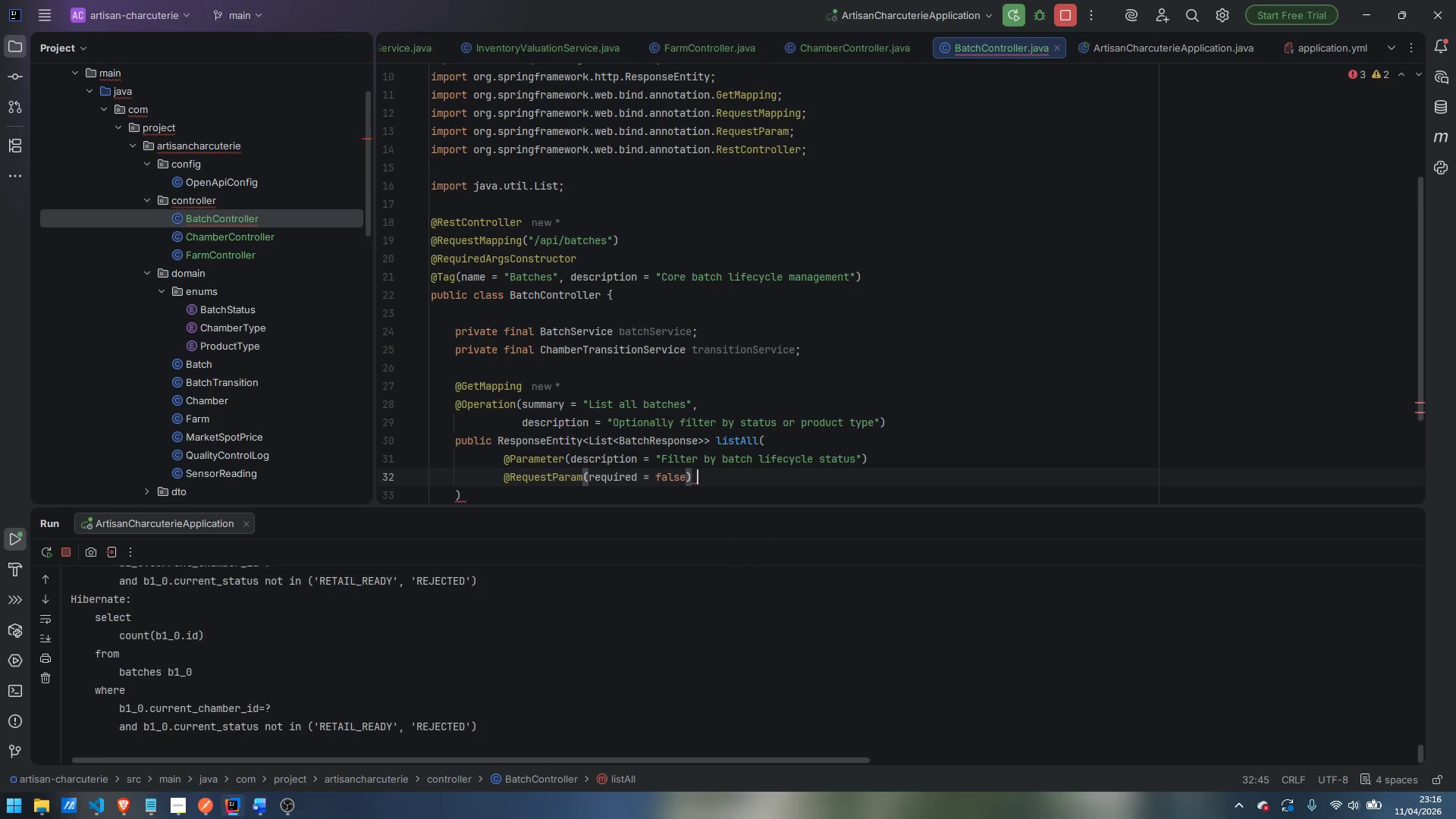 
wait(5.38)
 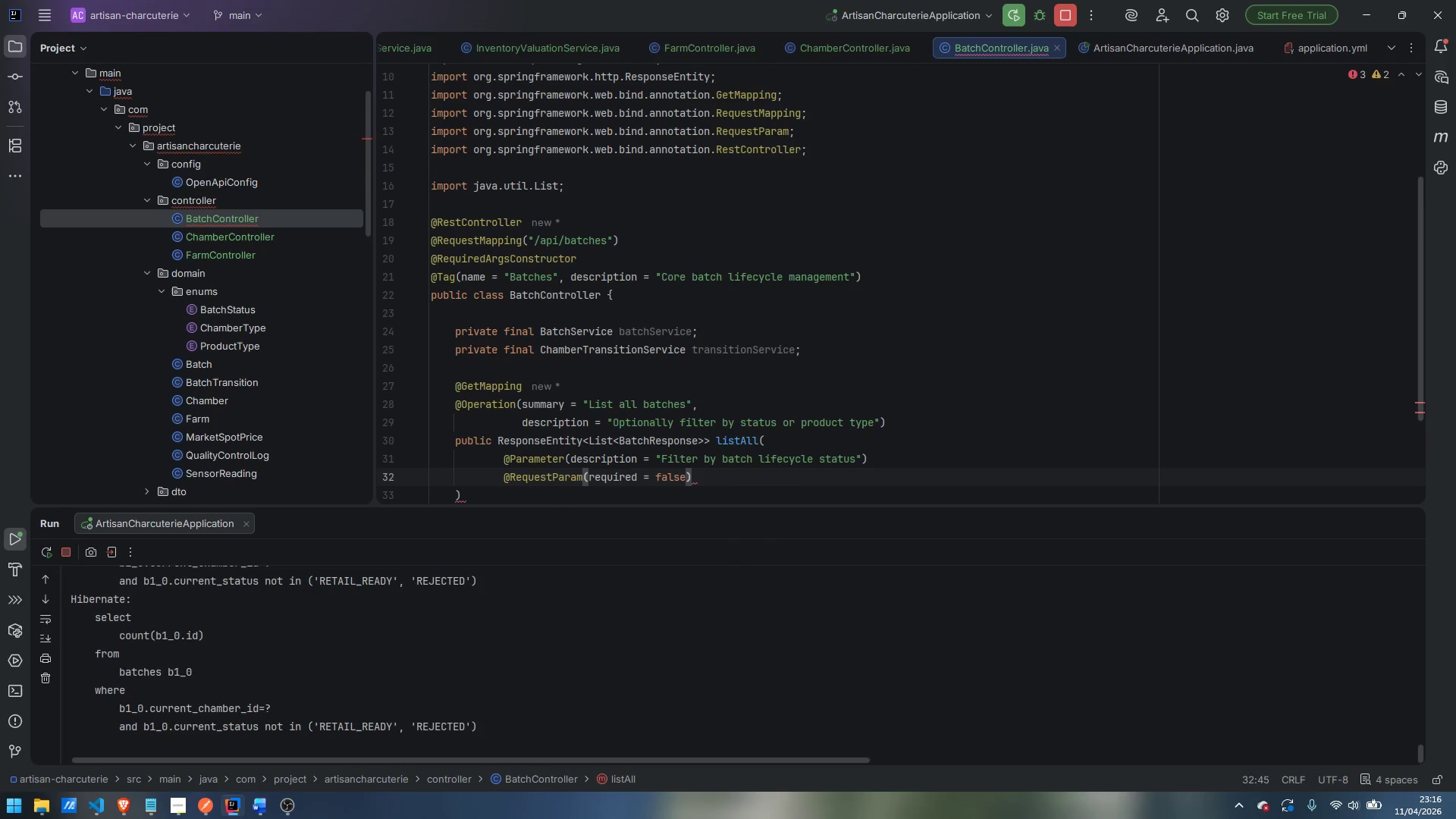 
type(BatchStatus staus)
 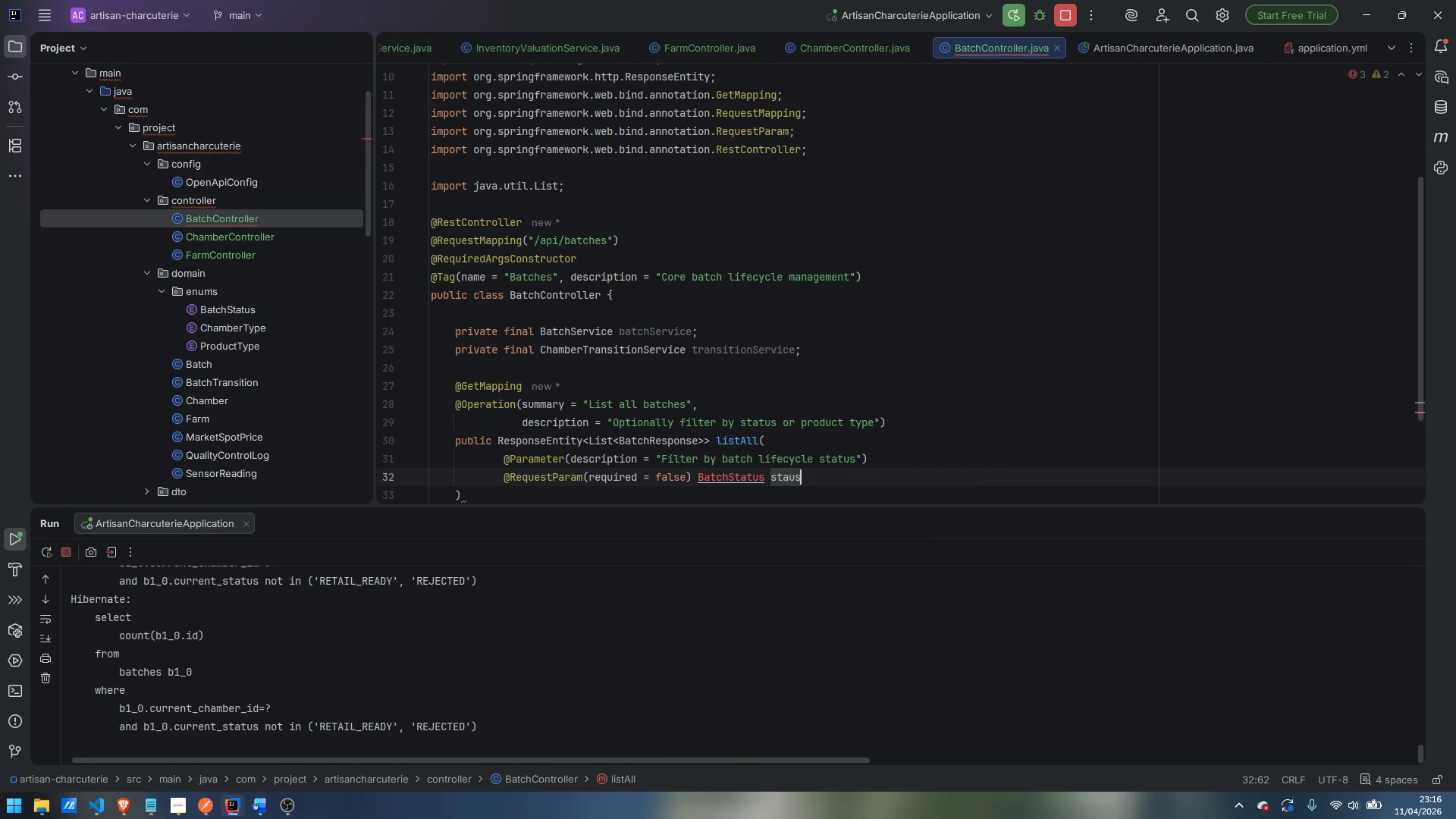 
key(Control+Period)
 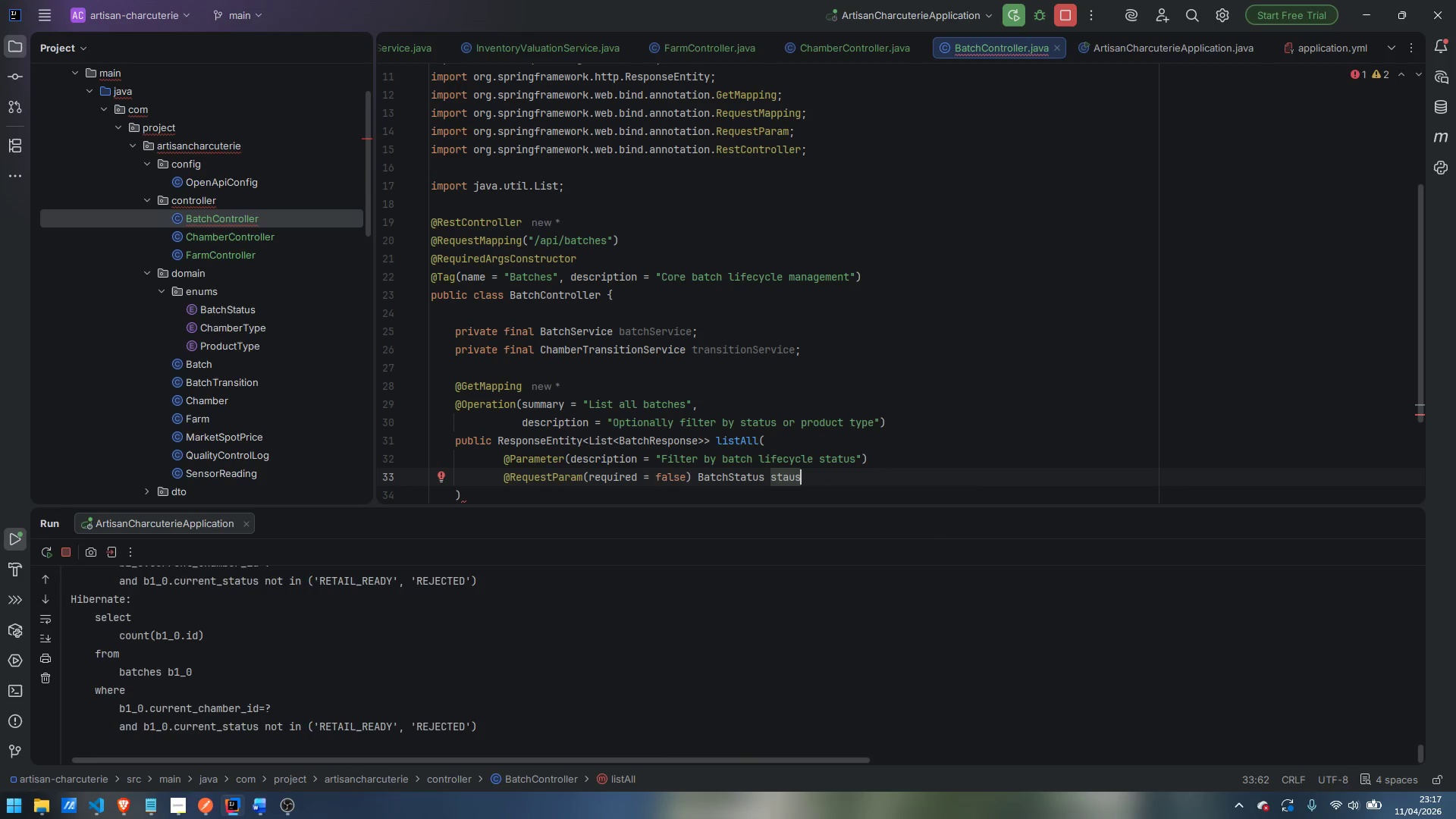 
key(ArrowLeft)
 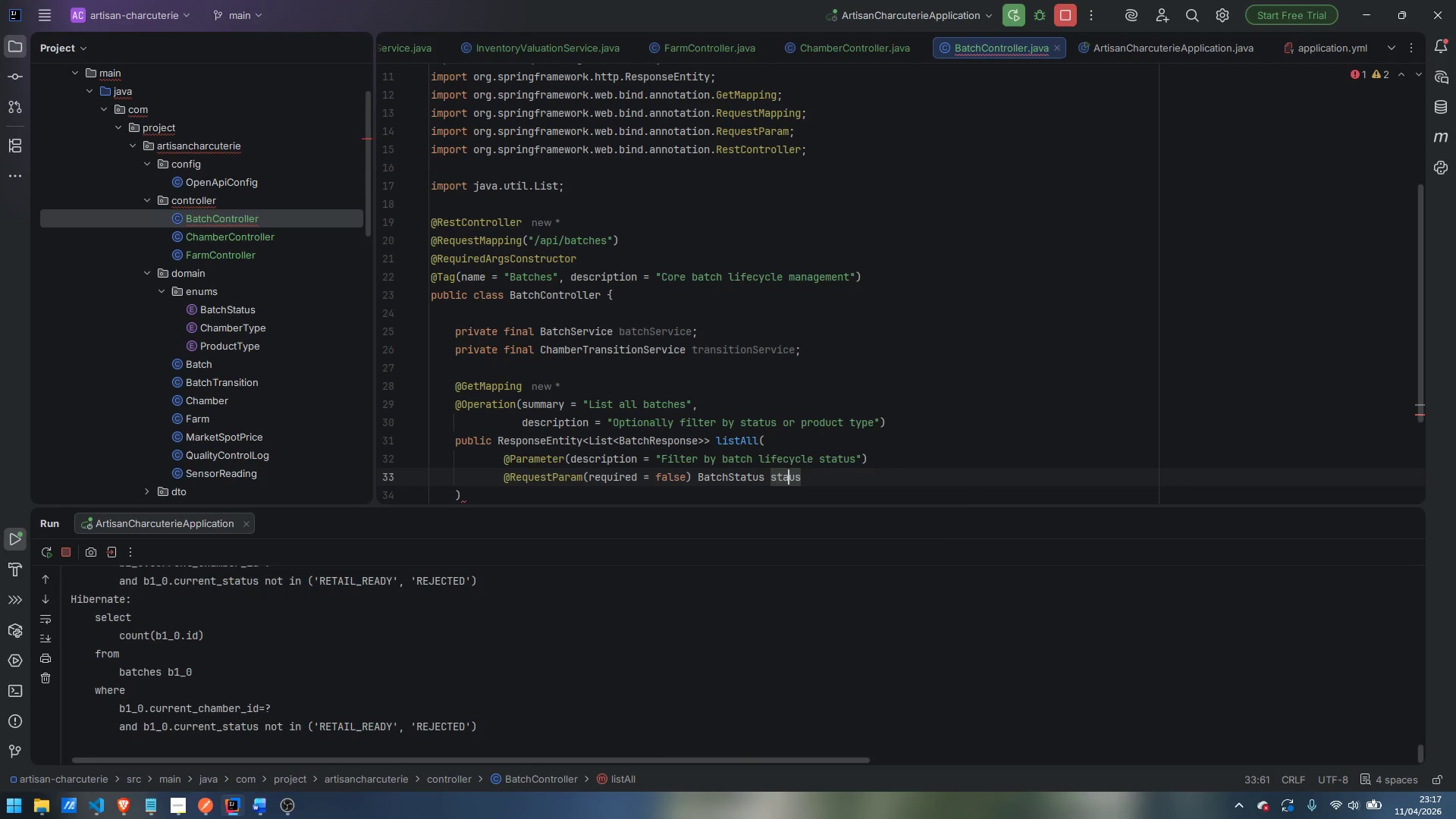 
key(ArrowLeft)
 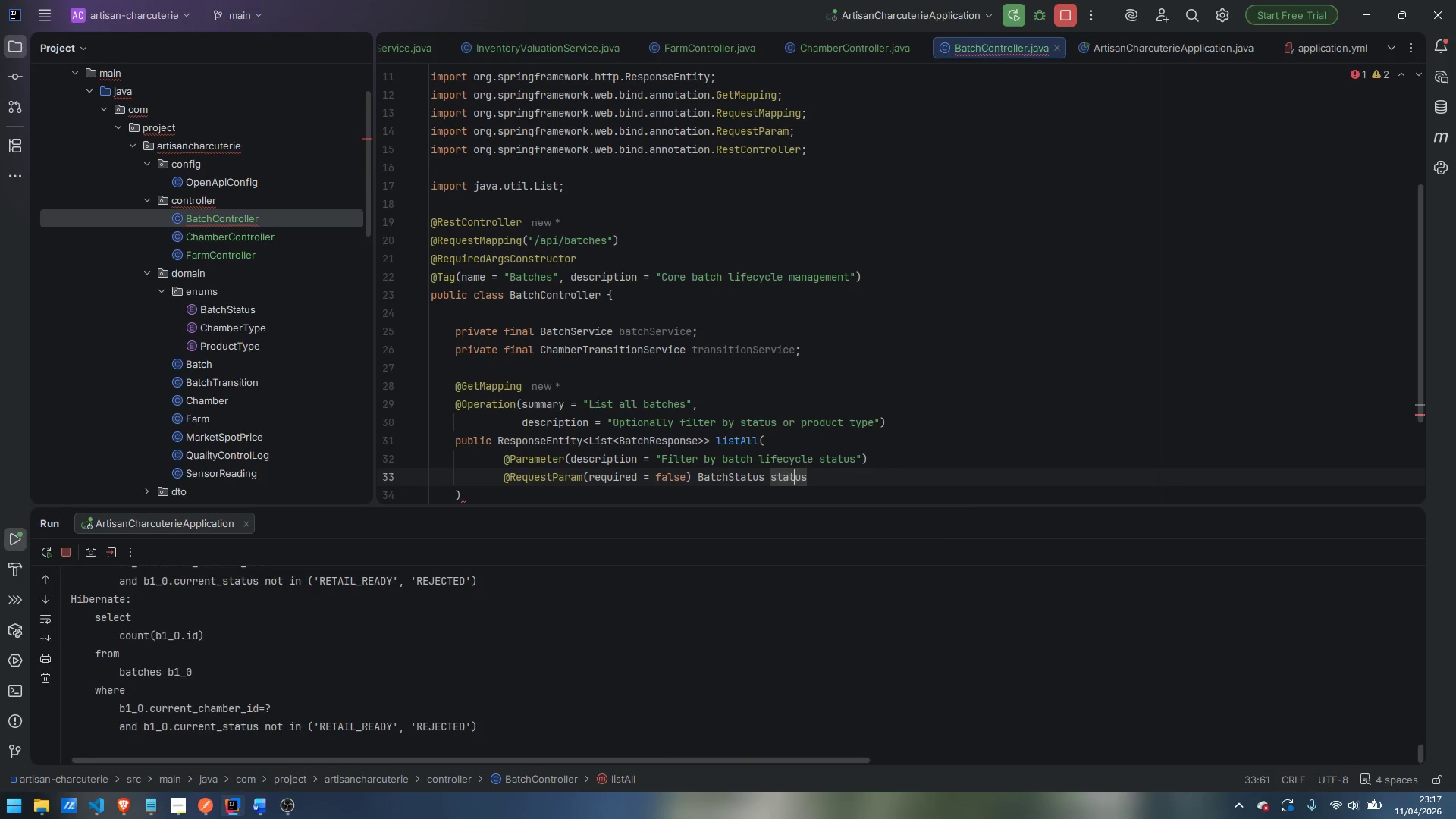 
key(T)
 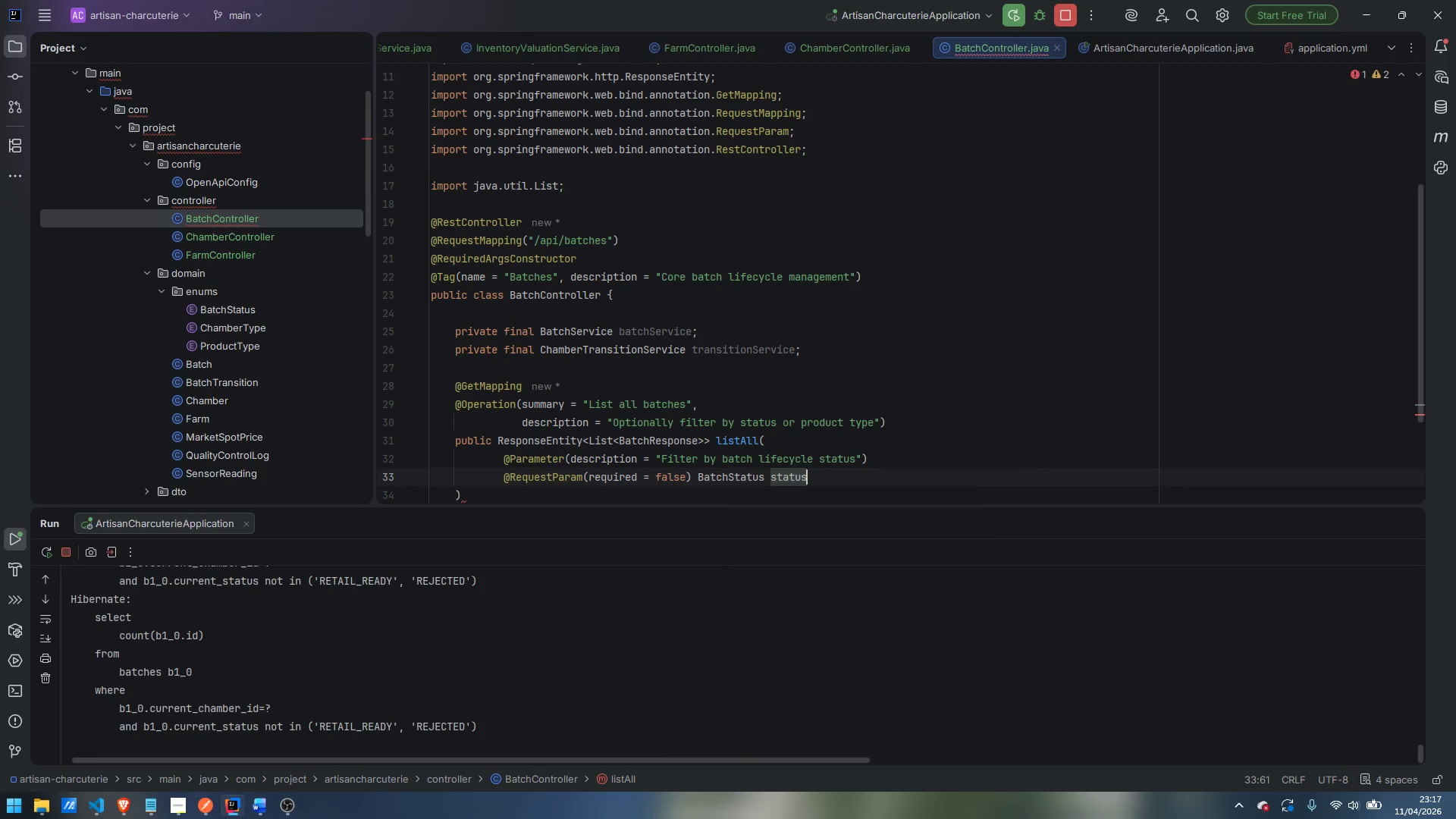 
key(Control+ControlLeft)
 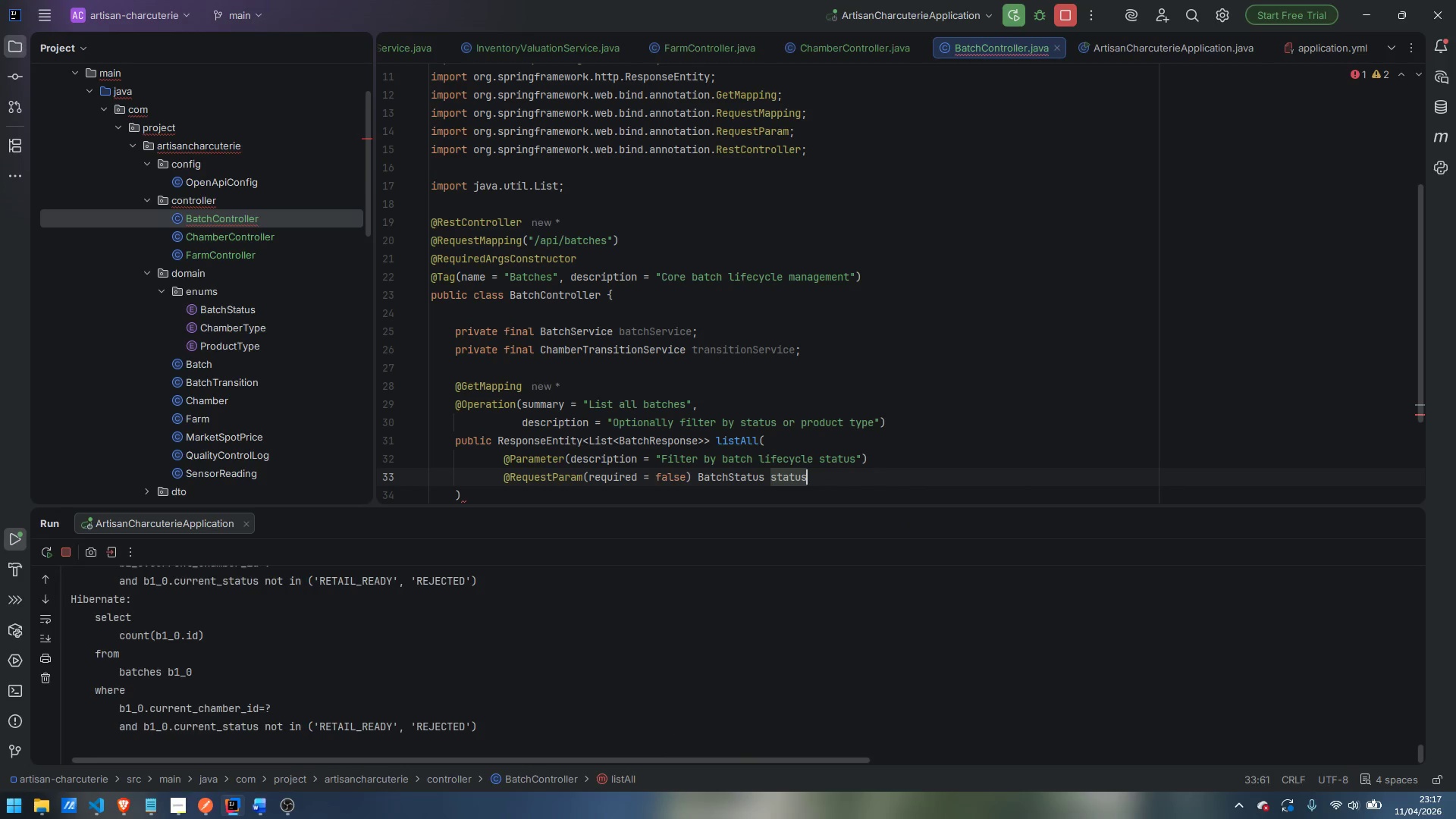 
key(Control+ArrowRight)
 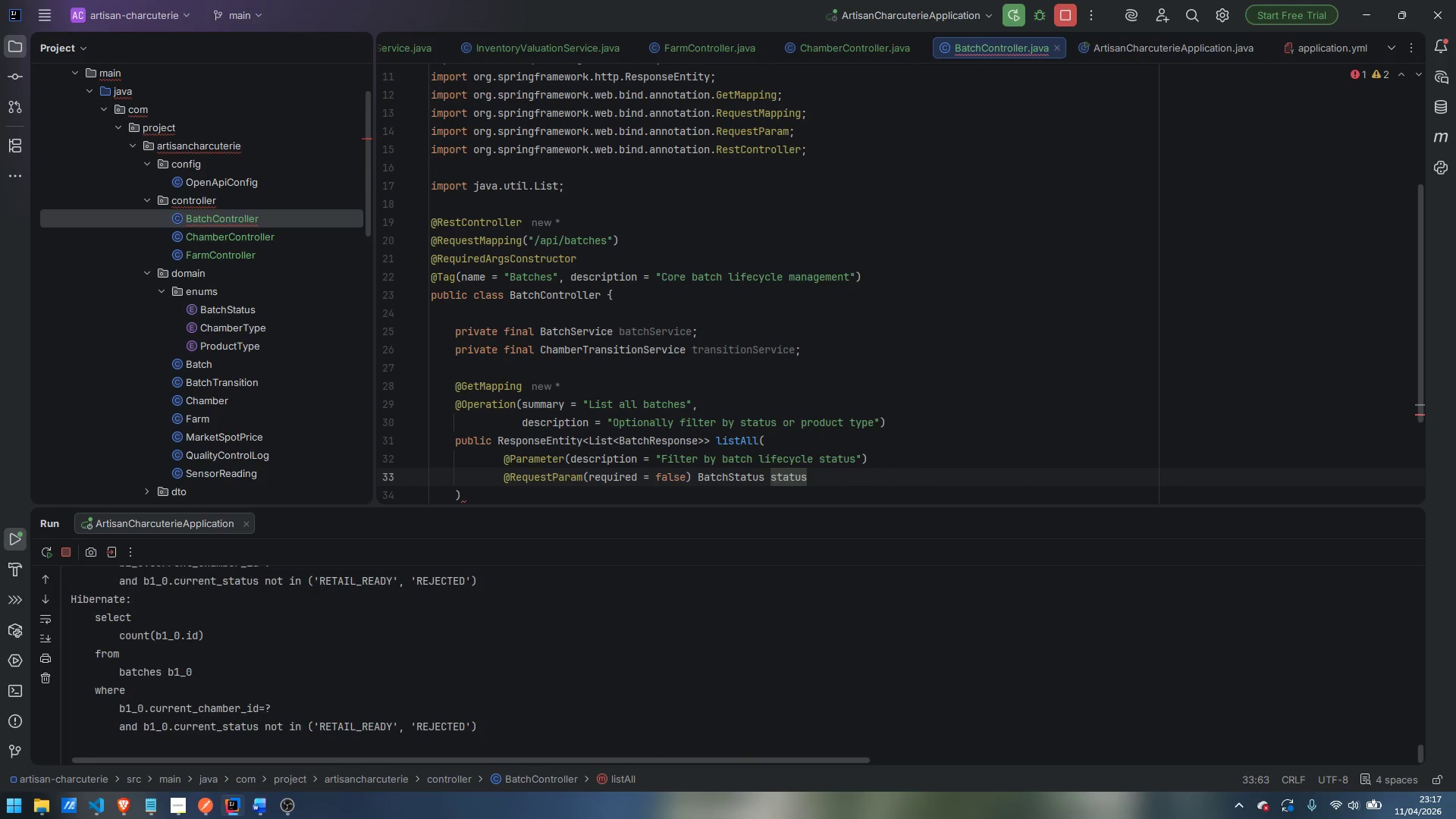 
key(Comma)
 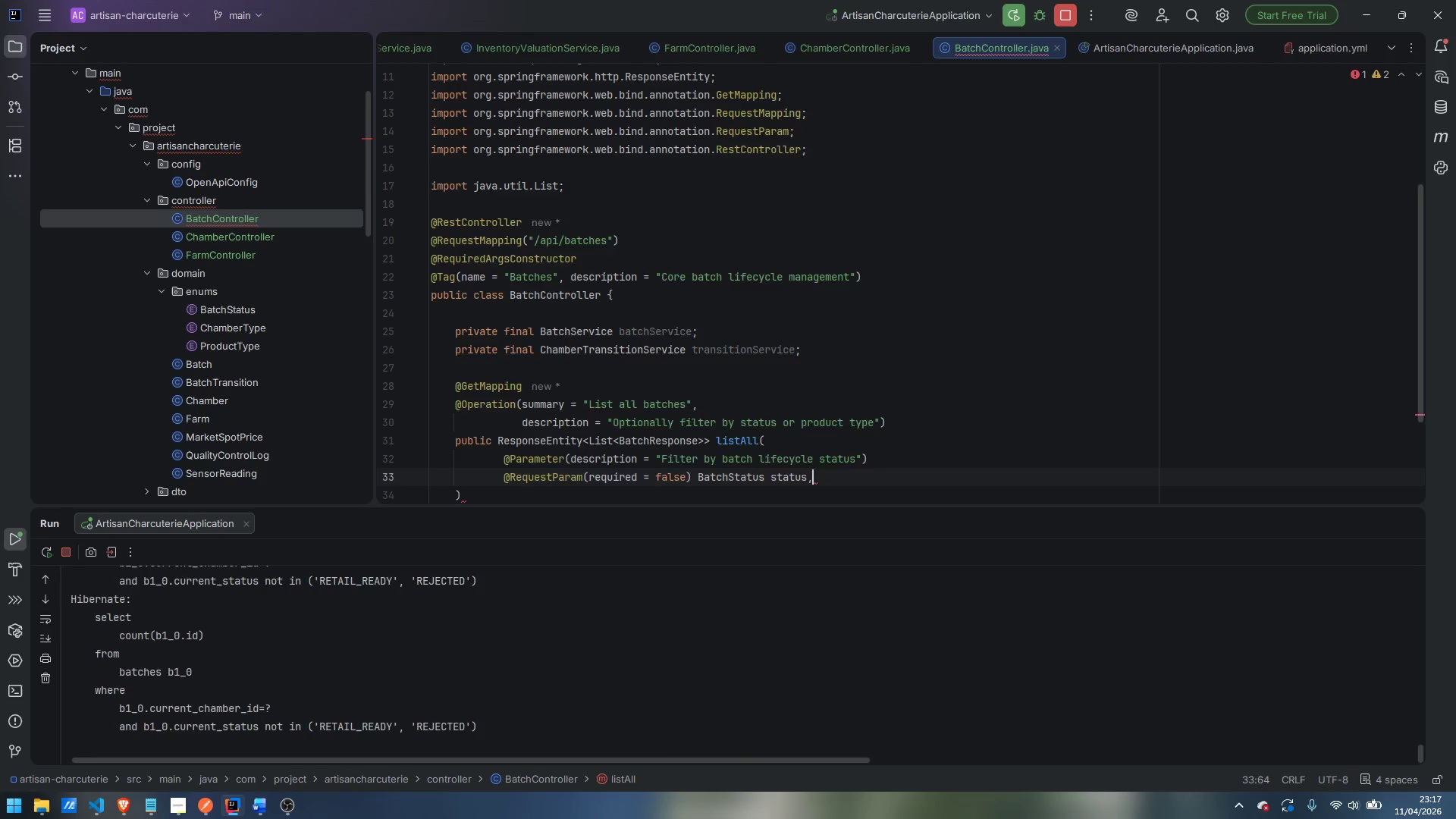 
key(Enter)
 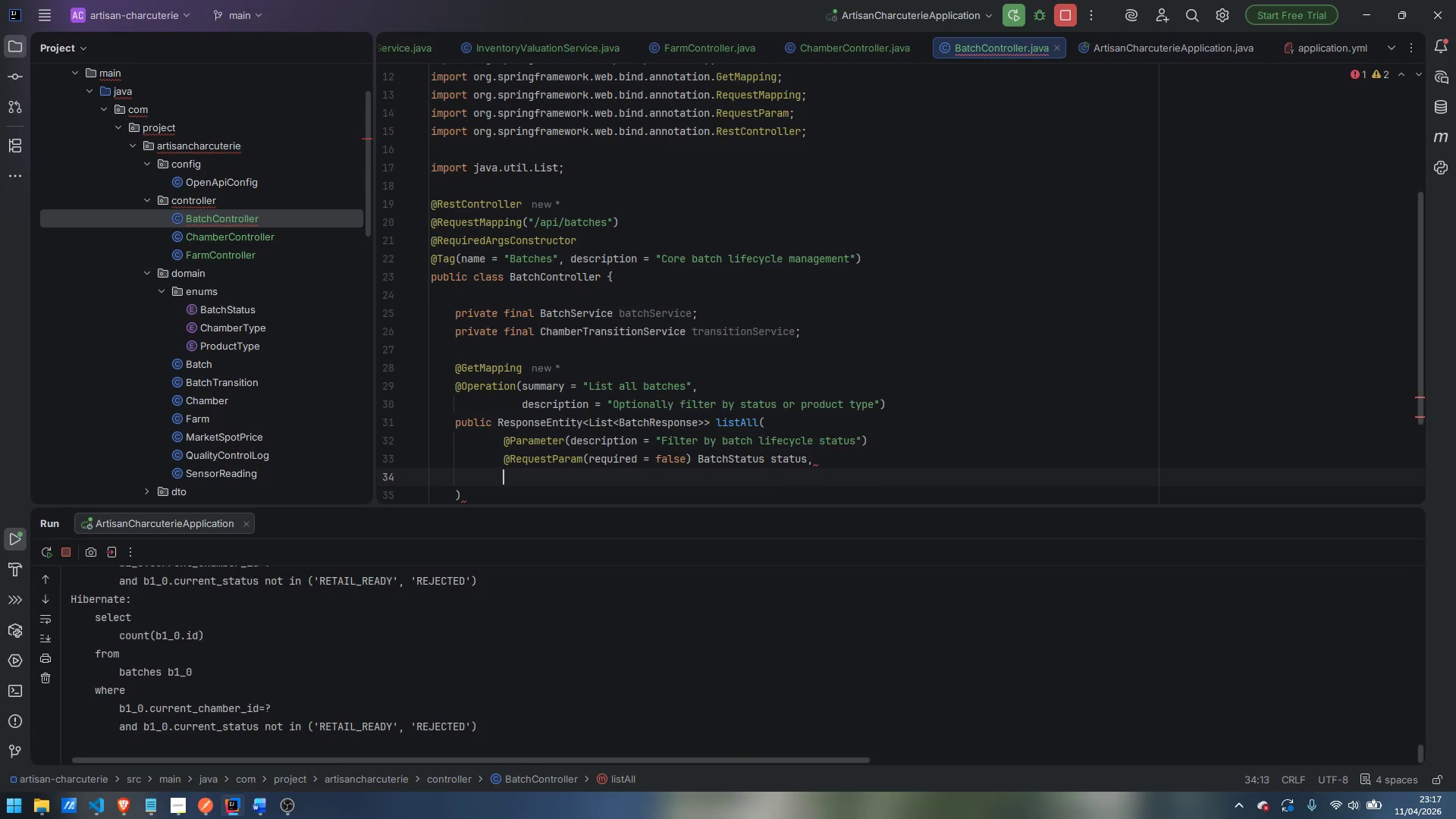 
type(@Patr)
key(Backspace)
key(Backspace)
type(rame)
 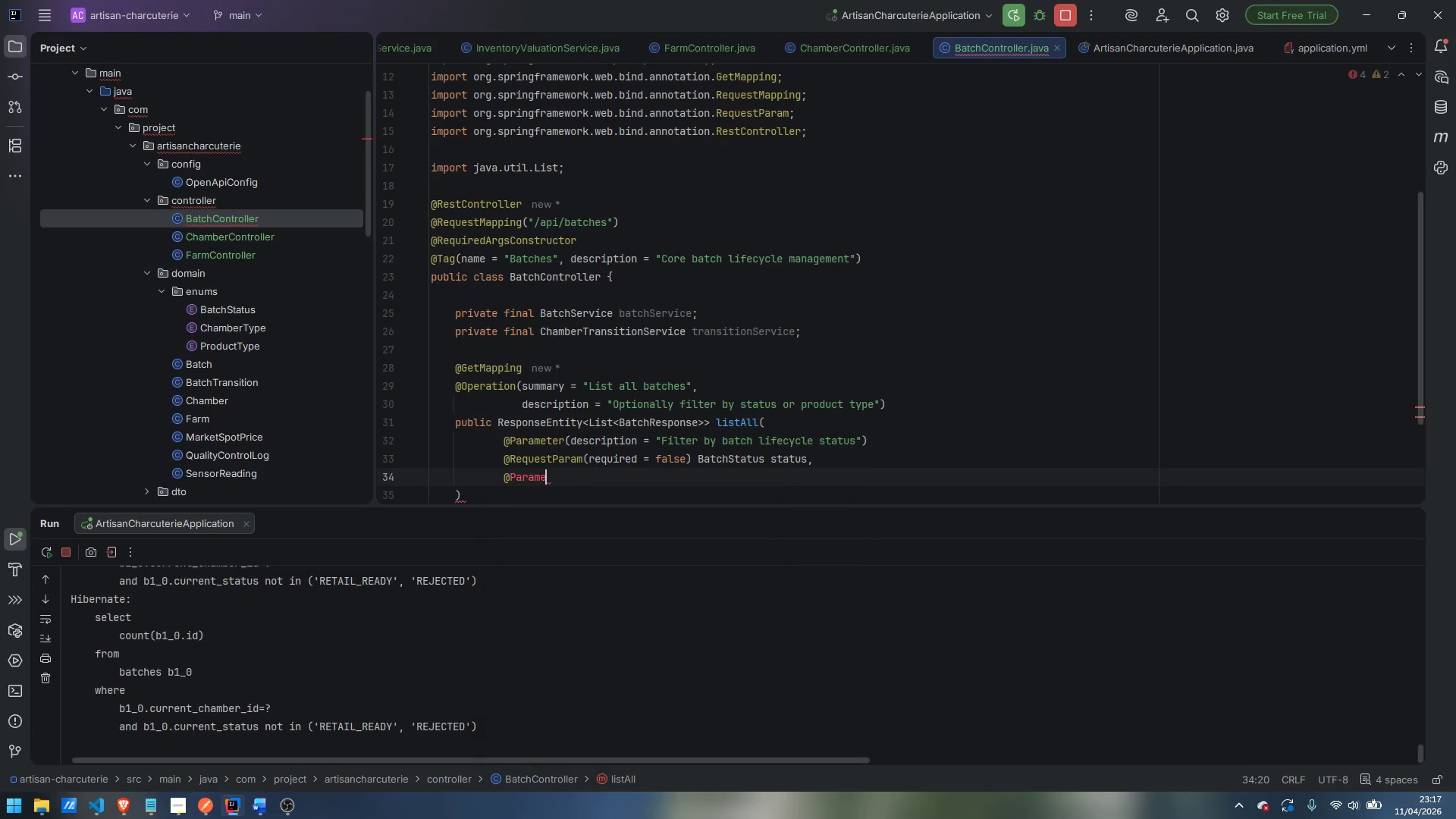 
key(Enter)
 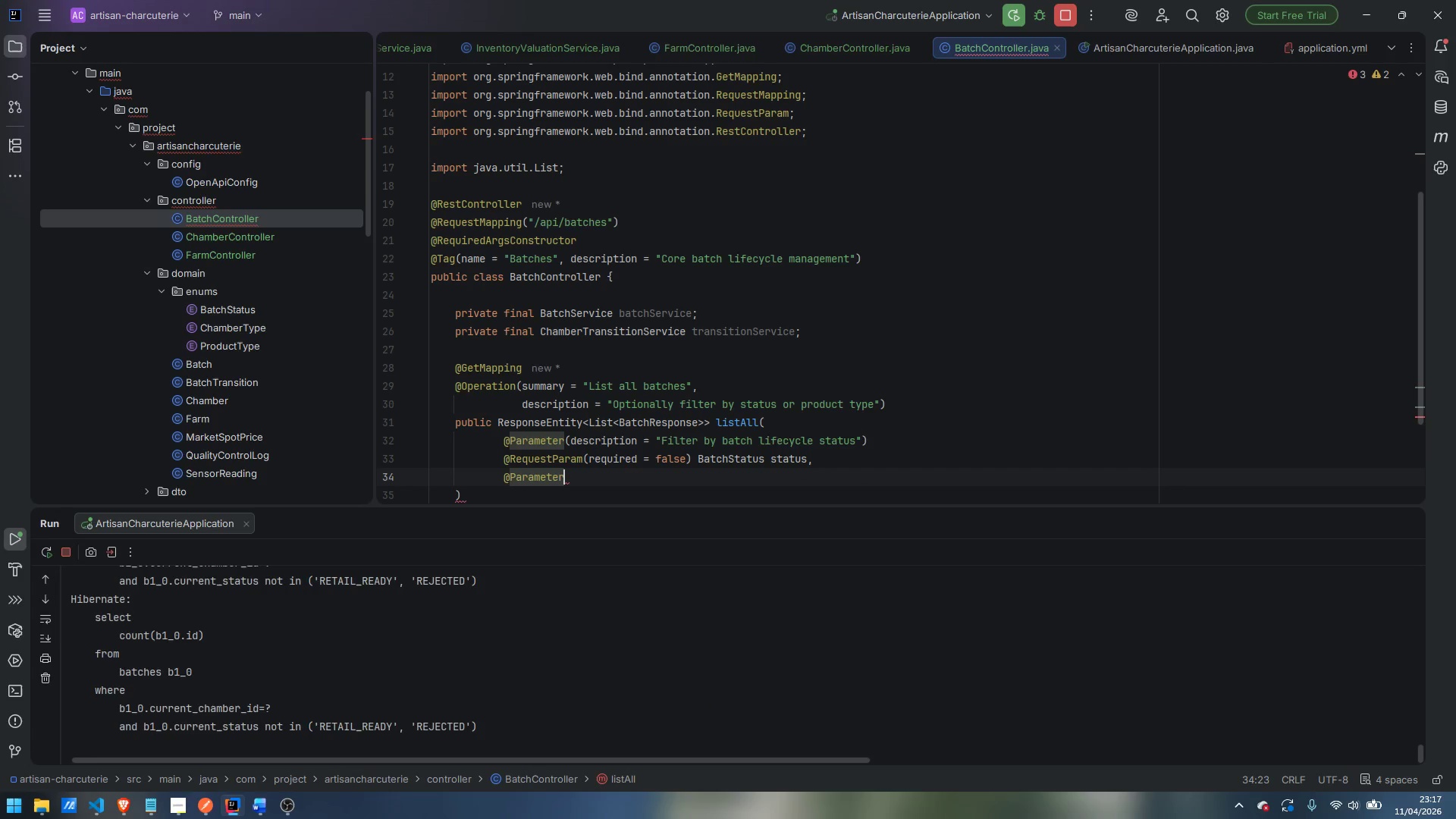 
type((descr)
 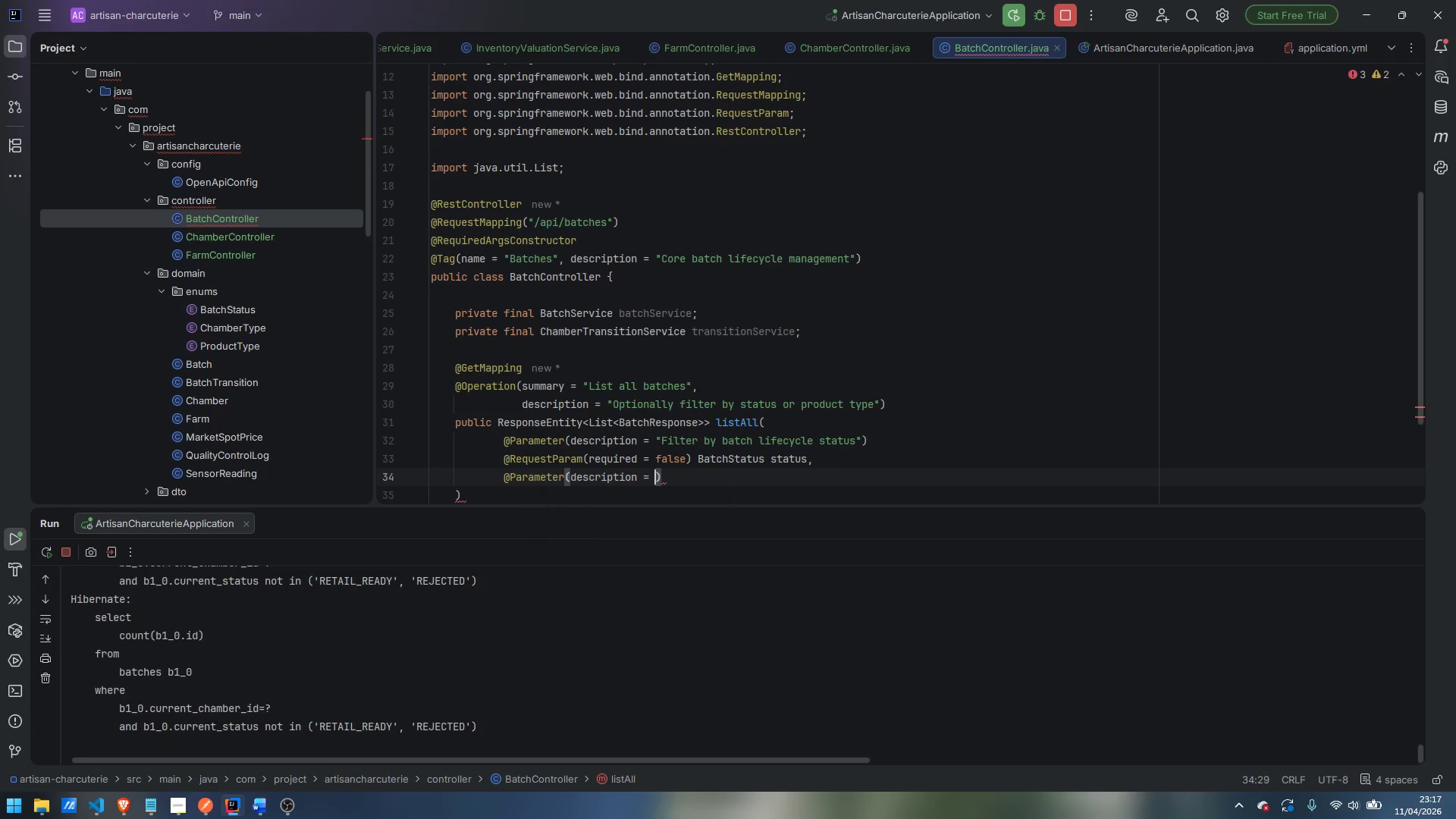 
key(Enter)
 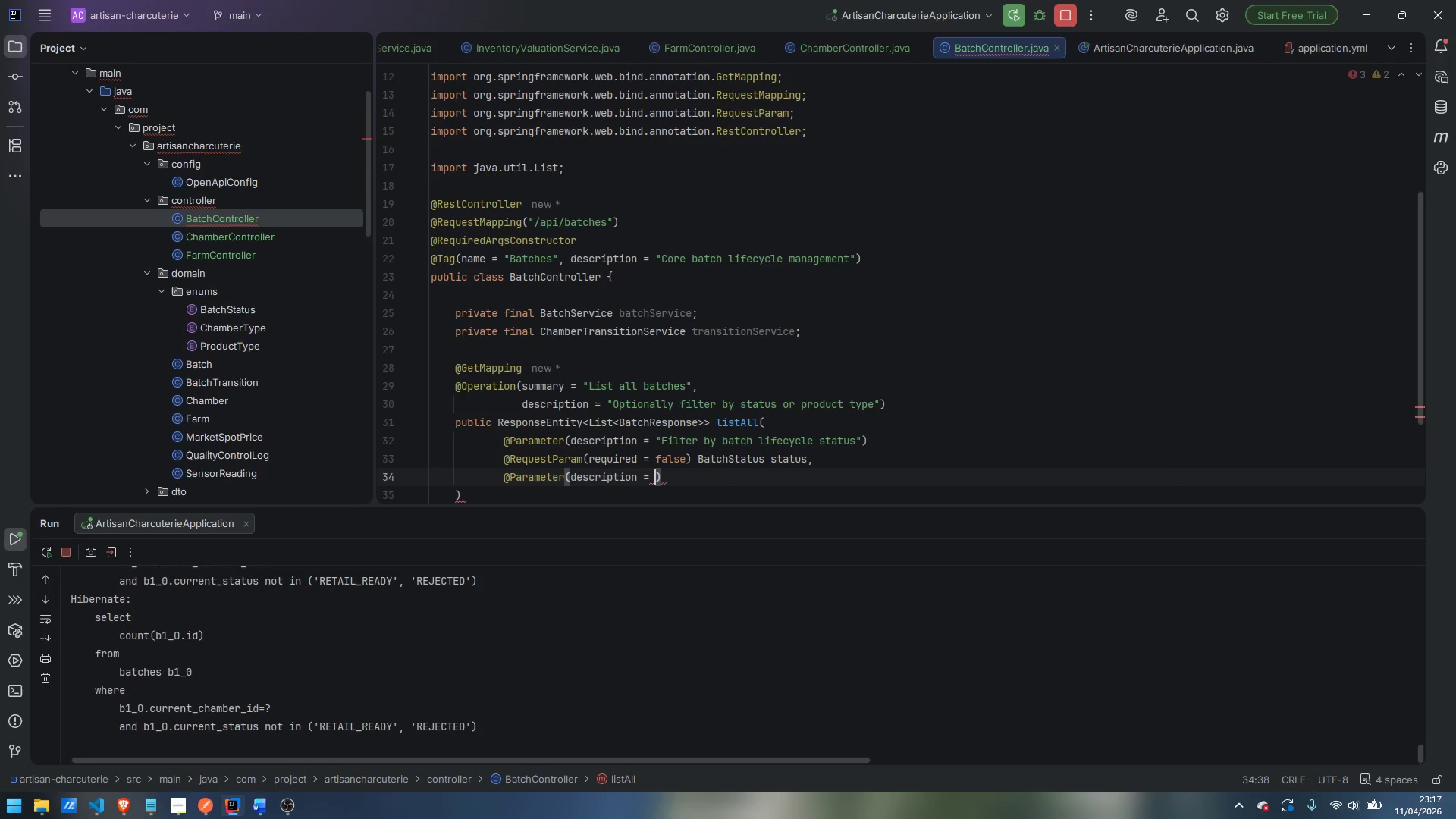 
type("Filter by product type)
 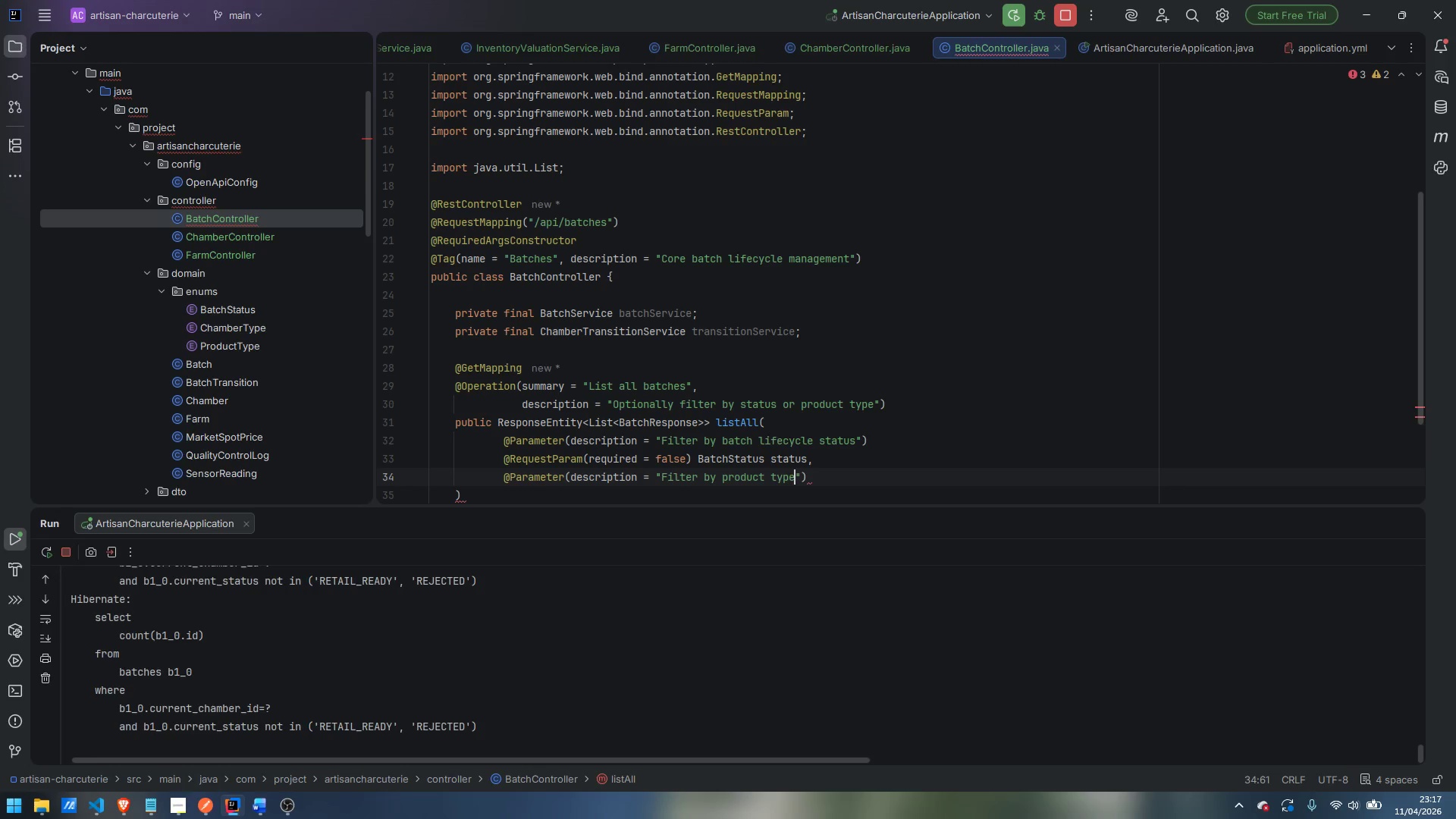 
key(ArrowRight)
 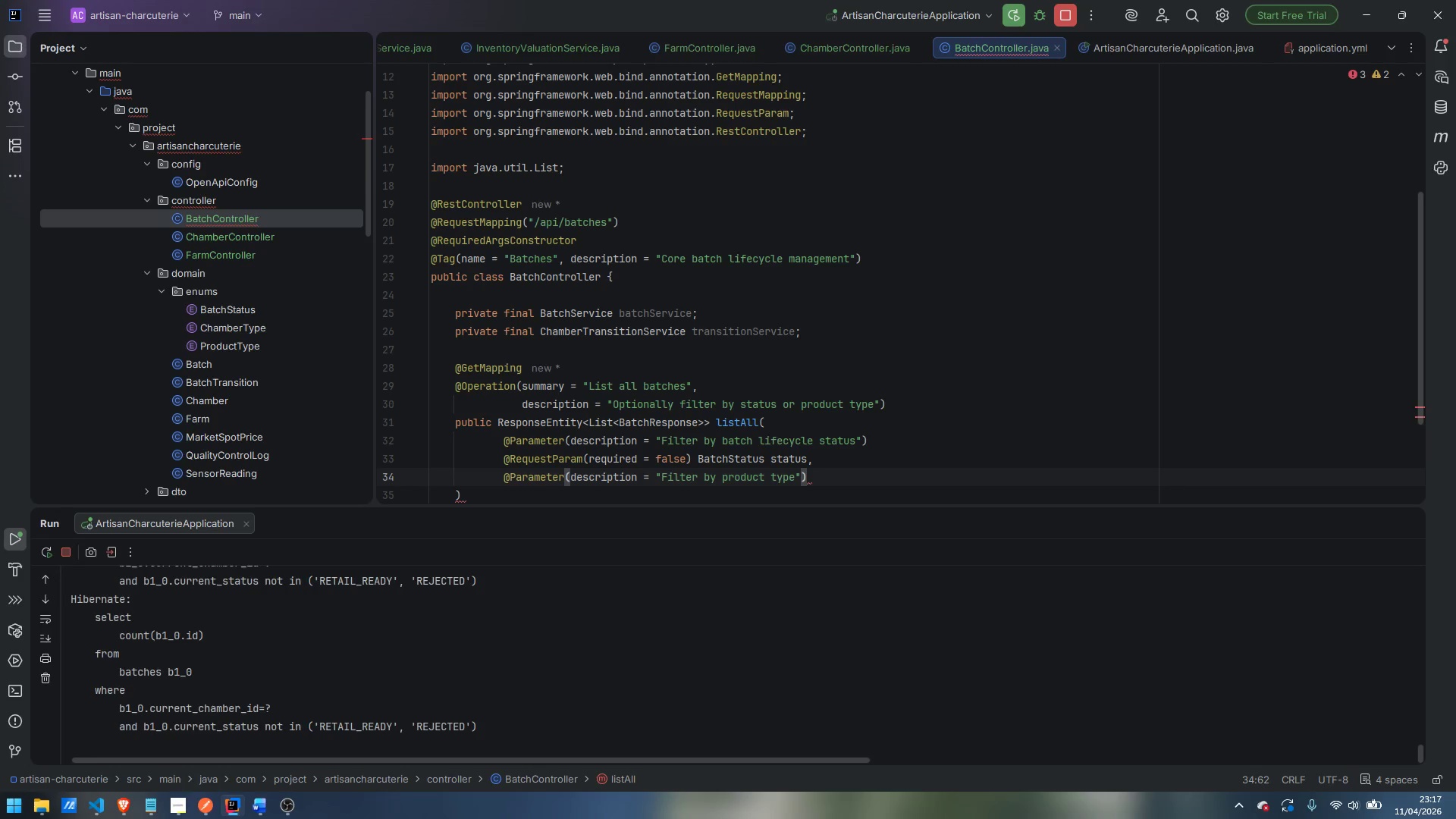 
key(ArrowRight)
 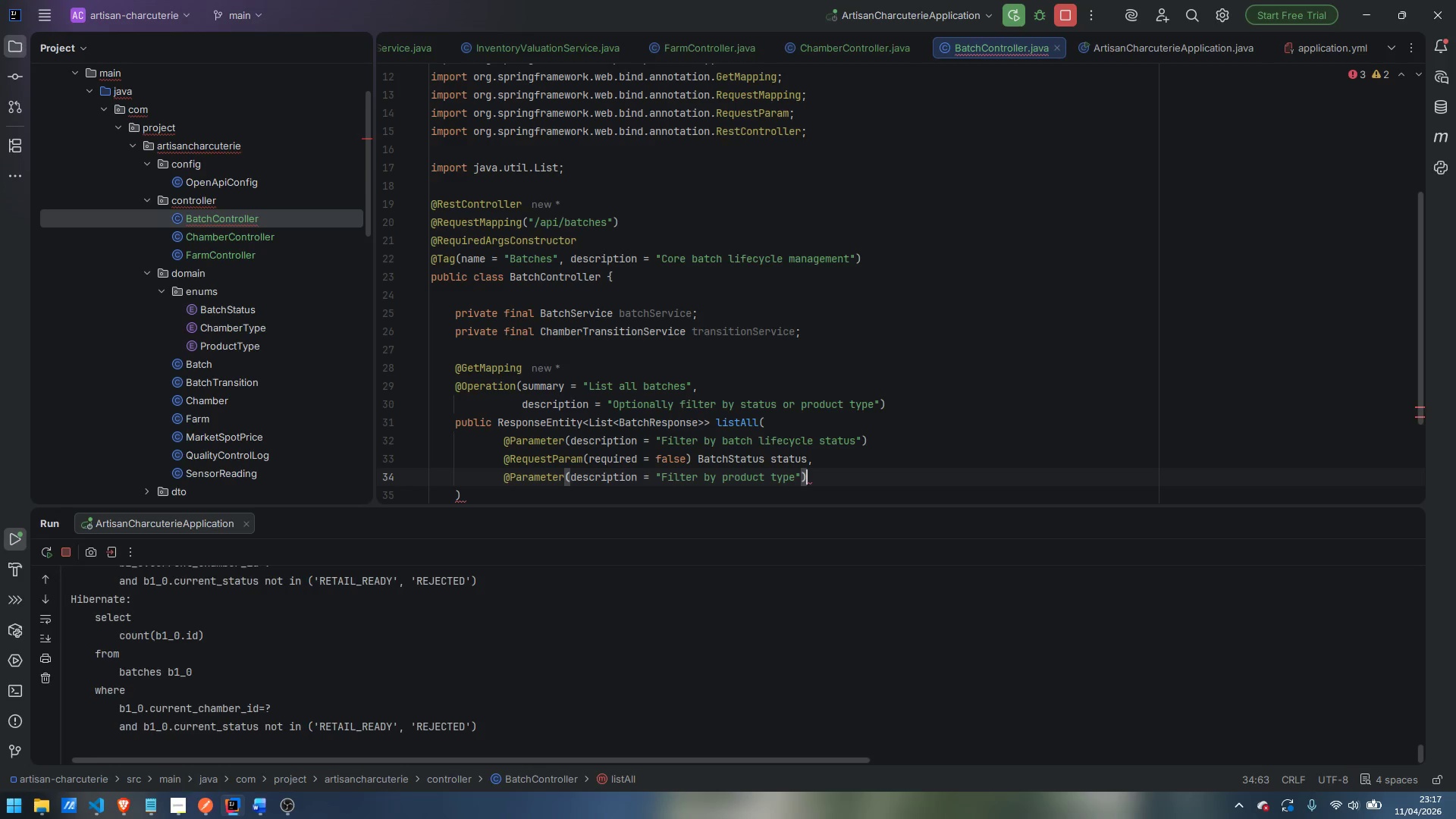 
key(Enter)
 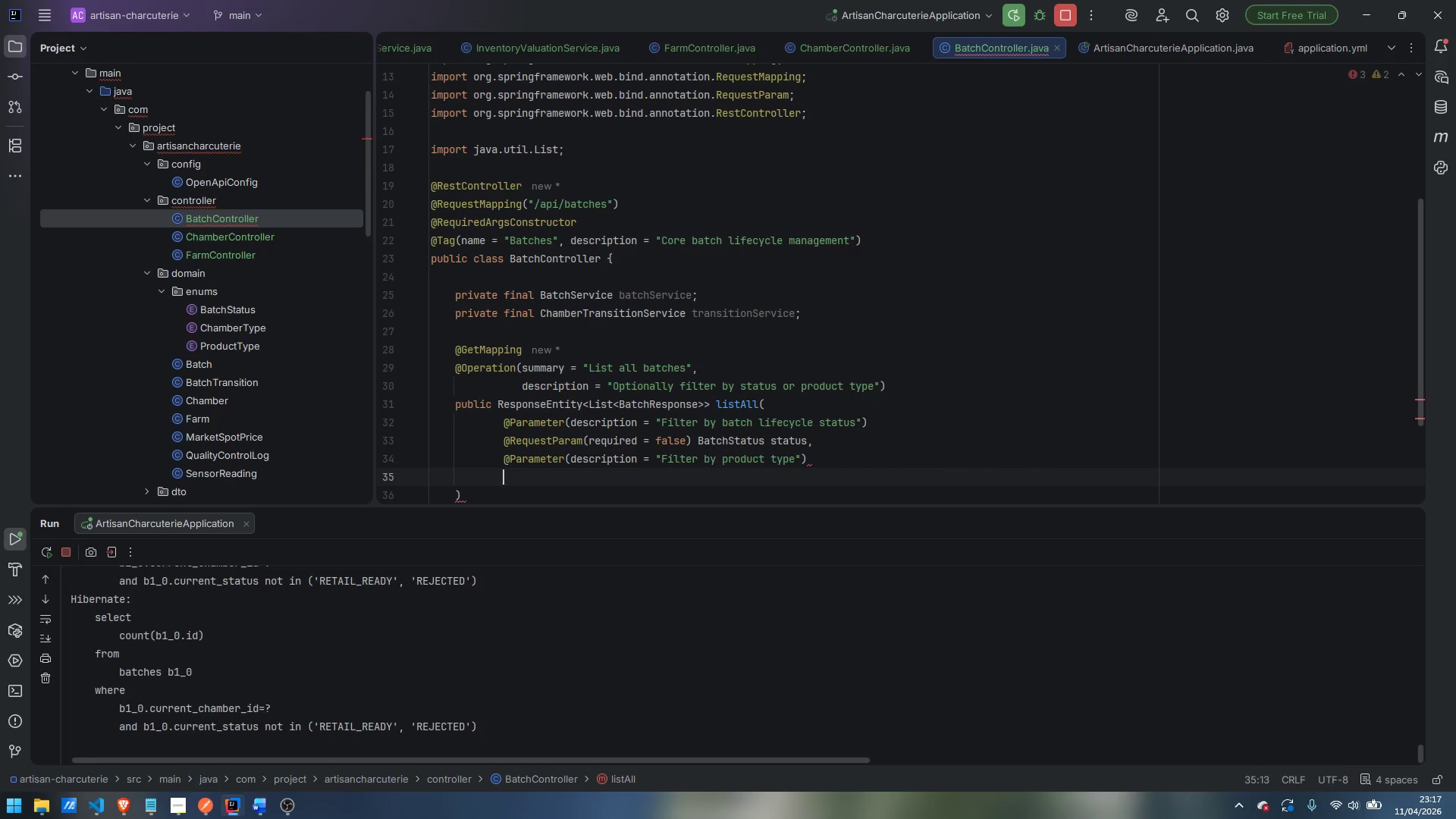 
type(@RequestPa)
 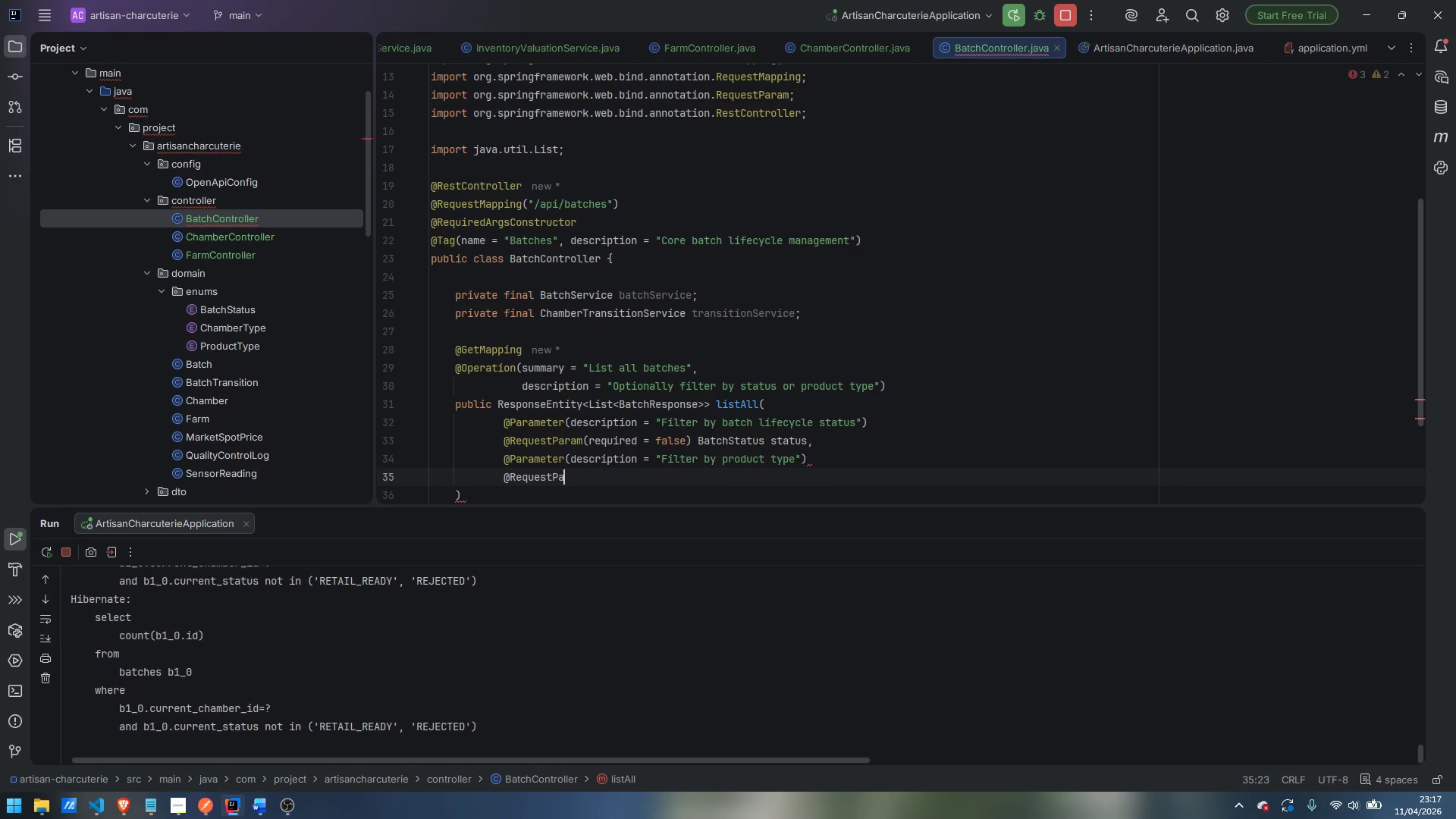 
key(Enter)
 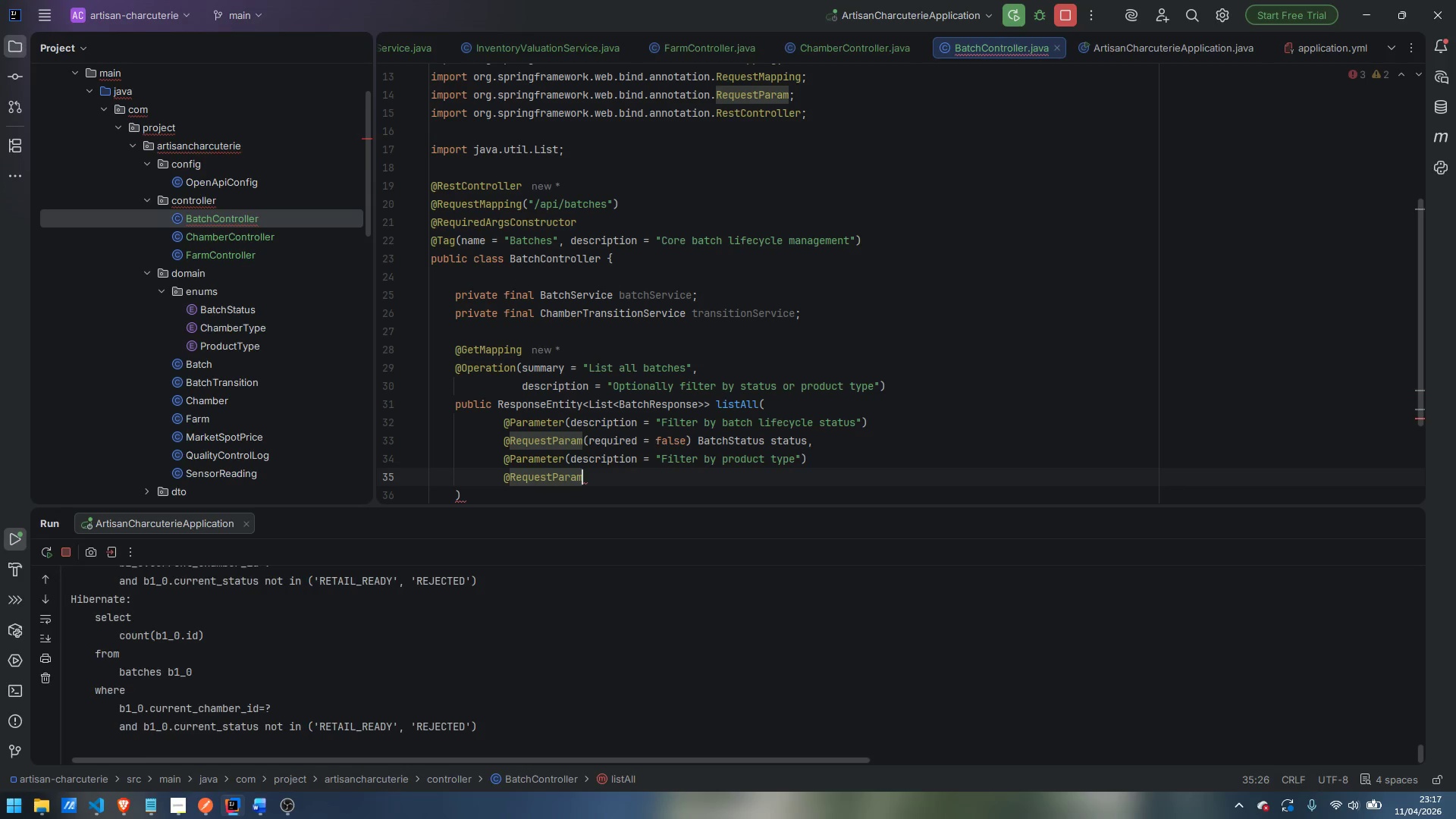 
type((req)
 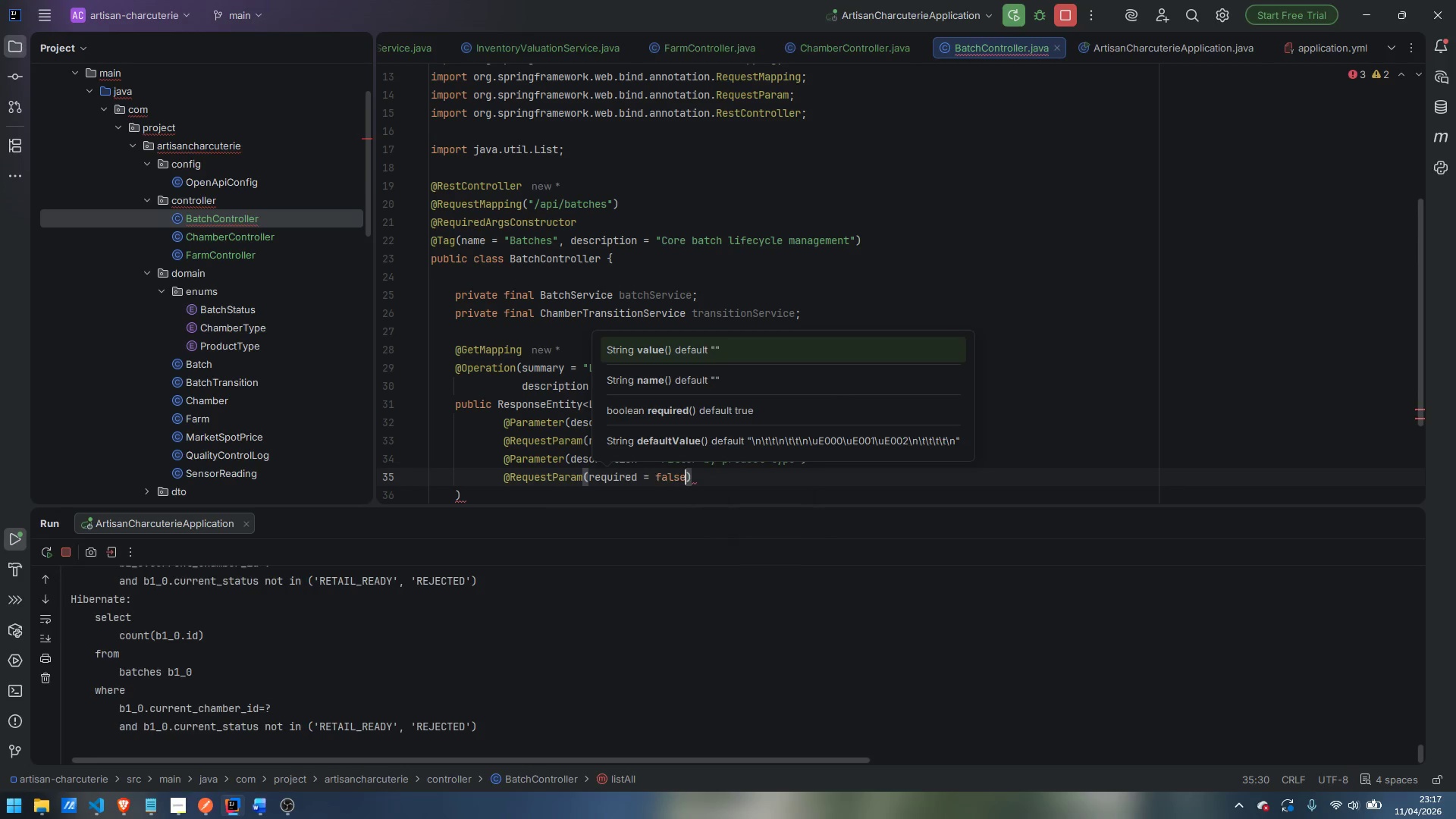 
key(Enter)
 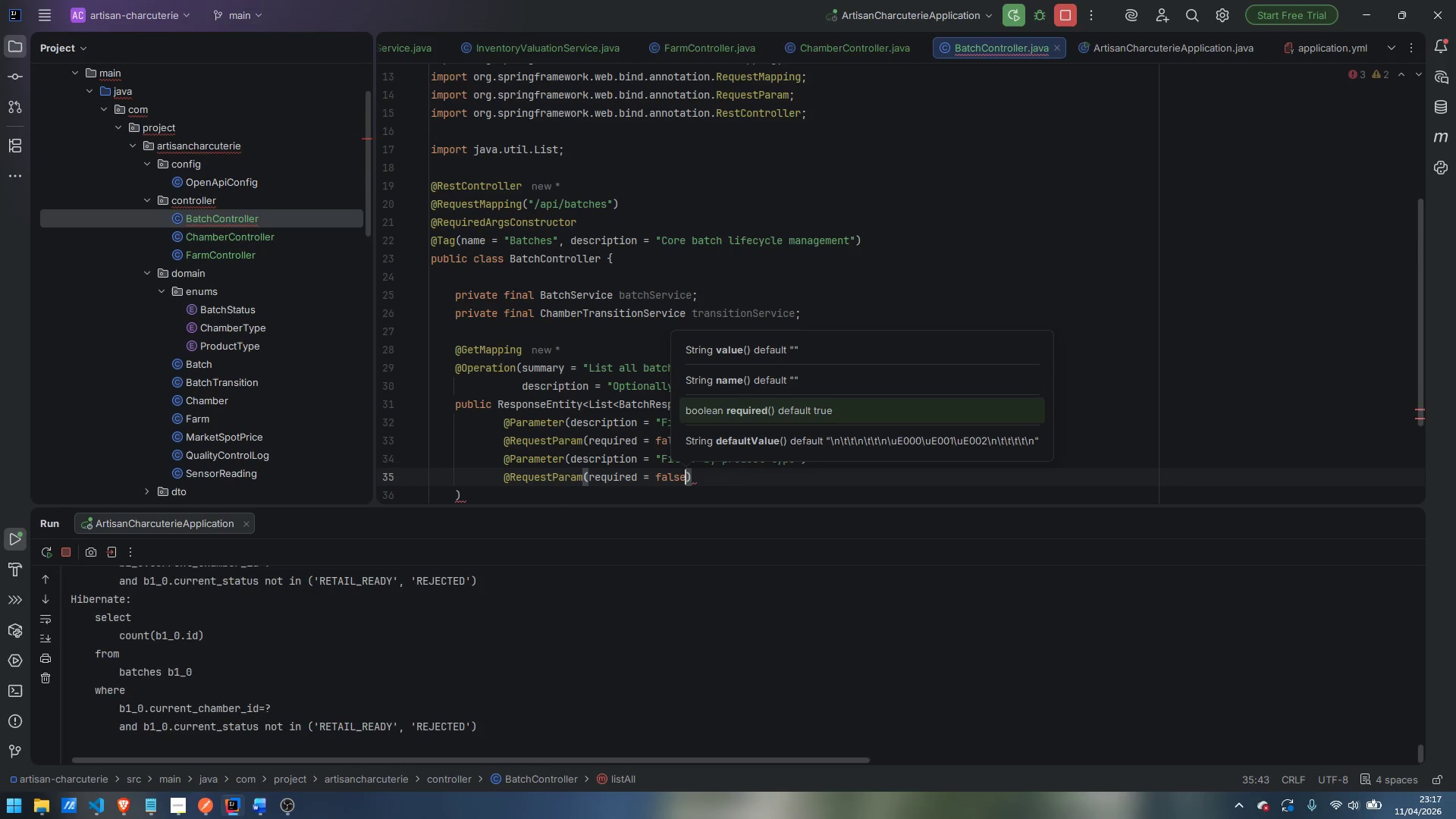 
key(ArrowRight)
 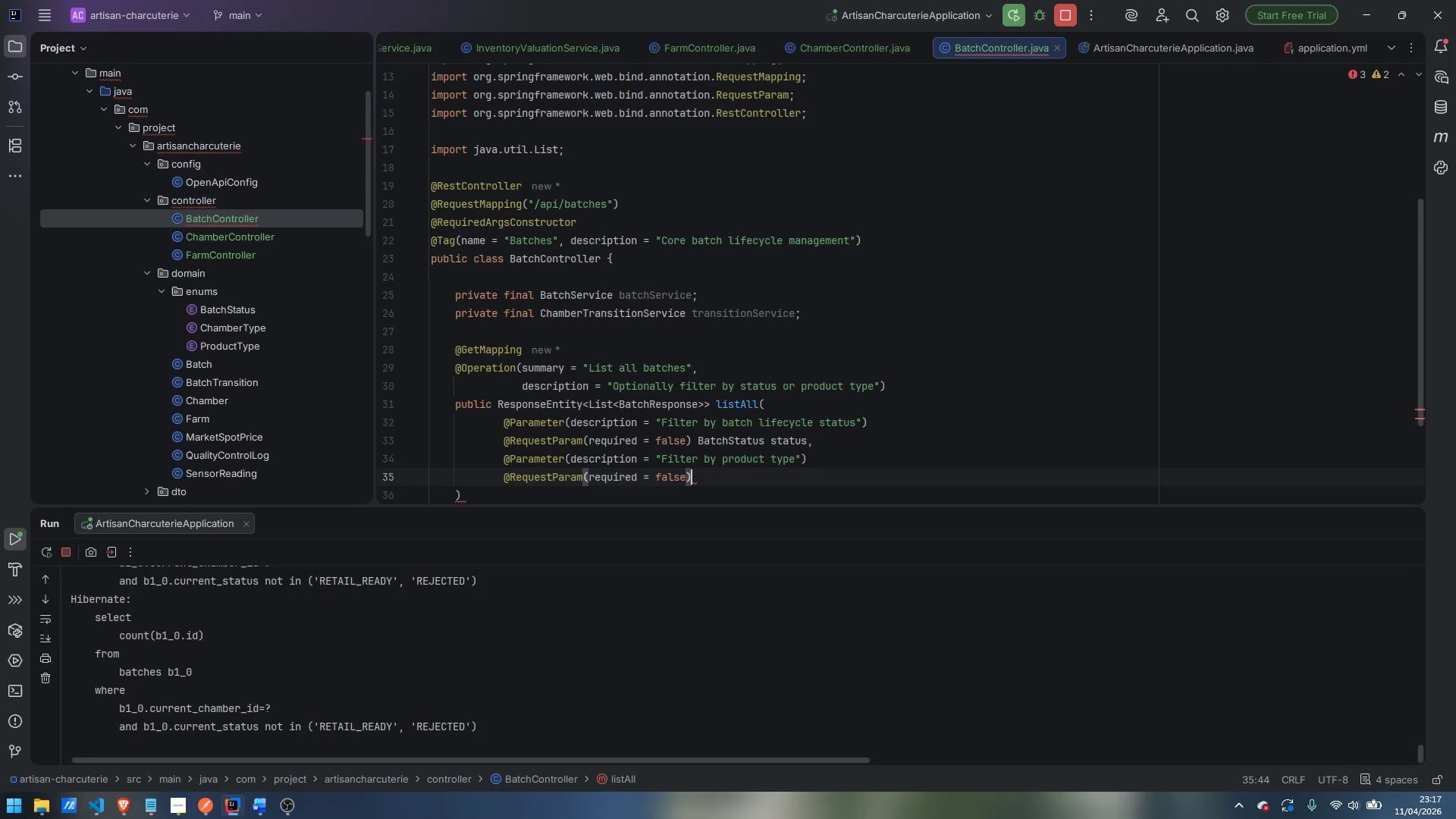 
wait(5.59)
 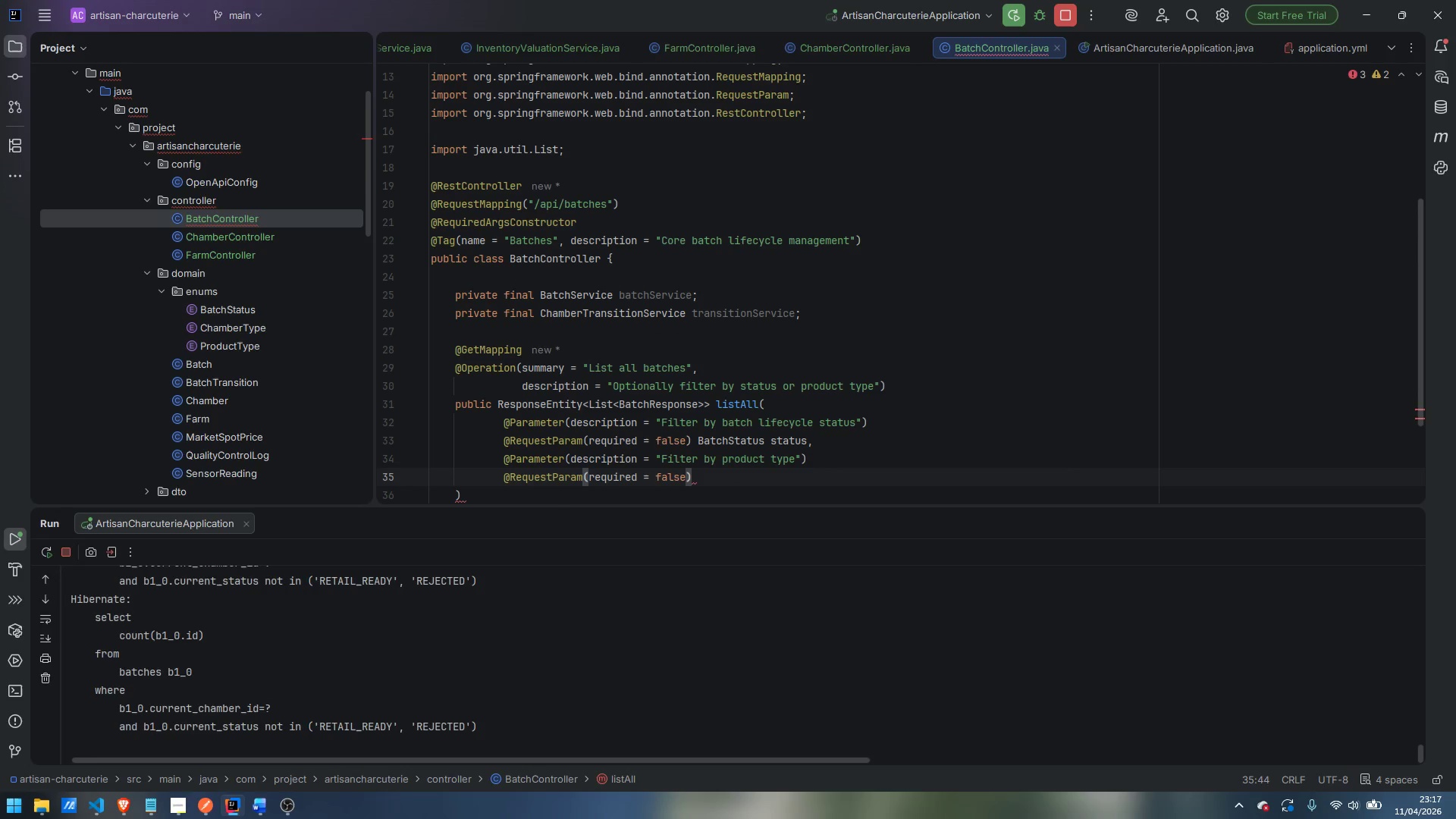 
type( PRo)
key(Backspace)
key(Backspace)
type(rofucv)
key(Backspace)
key(Backspace)
key(Backspace)
key(Backspace)
type(ductT)
 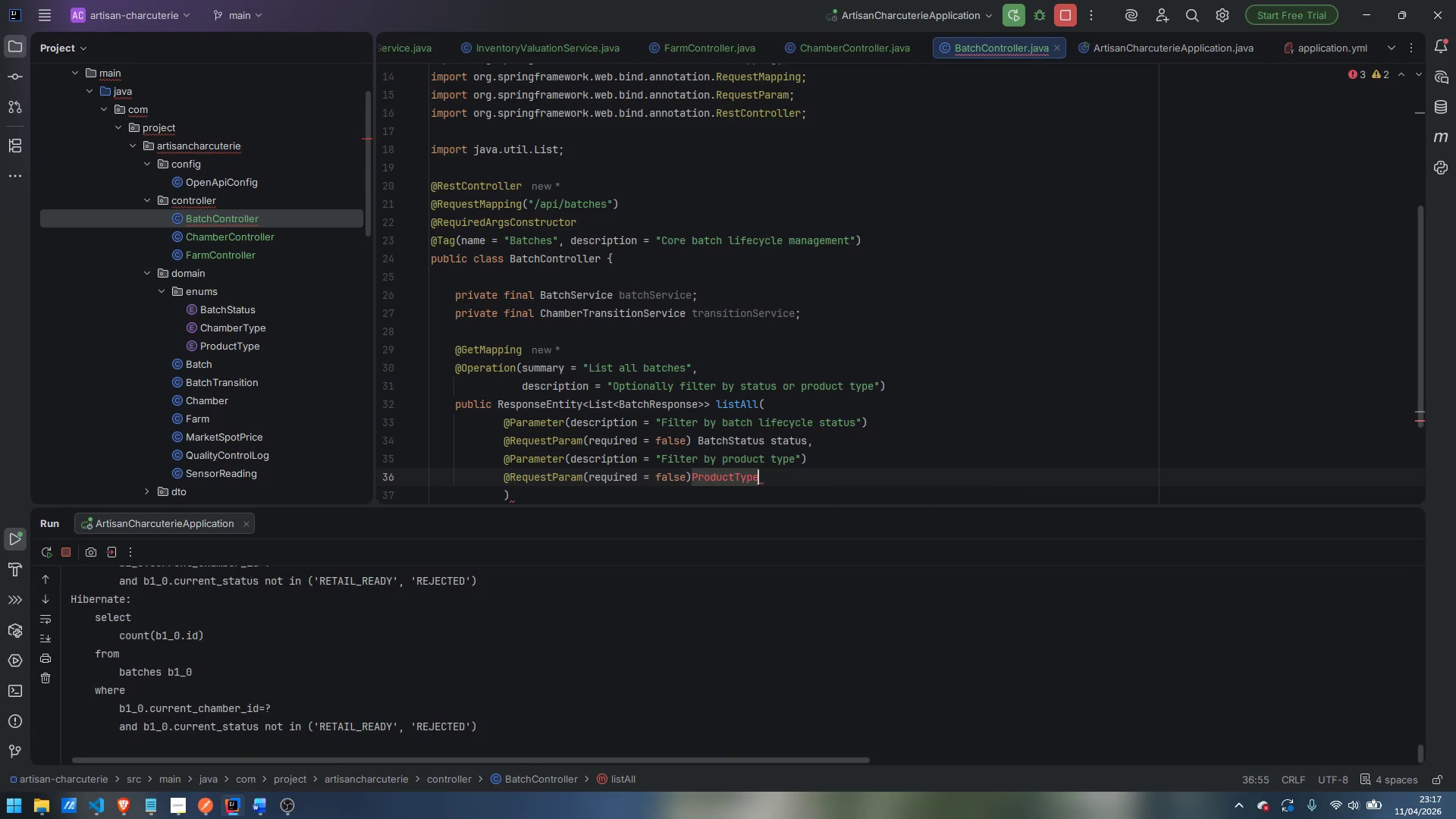 
 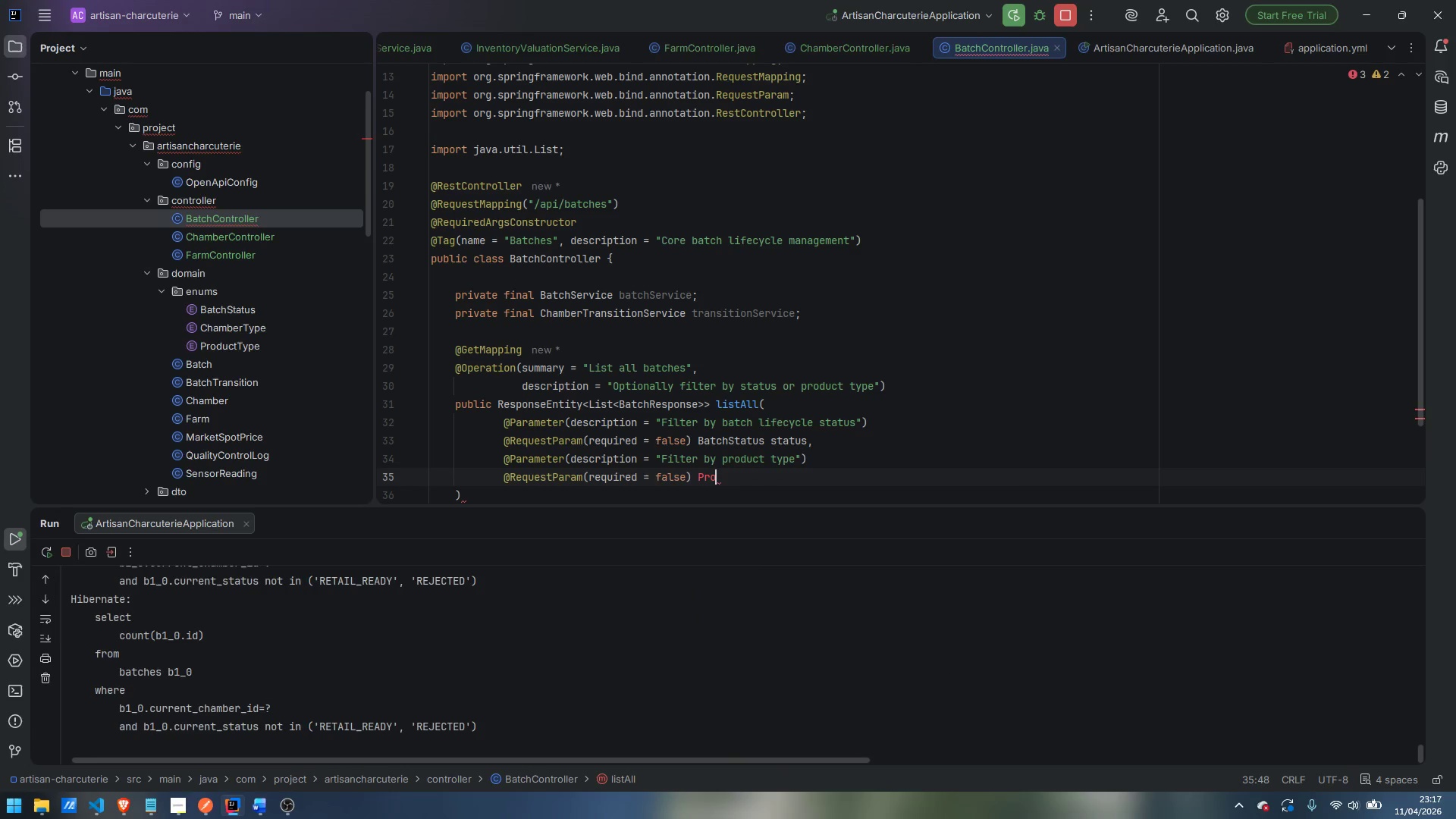 
key(Enter)
 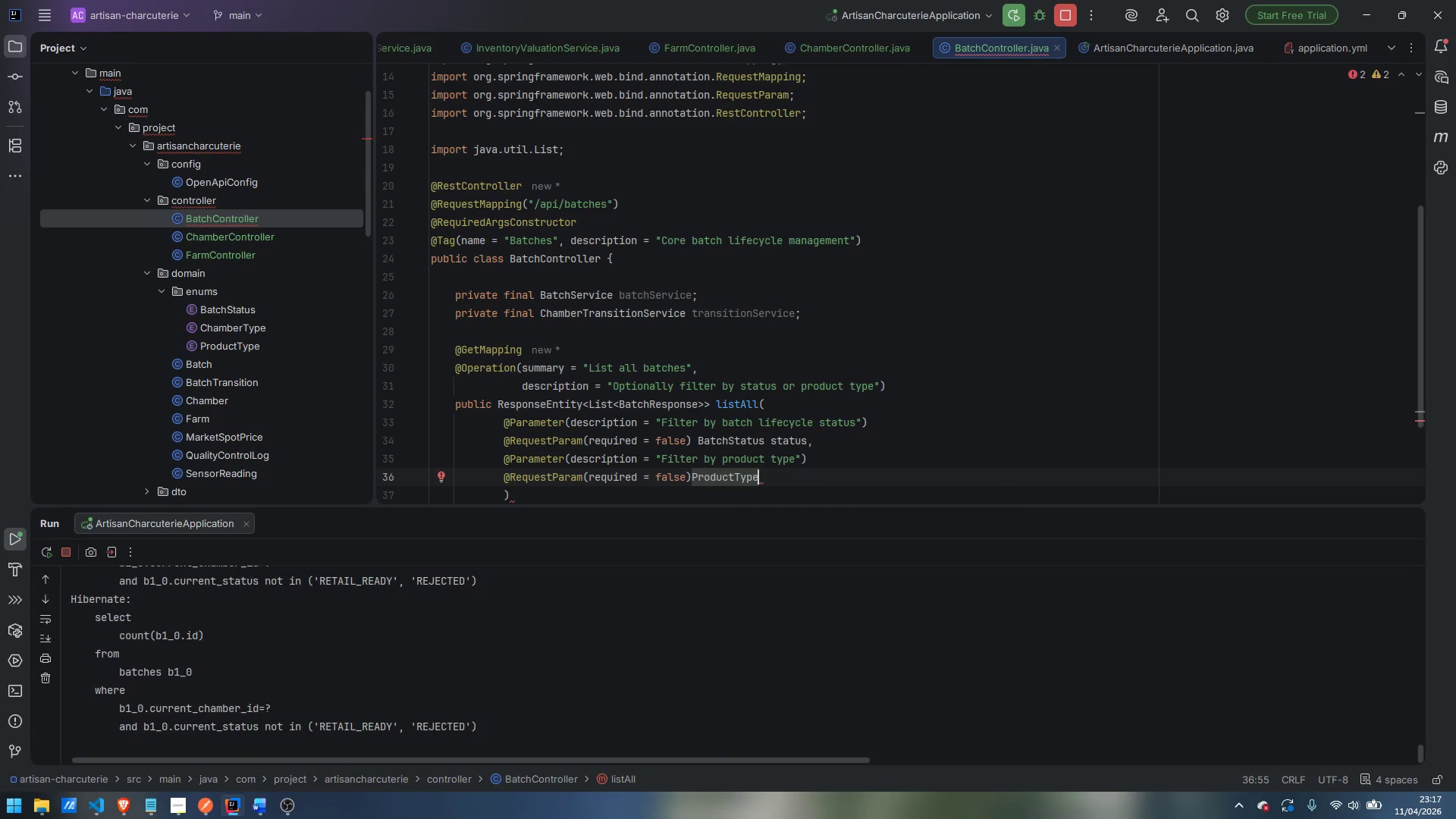 
type( pro)
 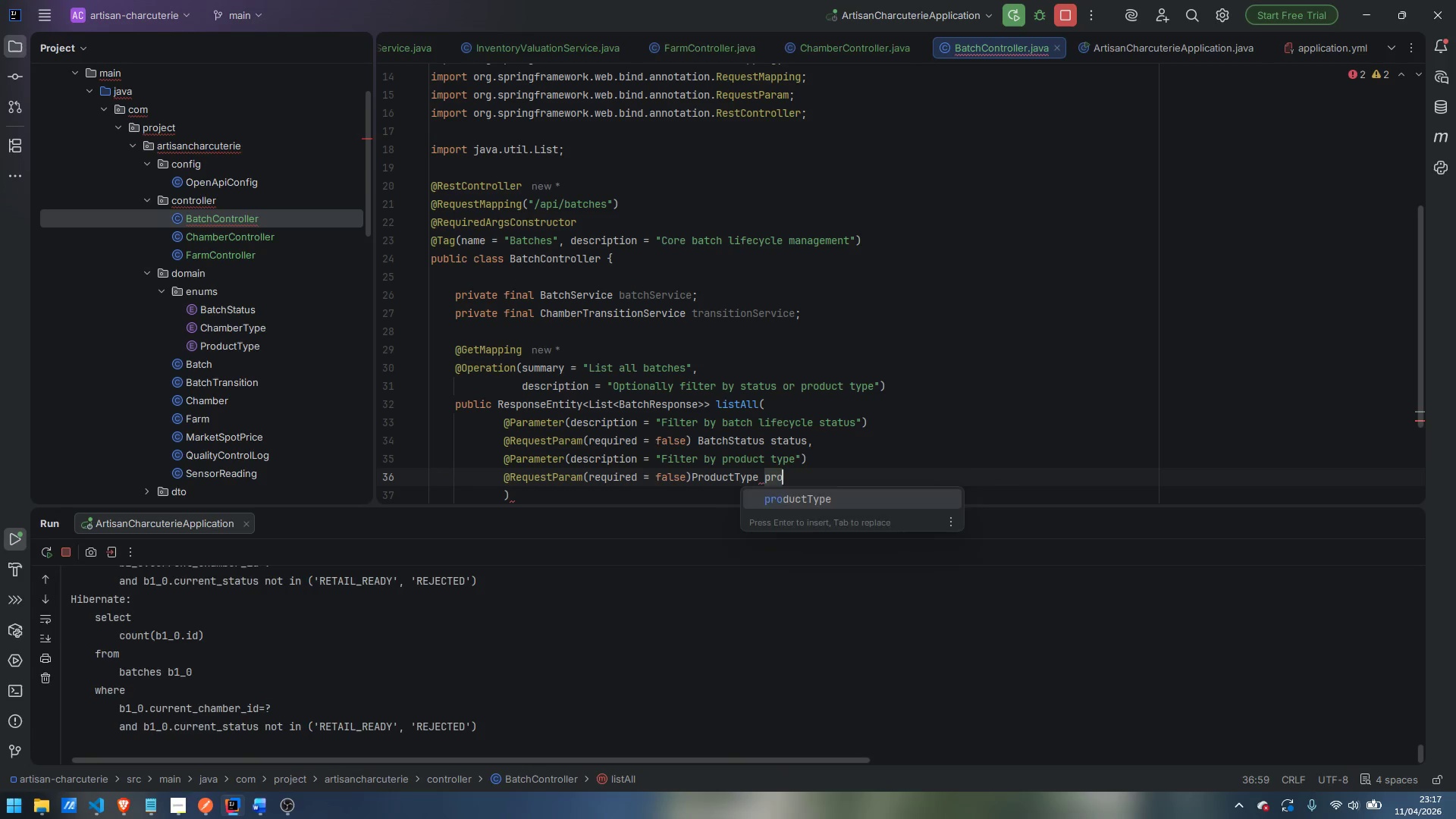 
key(Enter)
 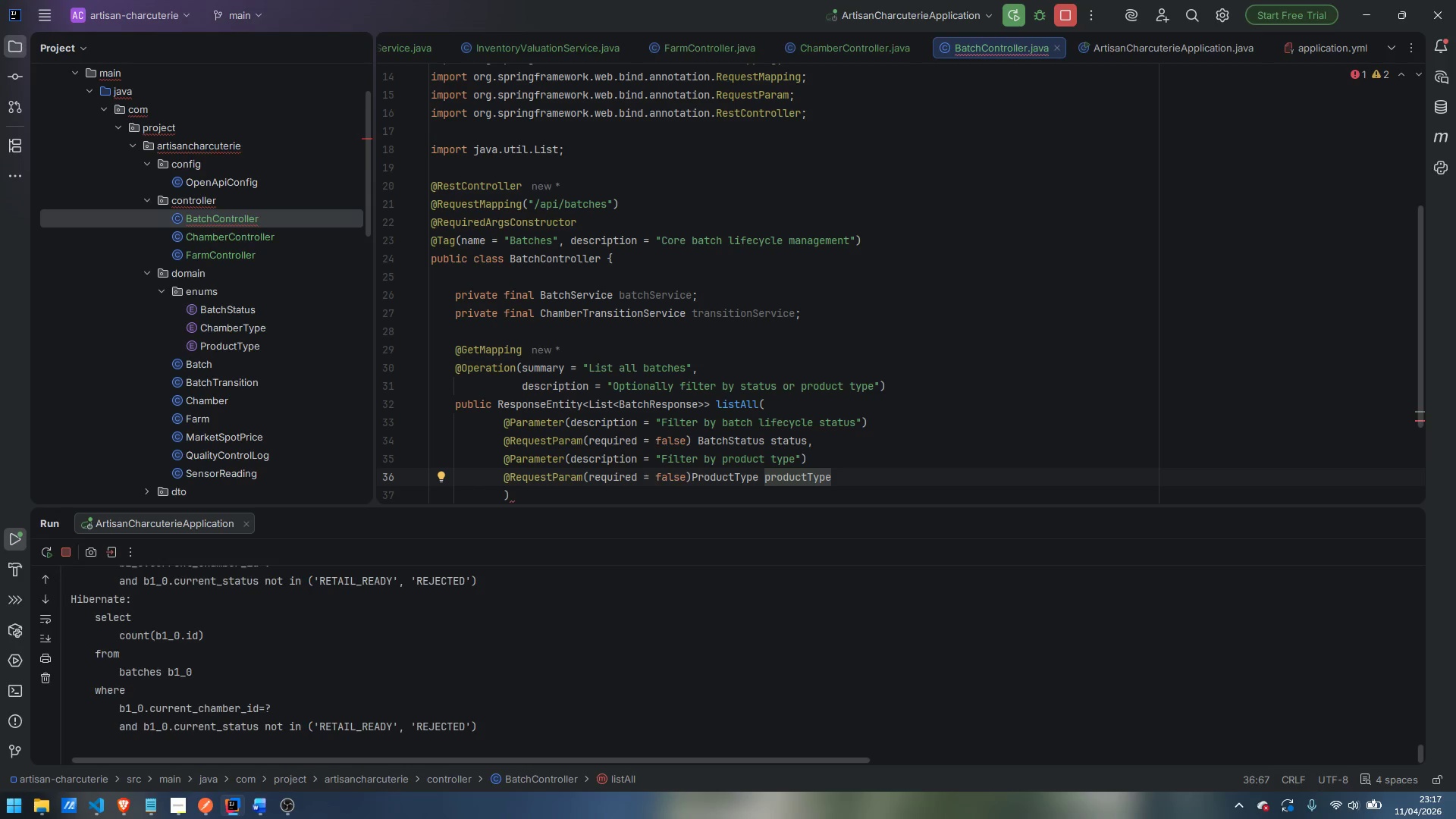 
key(Comma)
 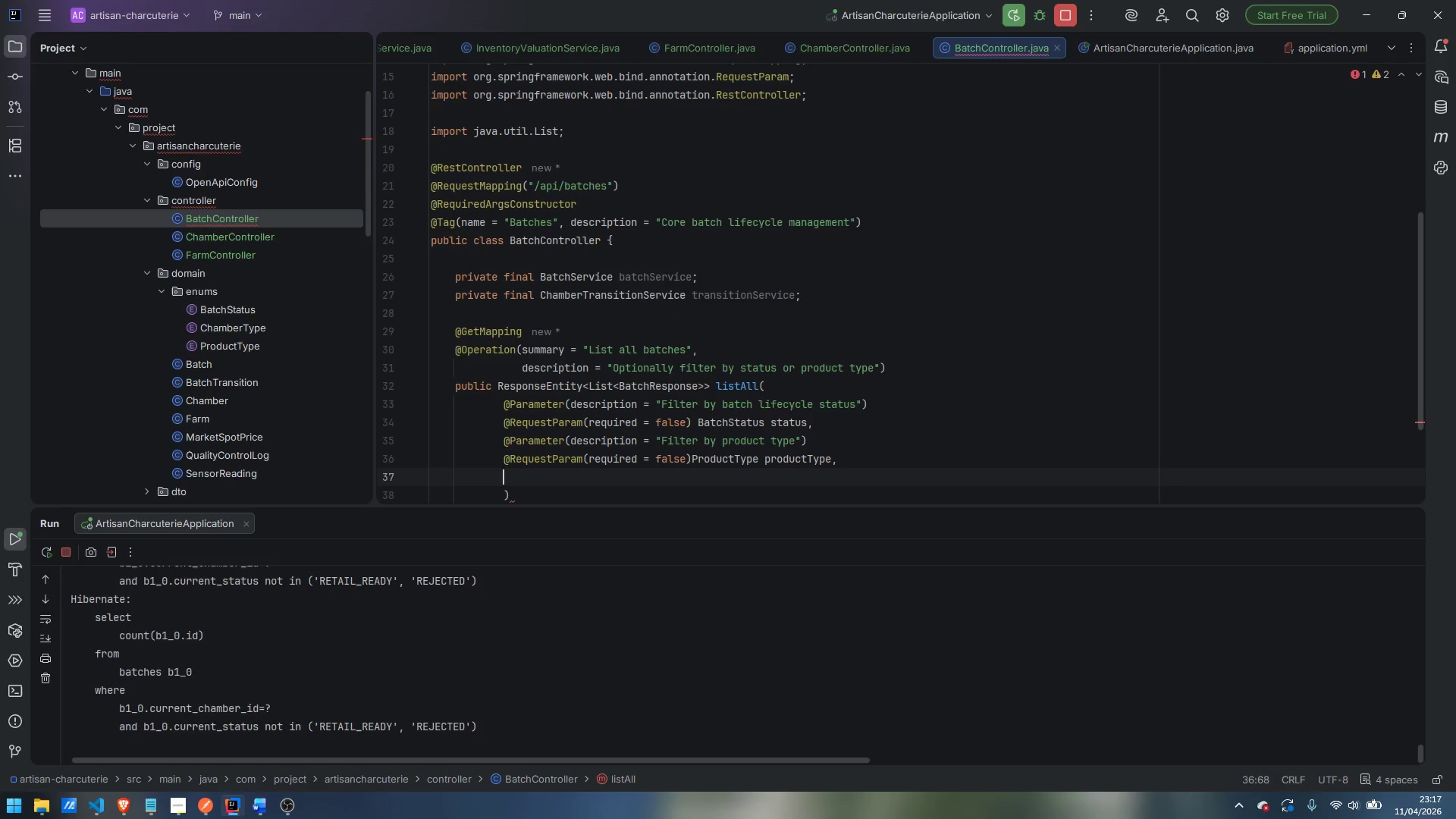 
key(Enter)
 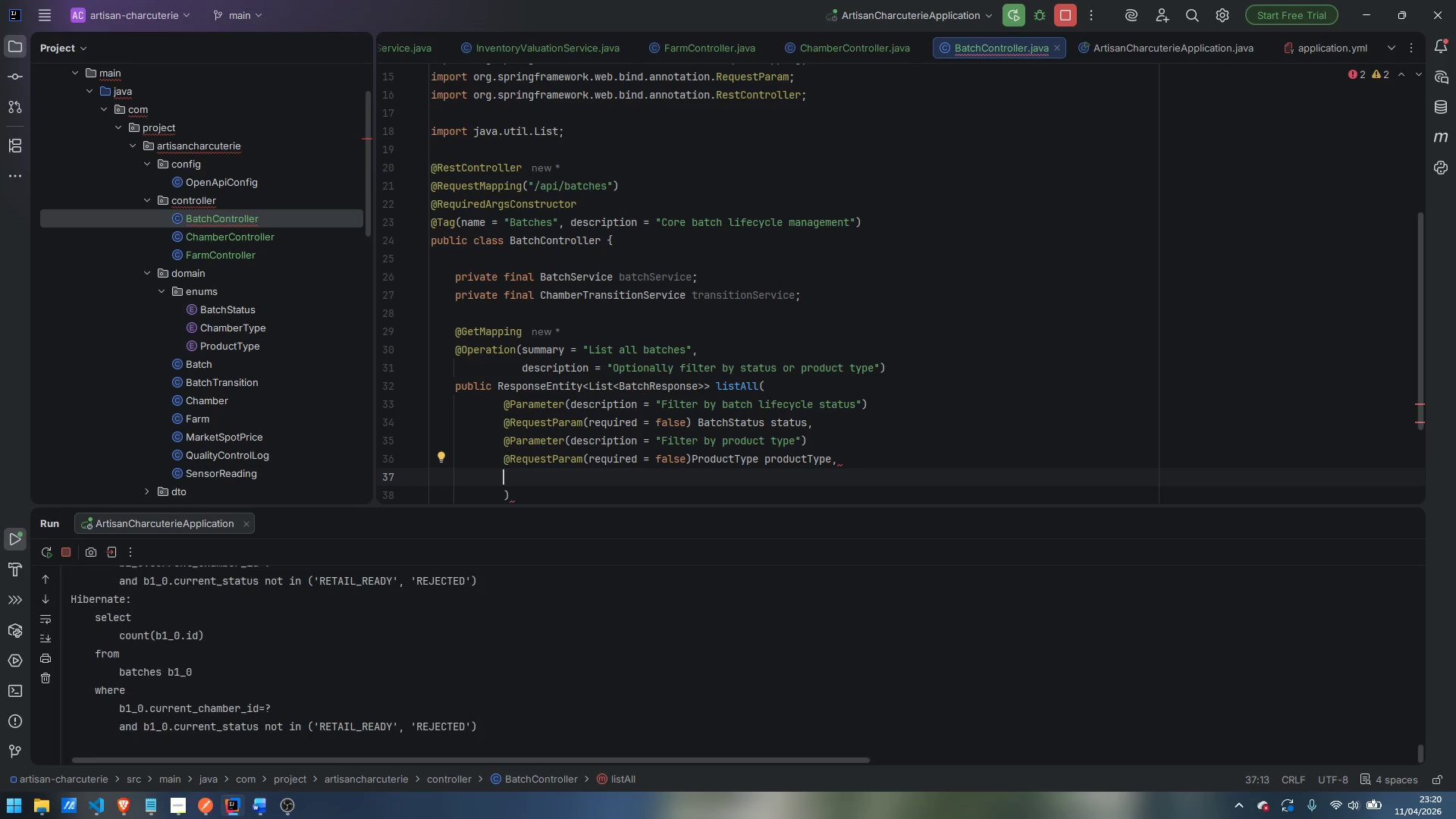 
wait(165.38)
 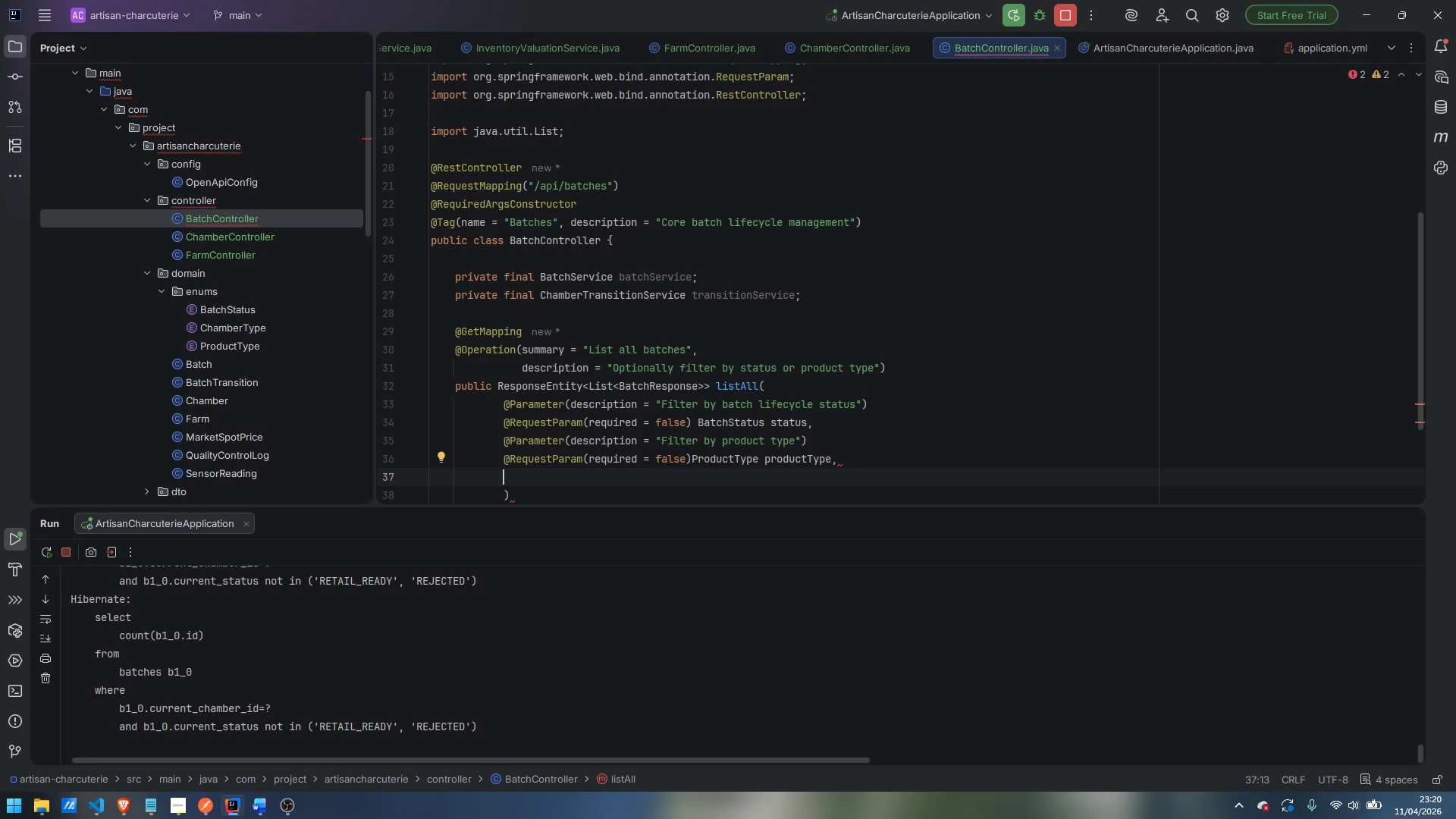 
scroll: coordinate [717, 309], scroll_direction: down, amount: 3.0
 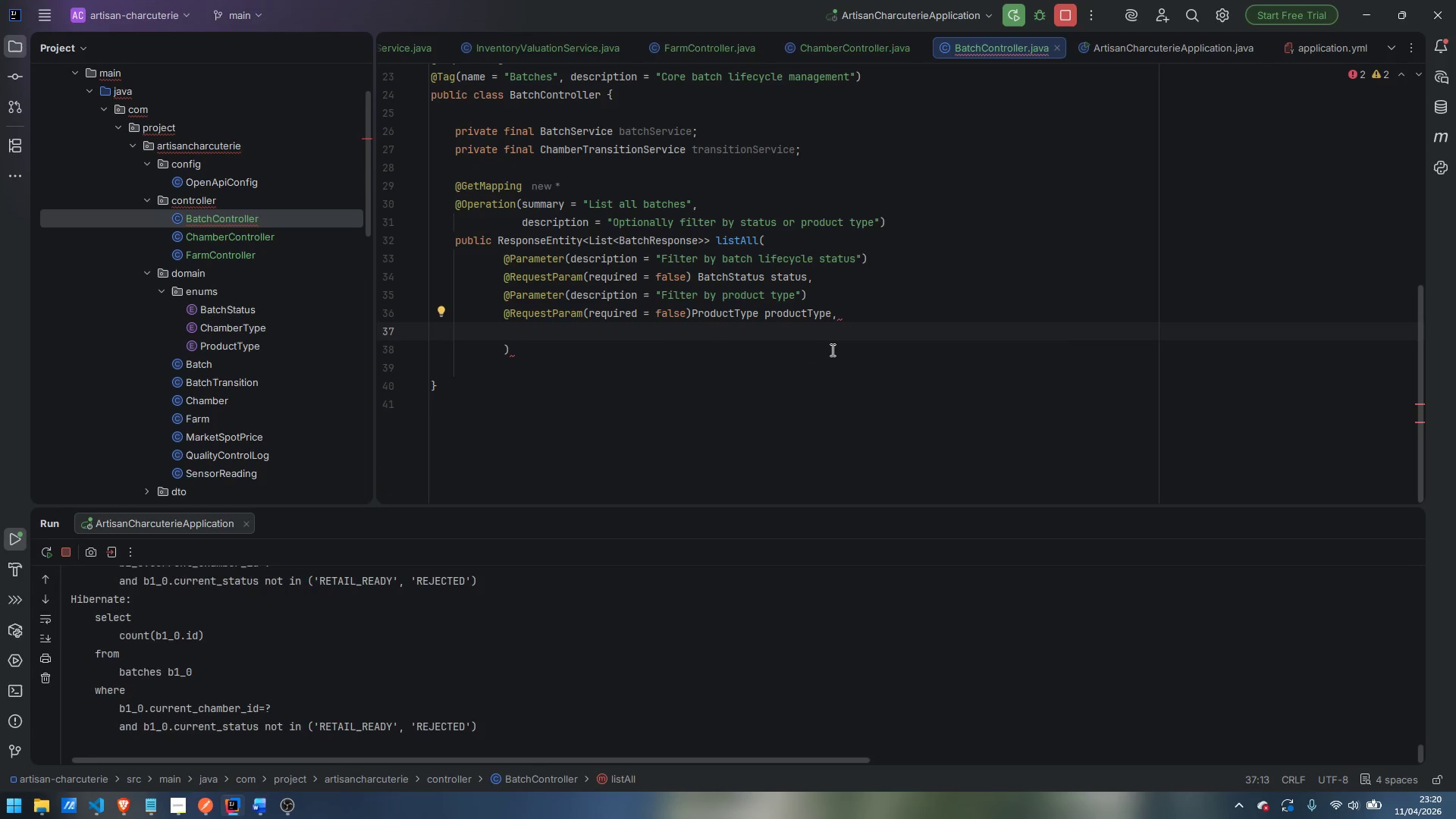 
hold_key(key=ShiftLeft, duration=1.5)
 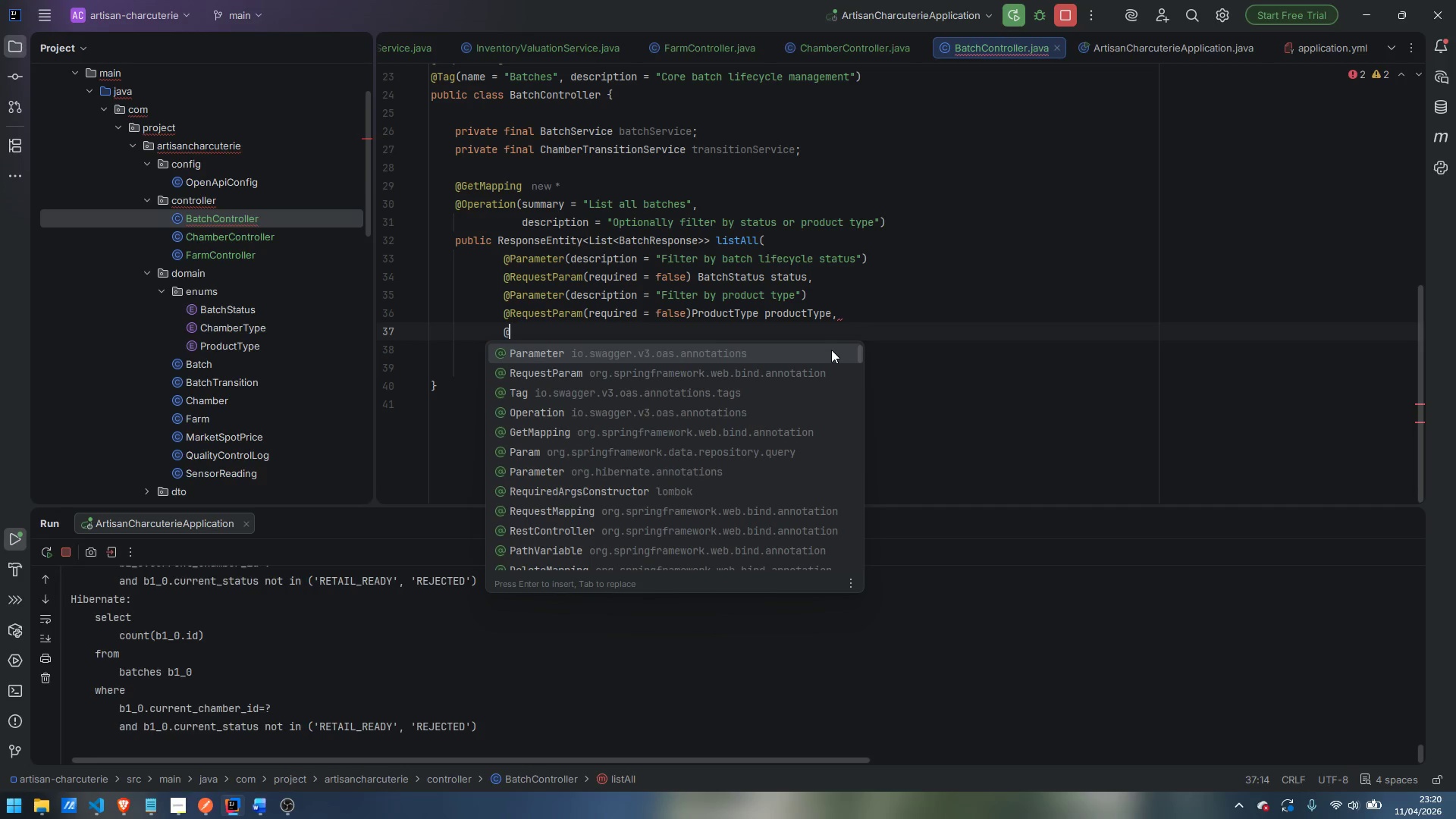 
key(Shift+2)
 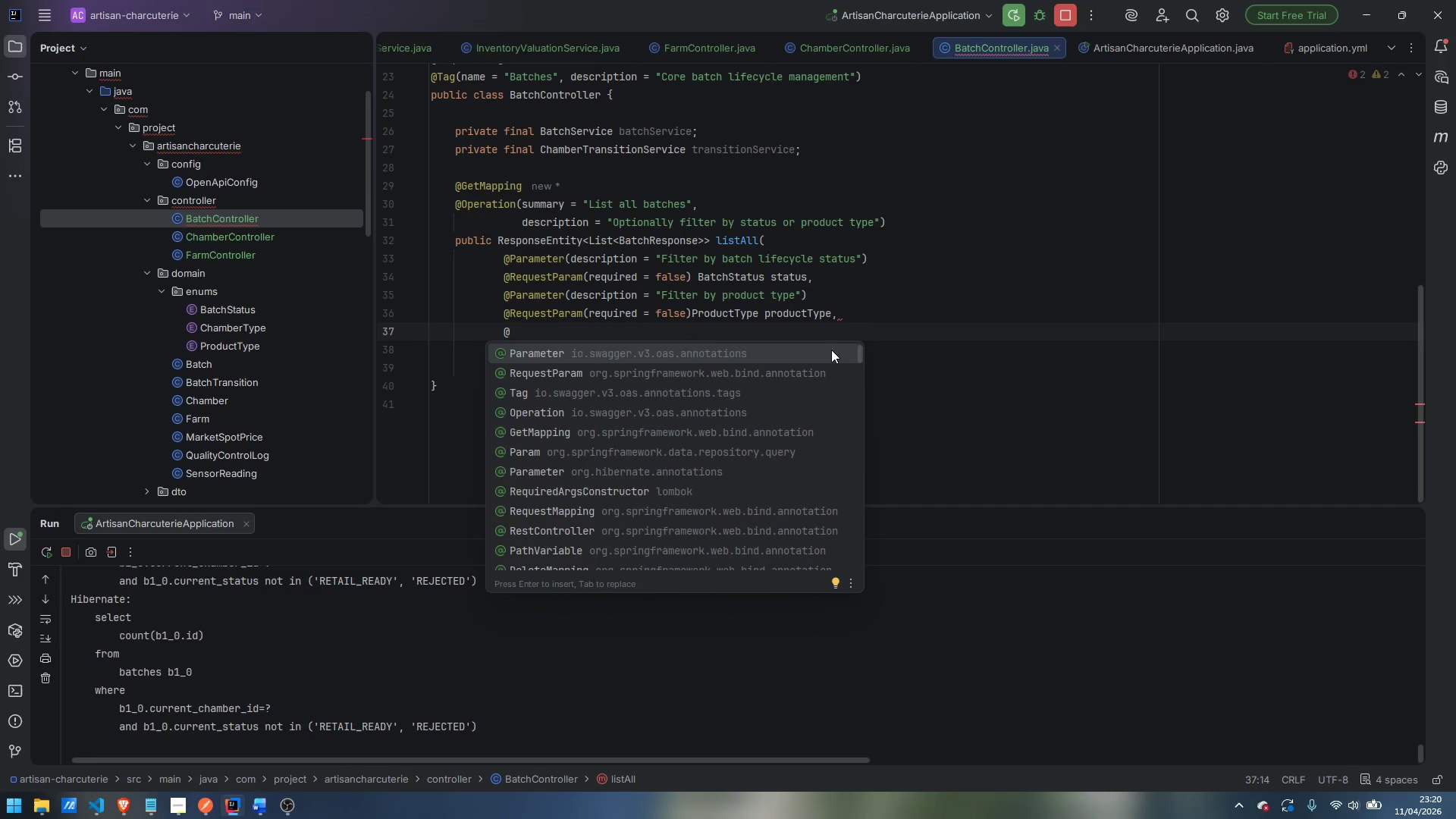 
hold_key(key=ShiftLeft, duration=1.5)
 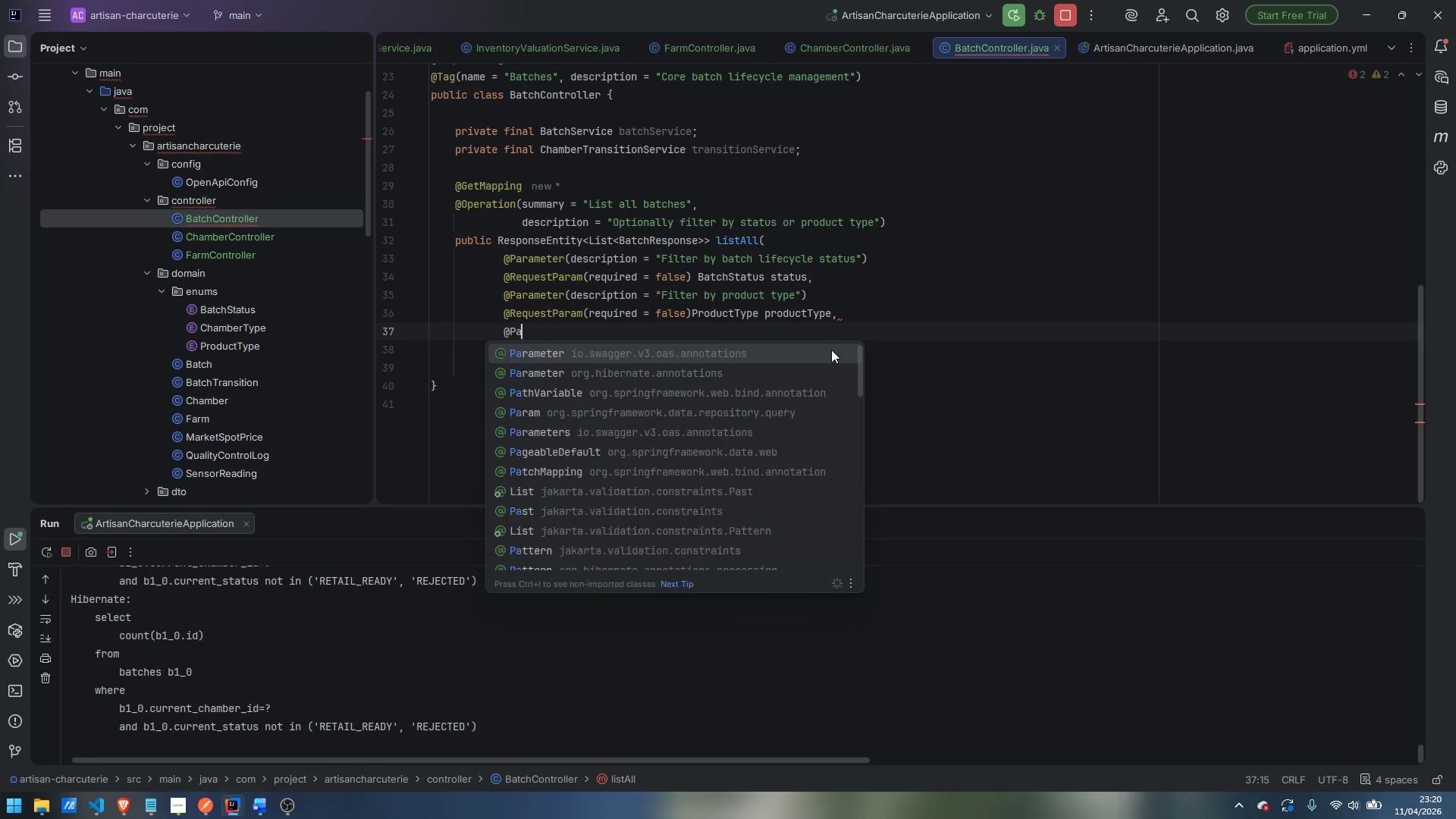 
type(Para)
 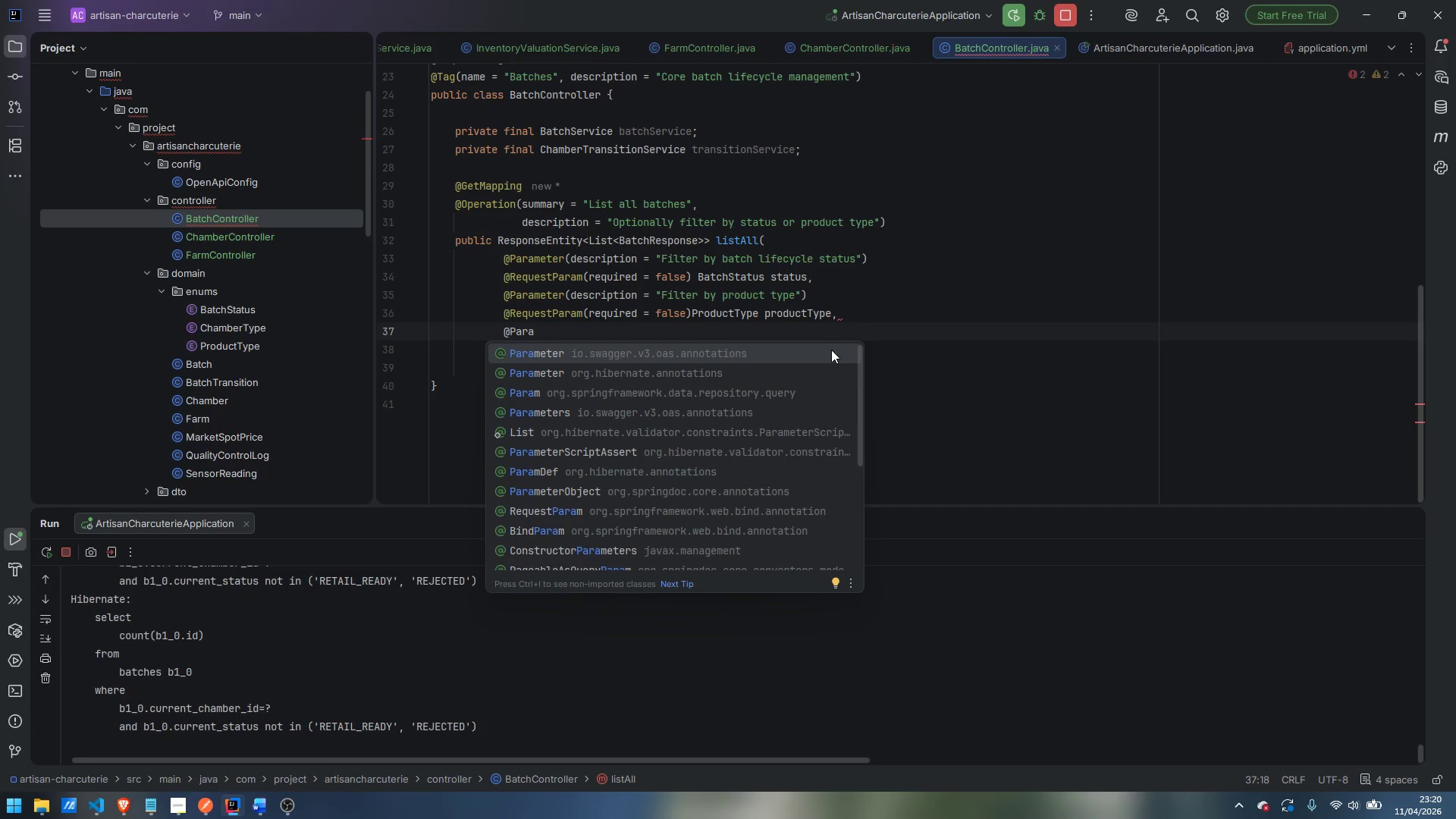 
key(Enter)
 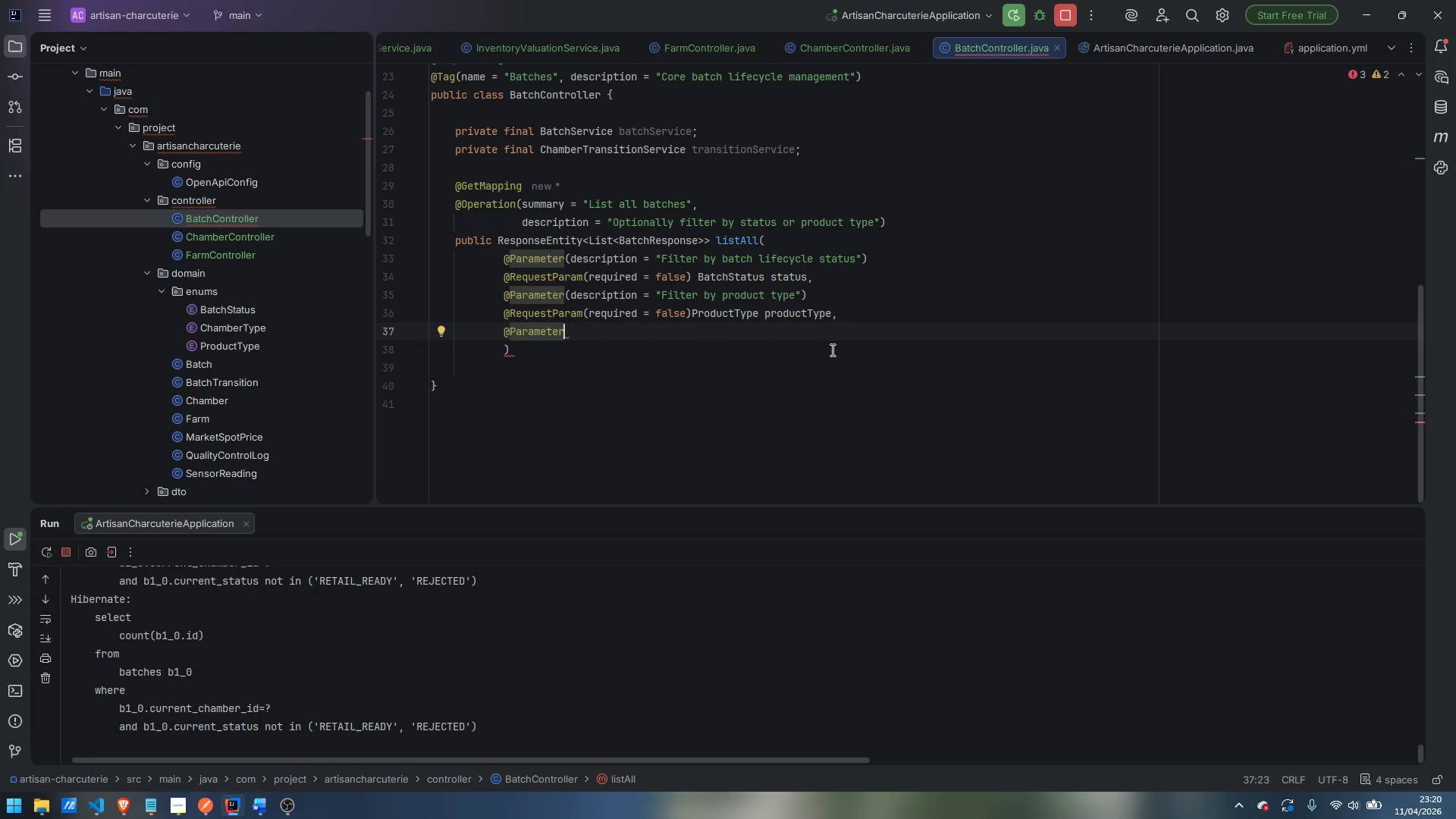 
type((desc)
 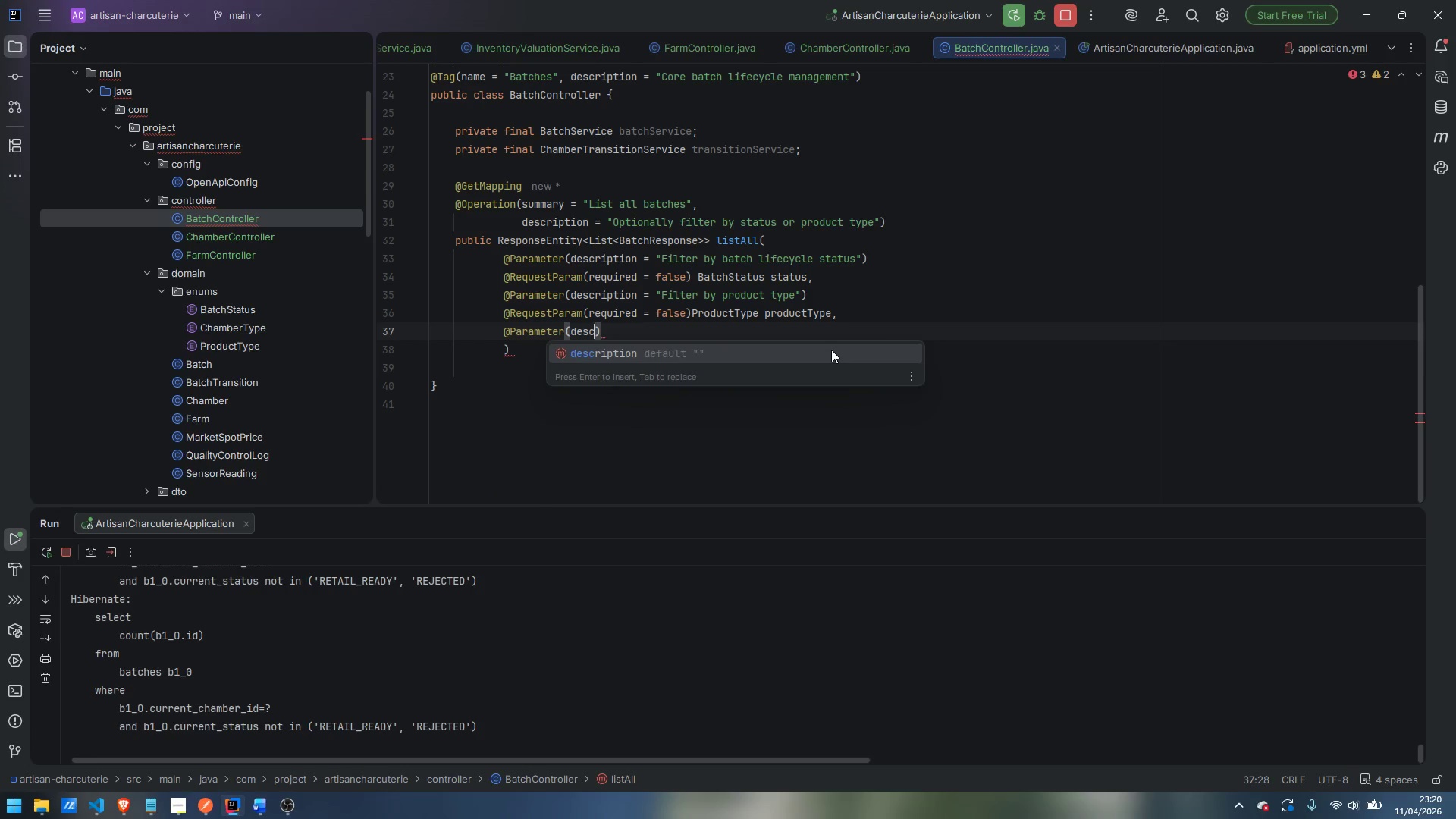 
key(Enter)
 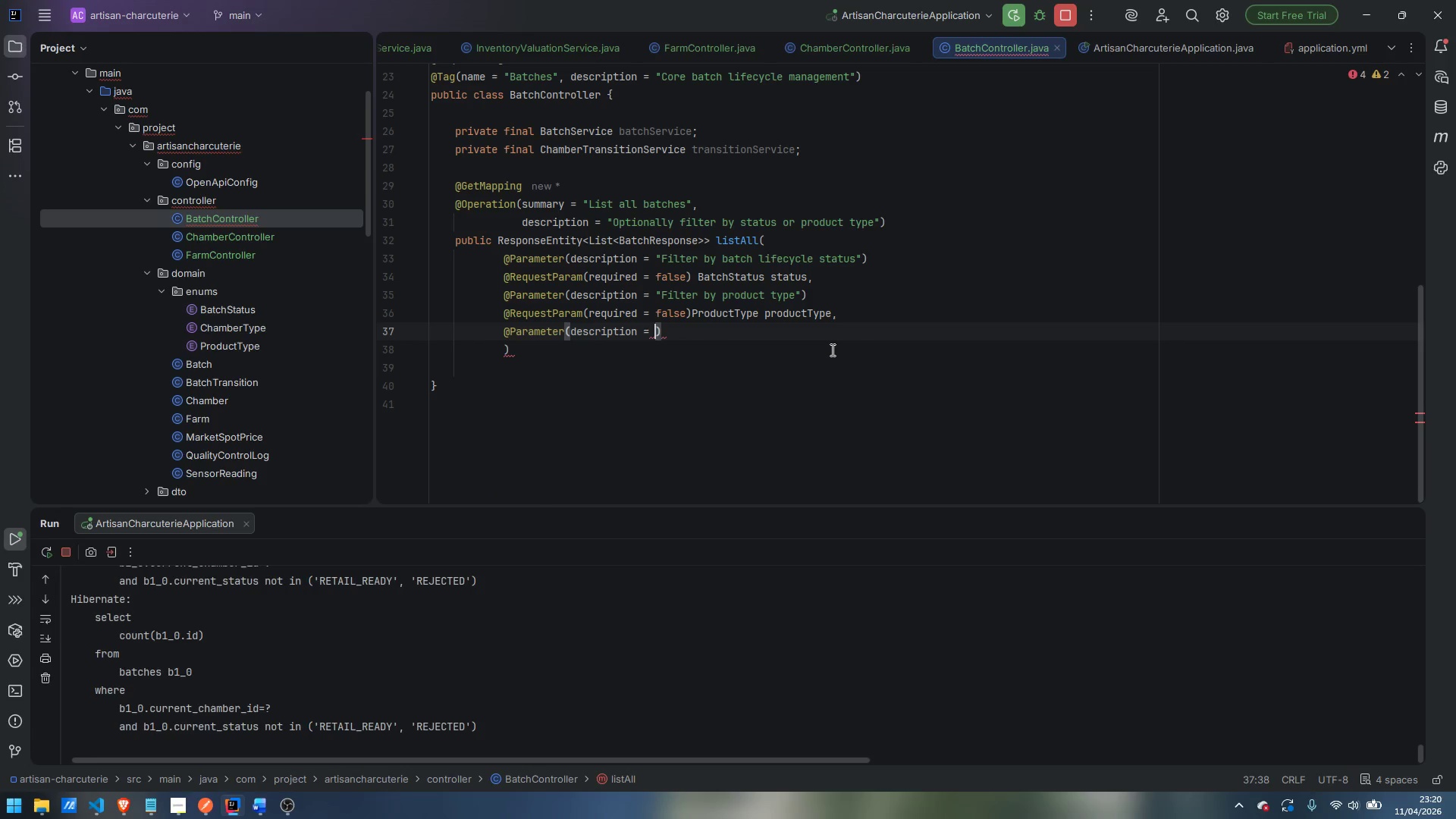 
type("Filter by farm ID)
 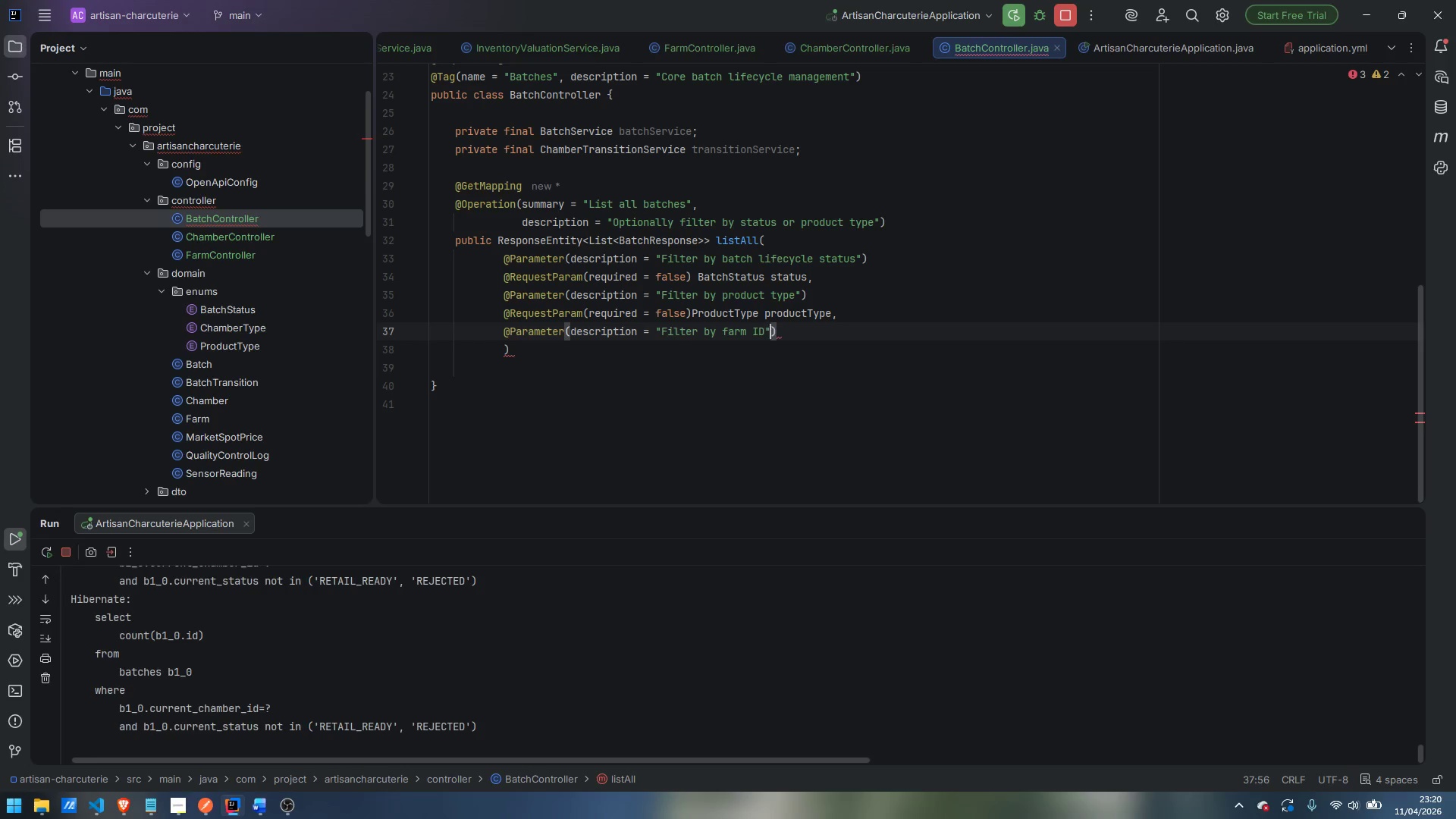 
key(ArrowRight)
 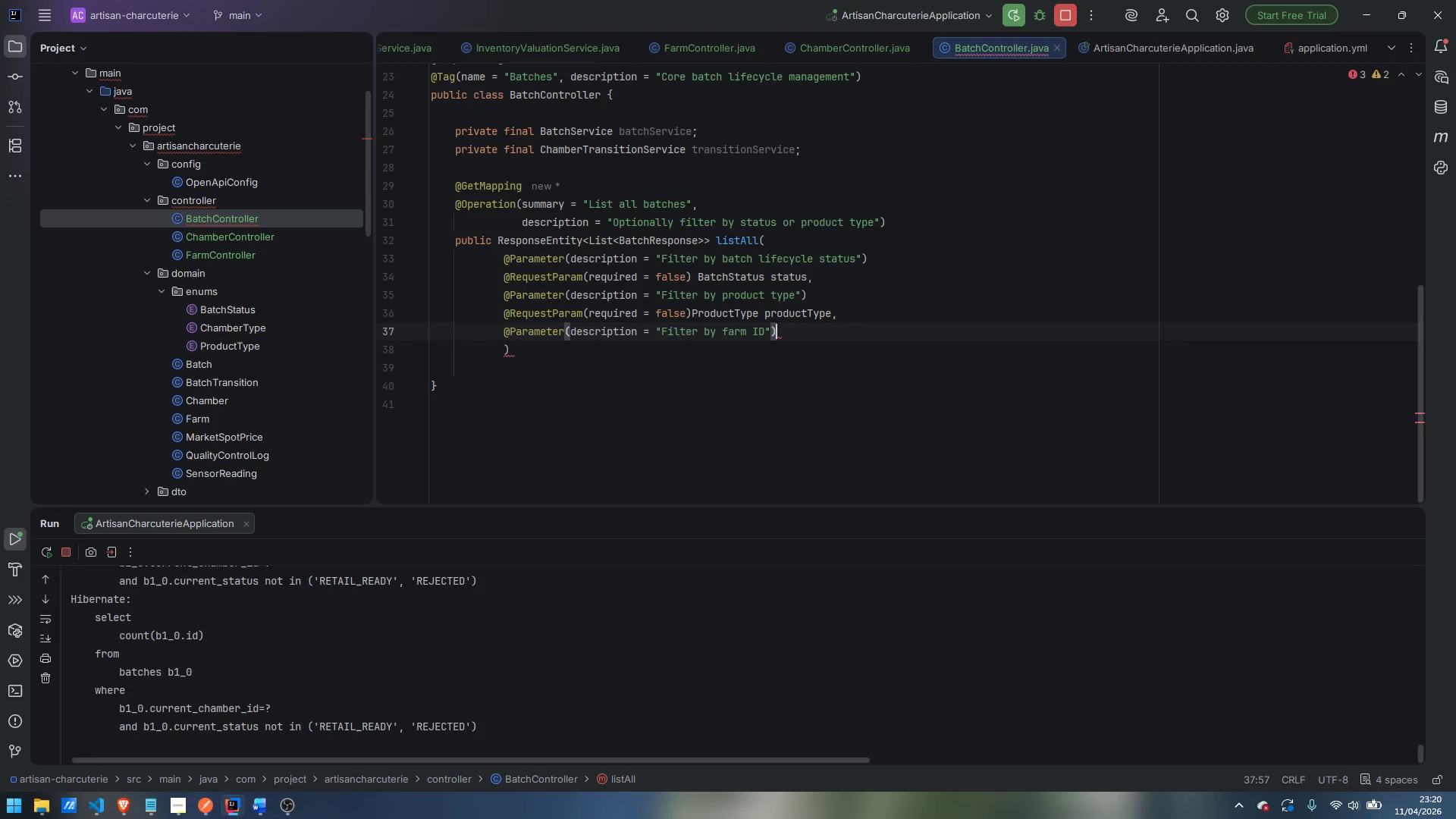 
key(ArrowRight)
 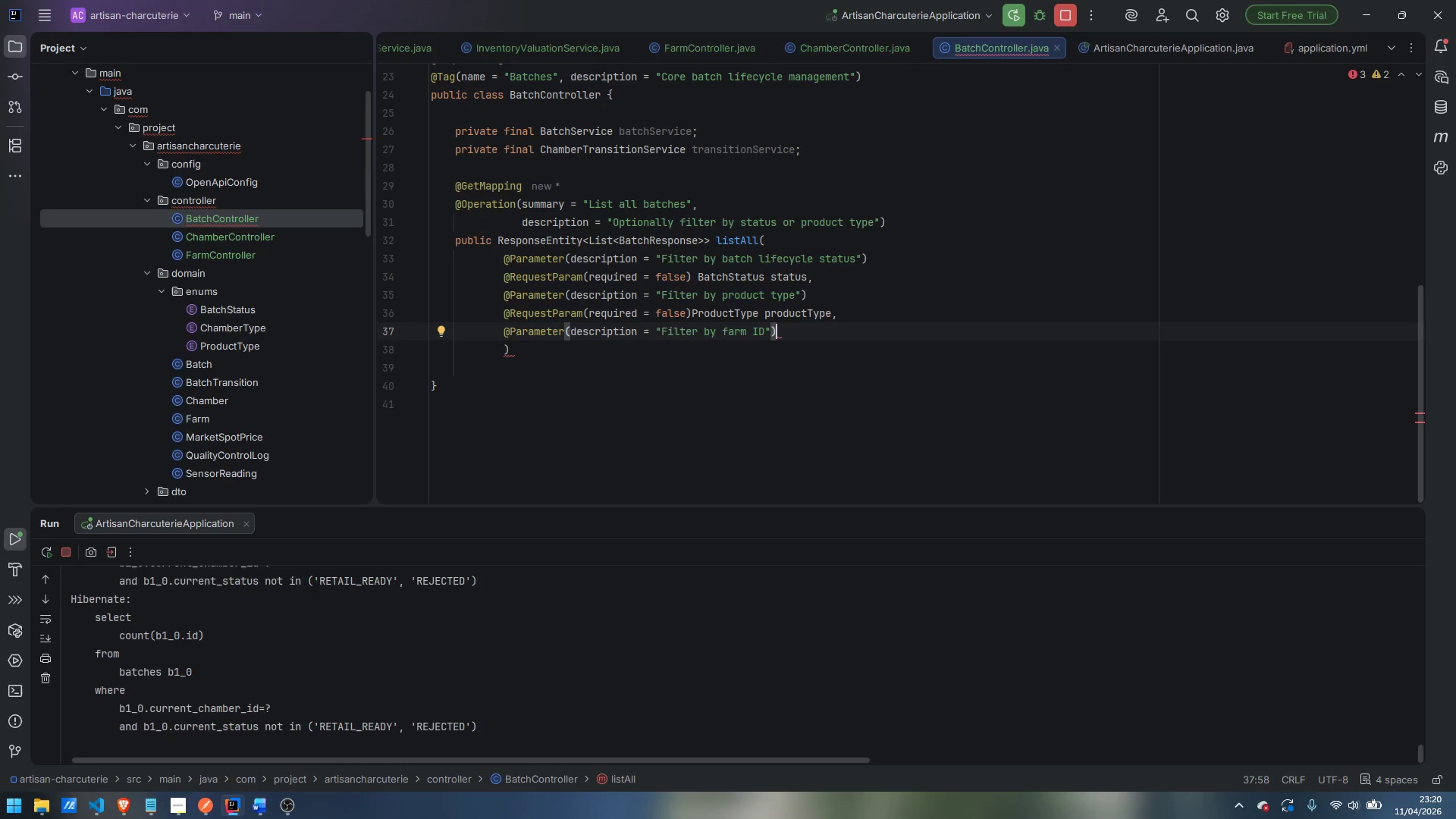 
key(Enter)
 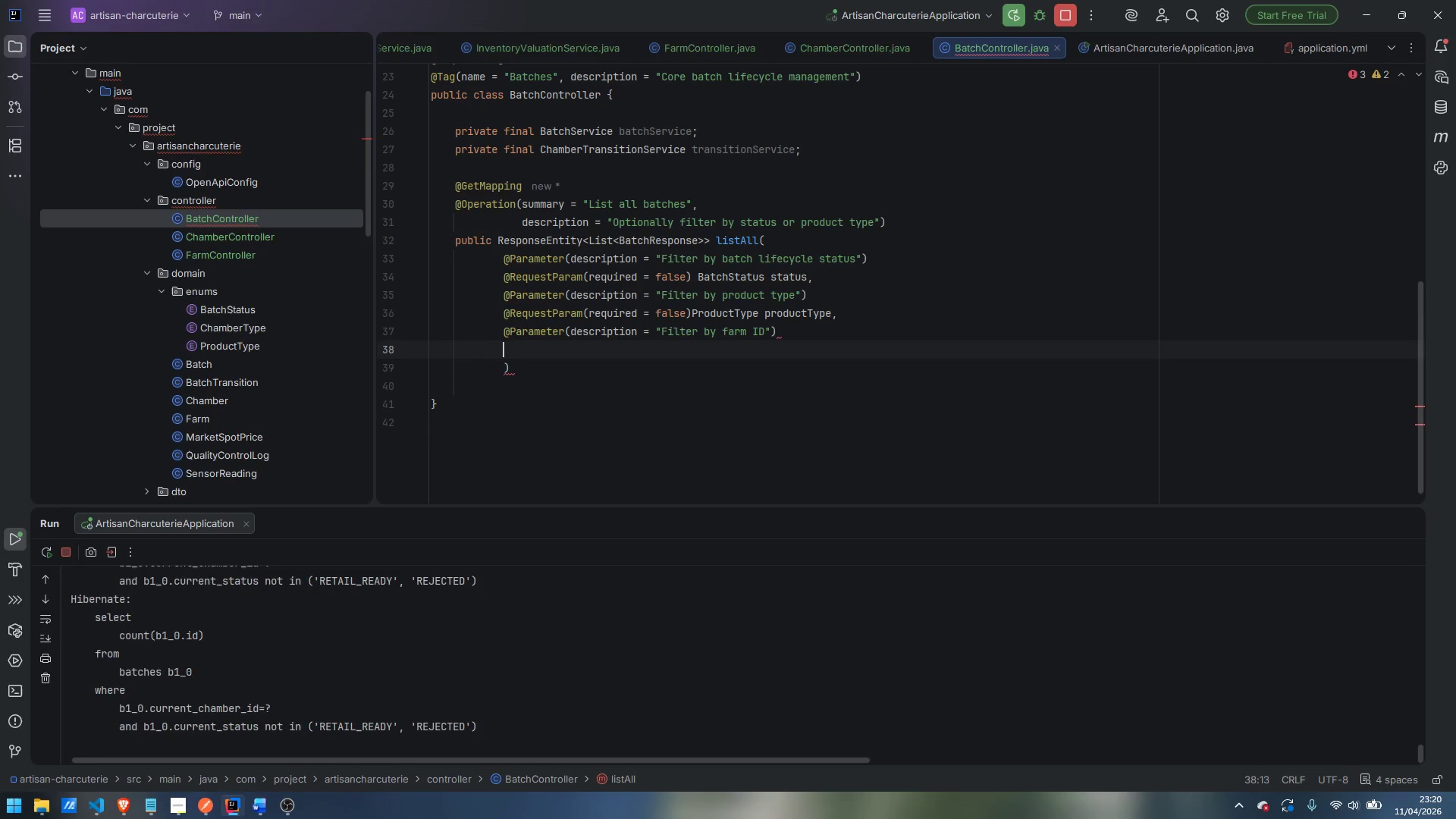 
type(@Reques)
 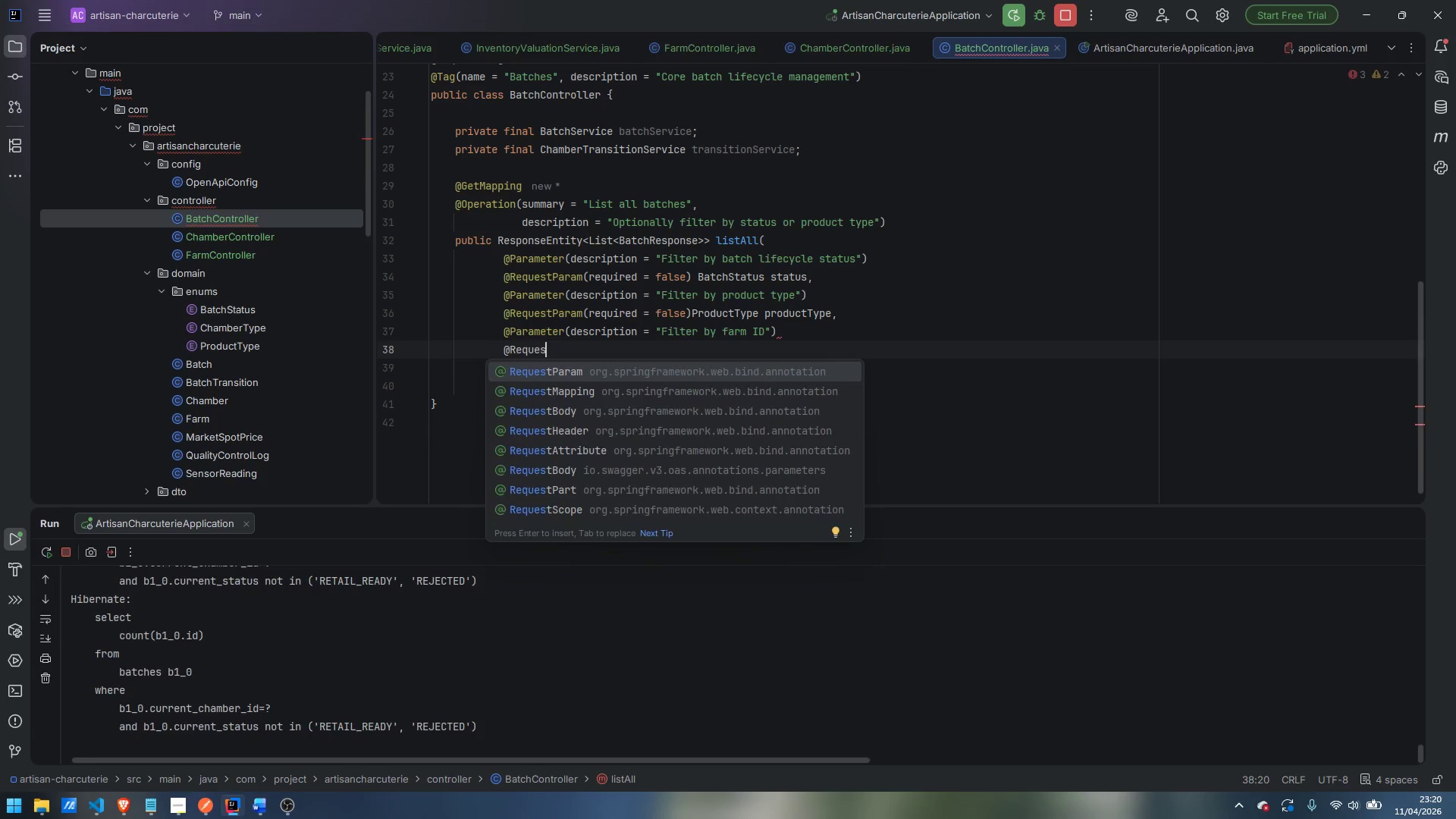 
key(Enter)
 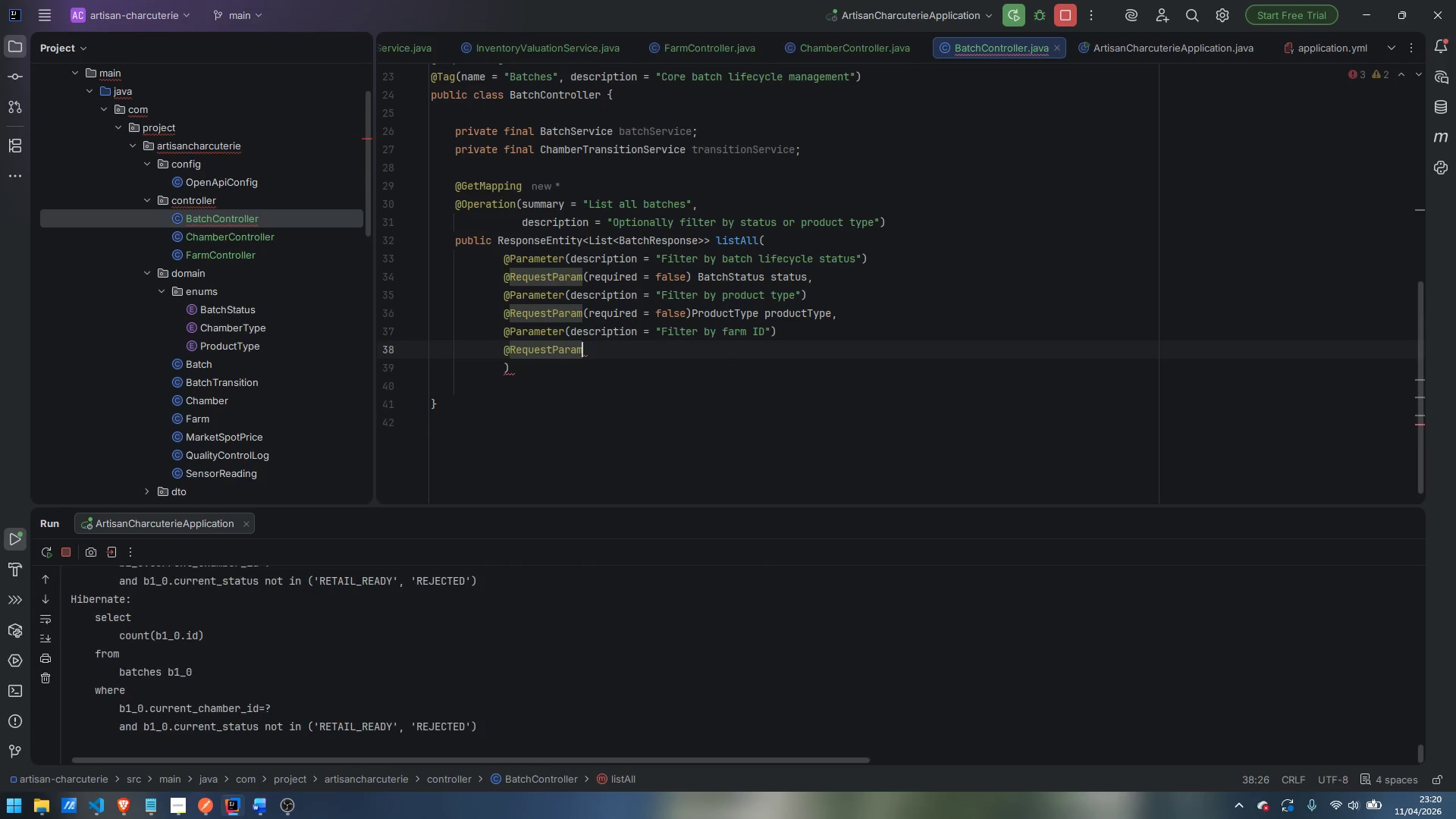 
type((requ)
 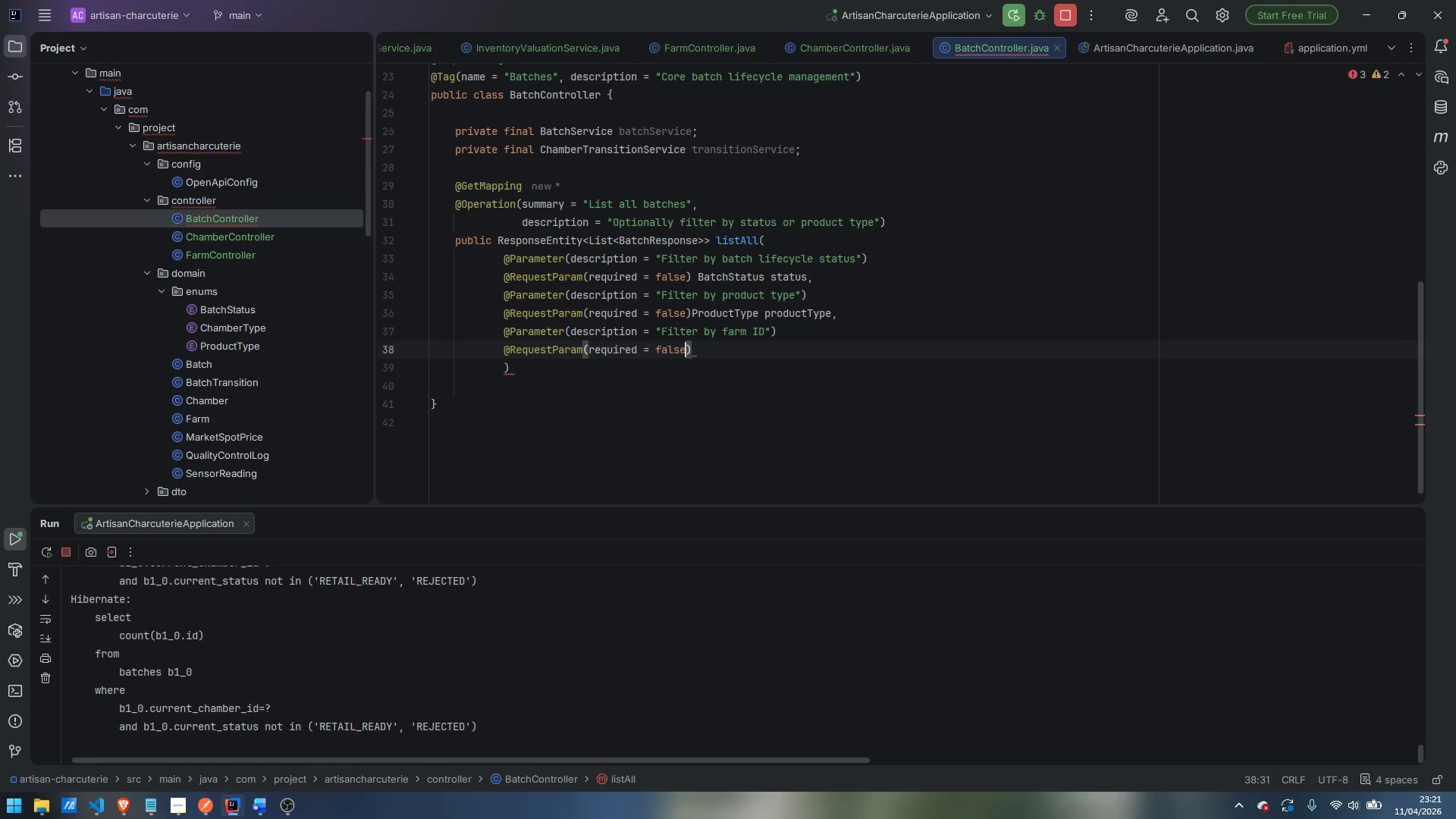 
key(Enter)
 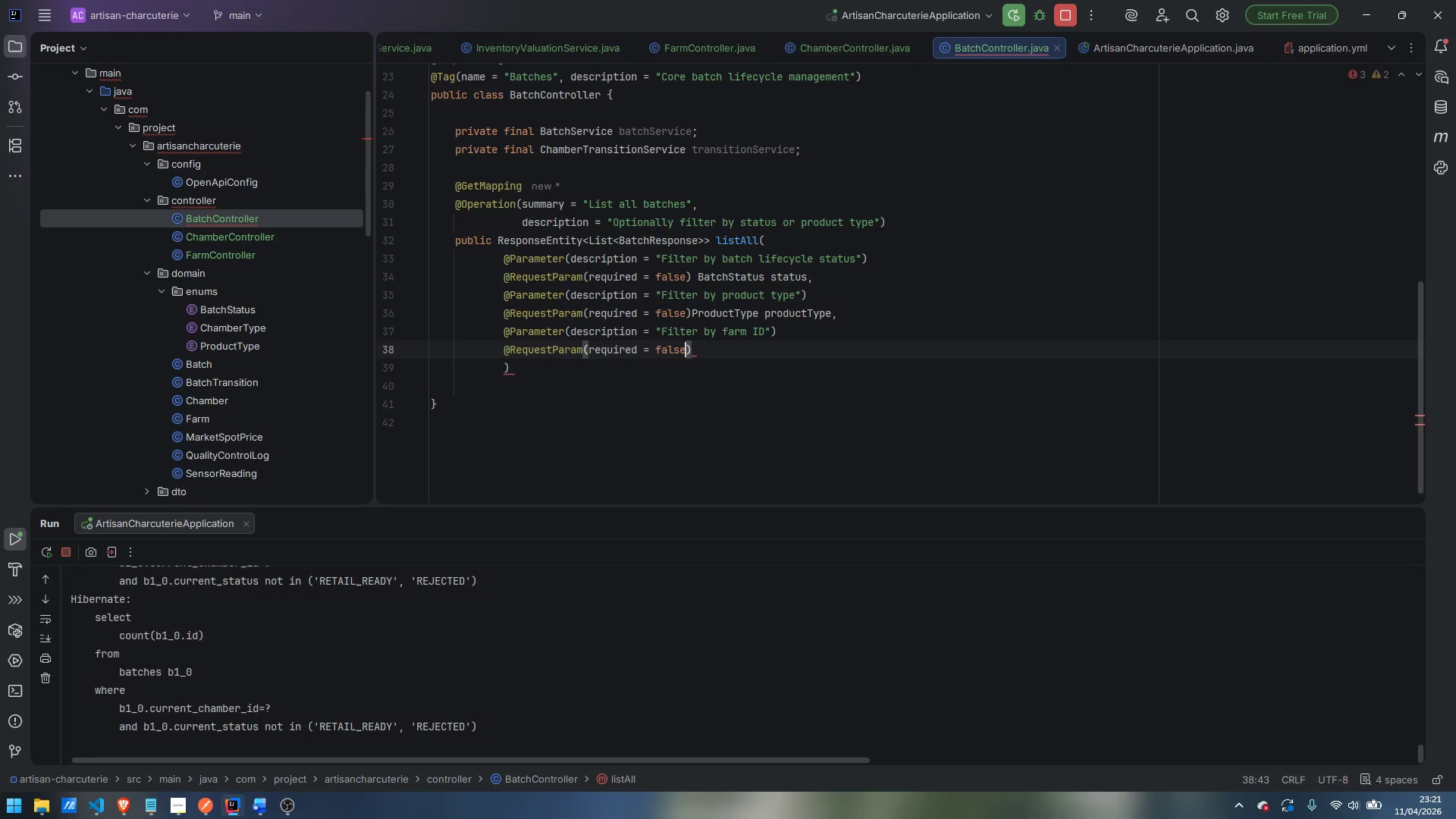 
key(ArrowRight)
 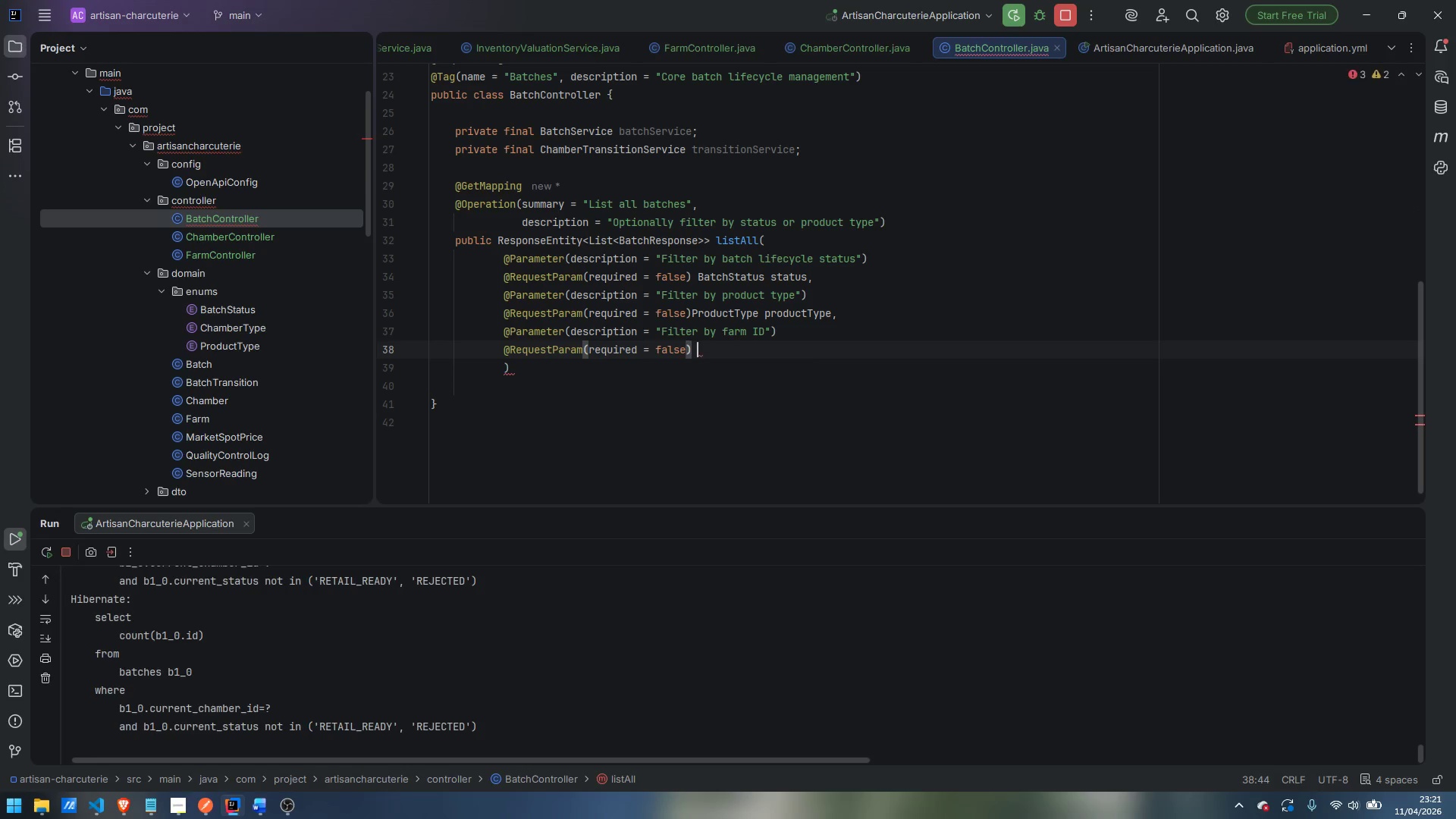 
type( Long farmIOd)
key(Backspace)
key(Backspace)
type(d)
 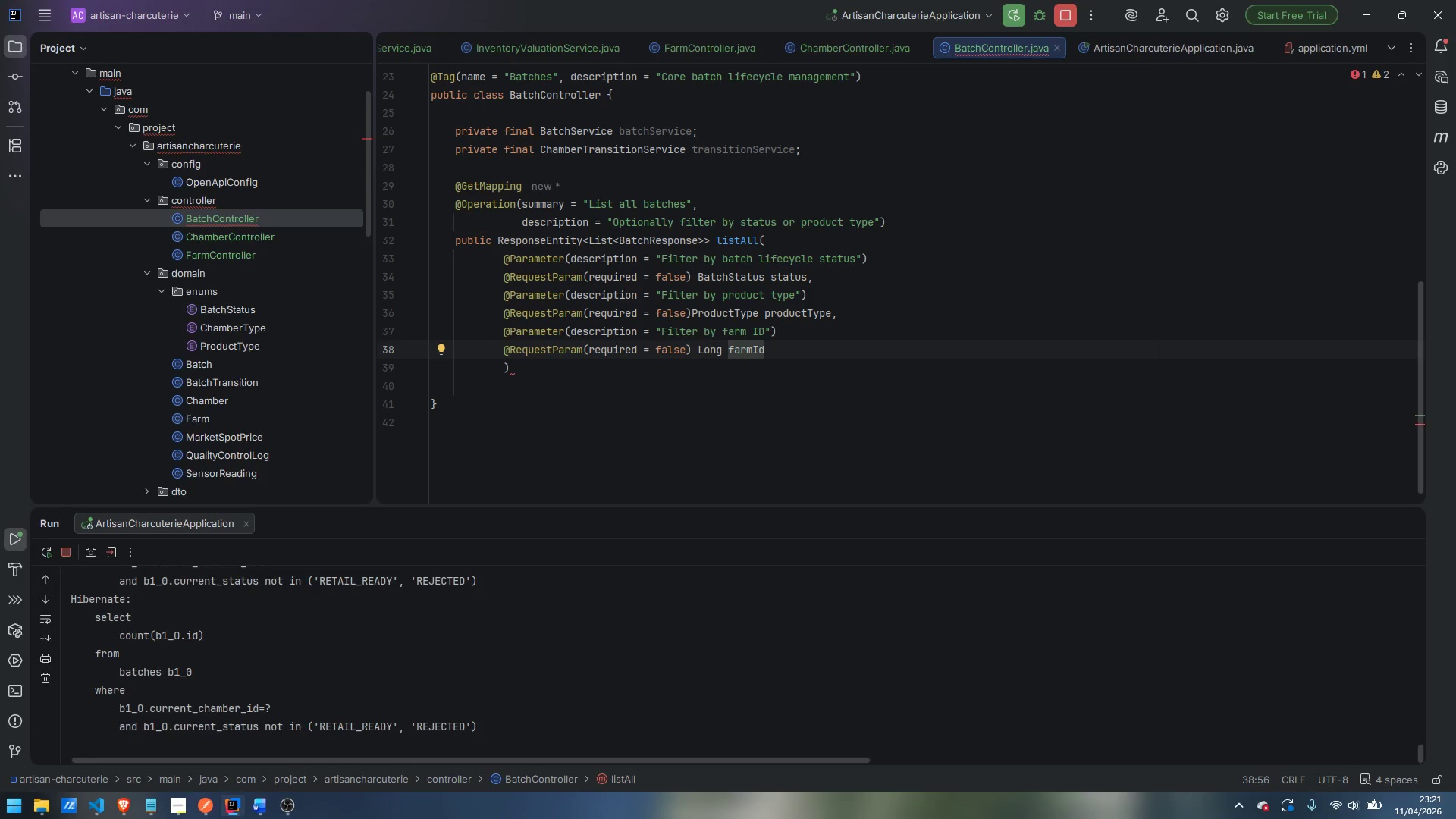 
key(Control+Delete)
 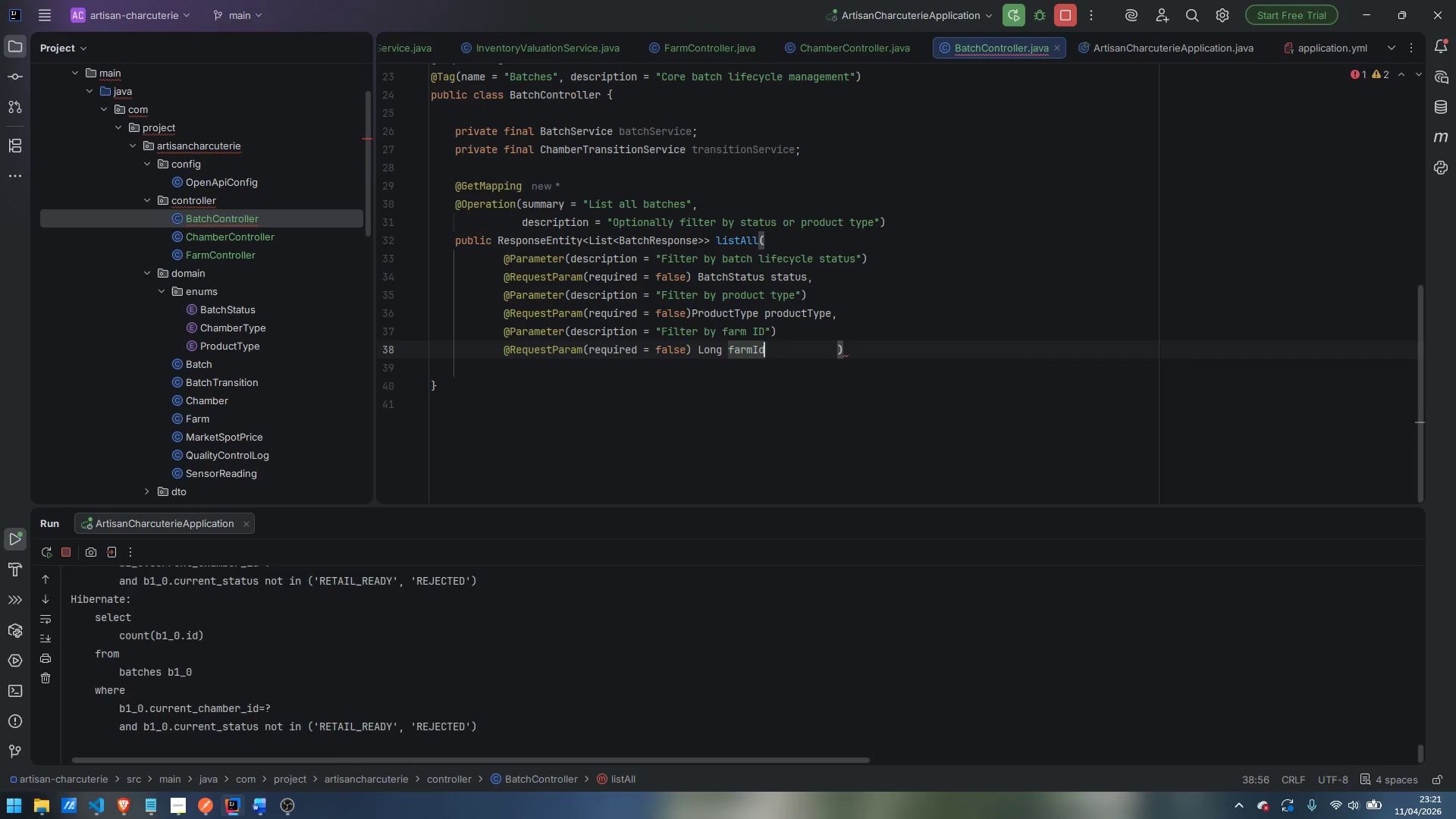 
key(Control+Delete)
 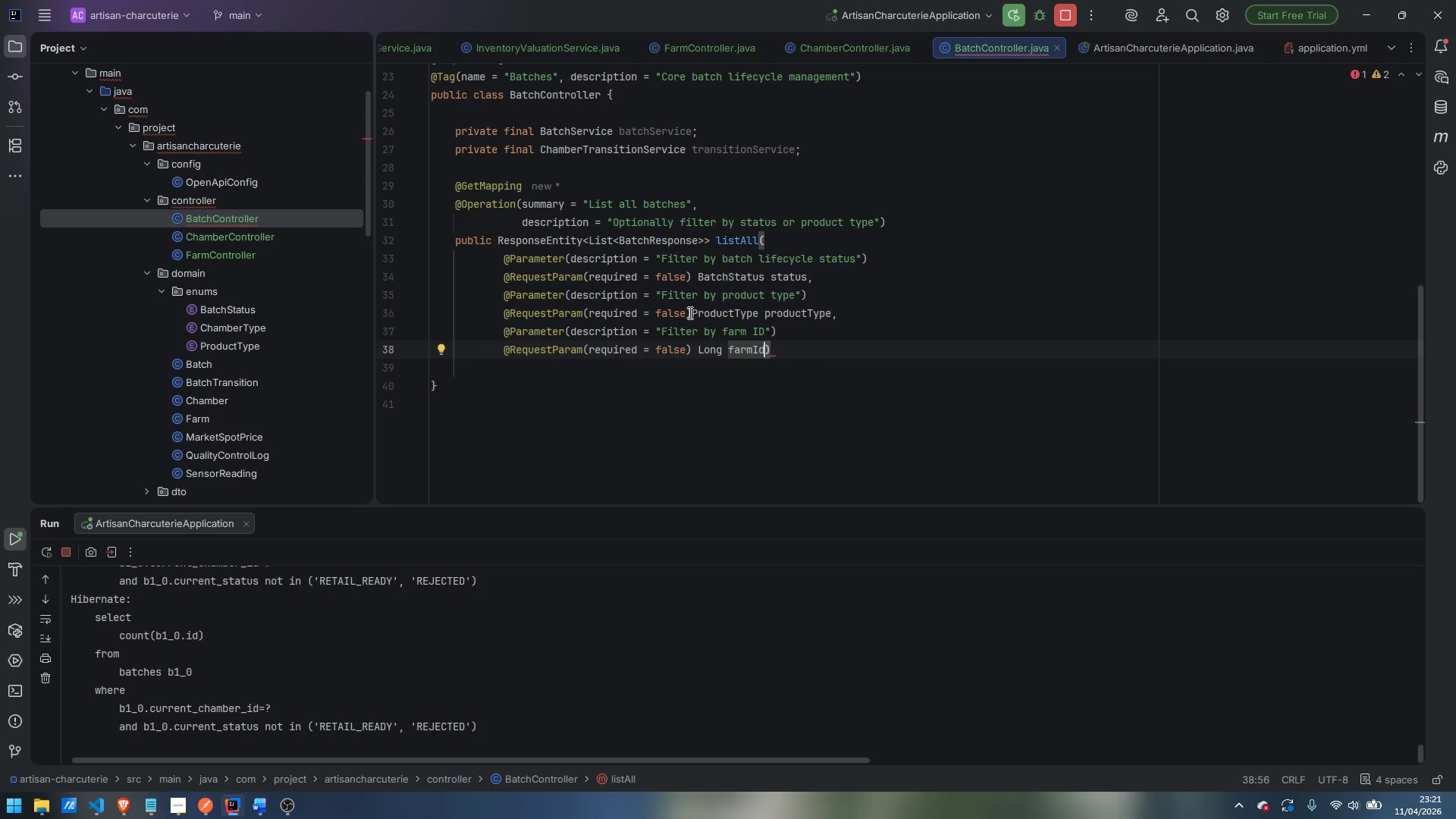 
left_click([692, 312])
 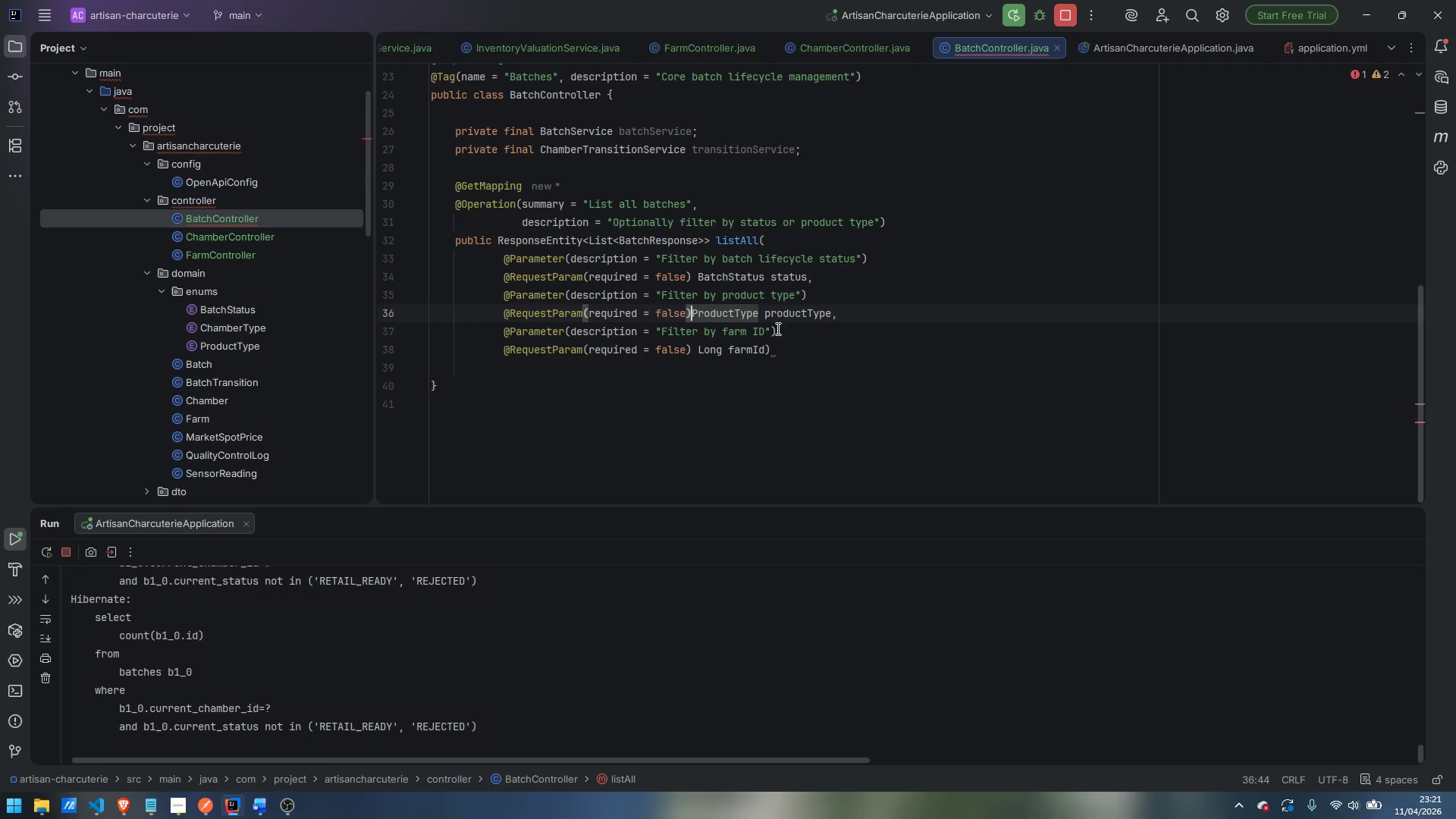 
key(Space)
 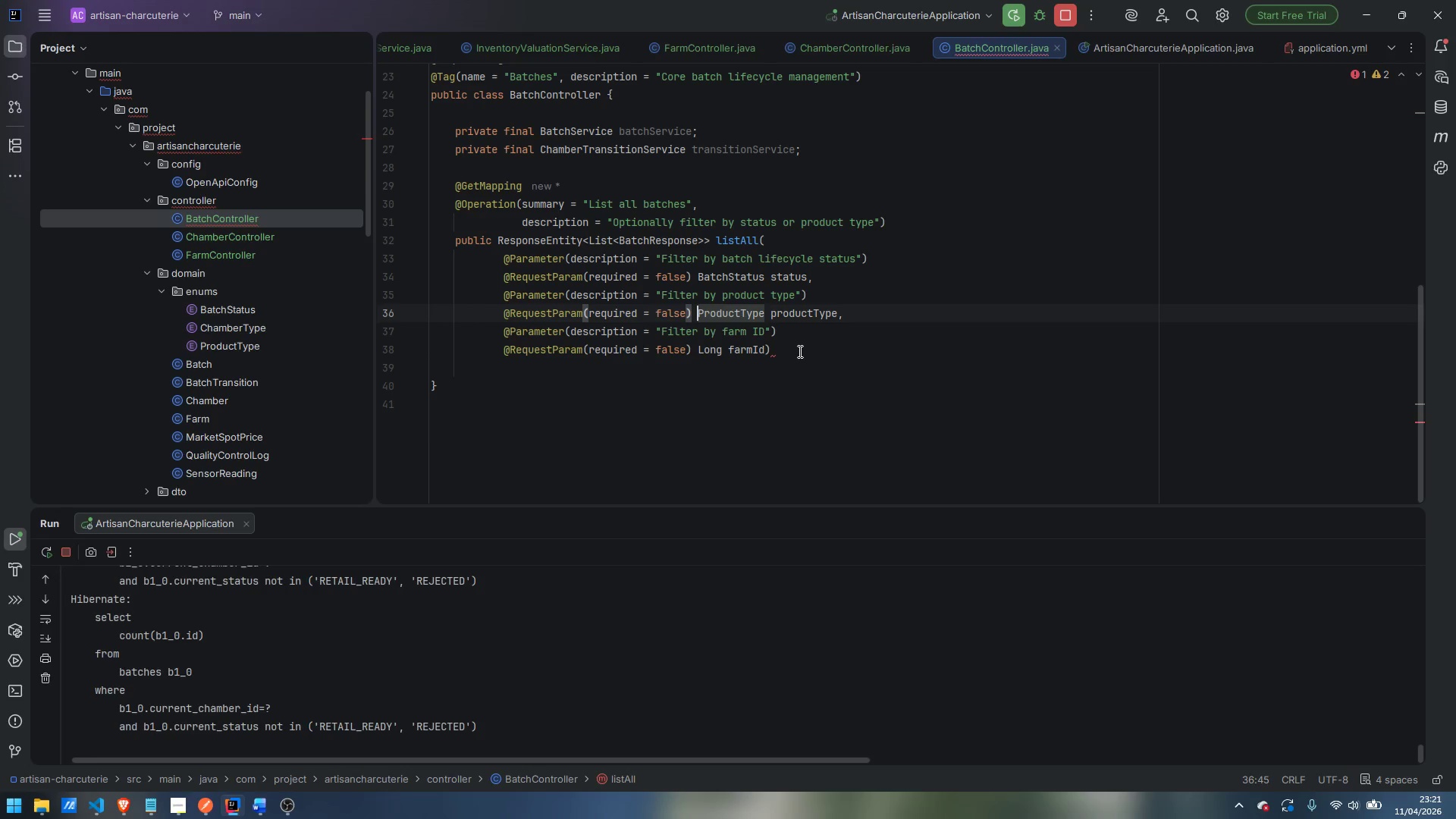 
left_click([799, 350])
 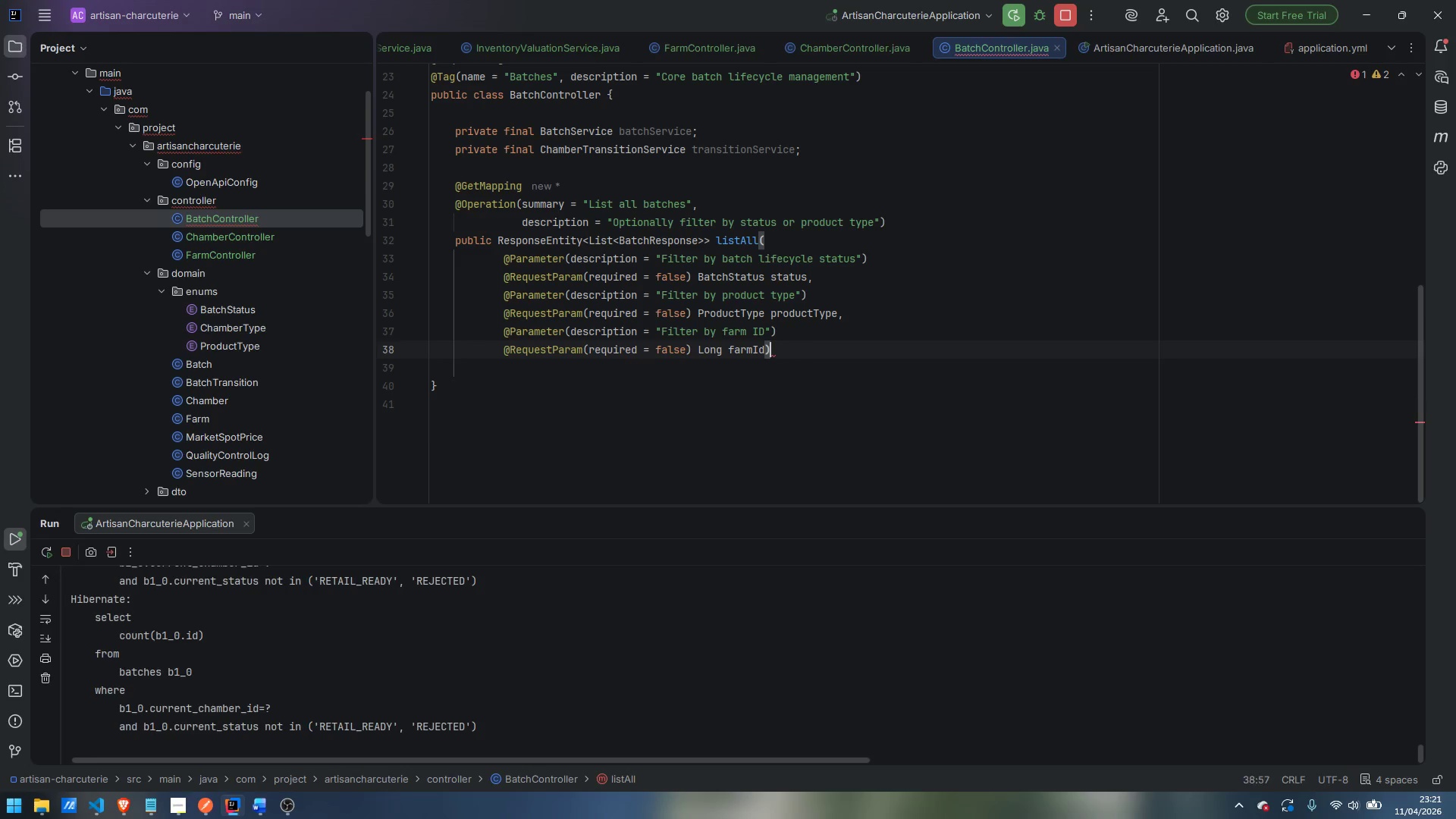 
key(Space)
 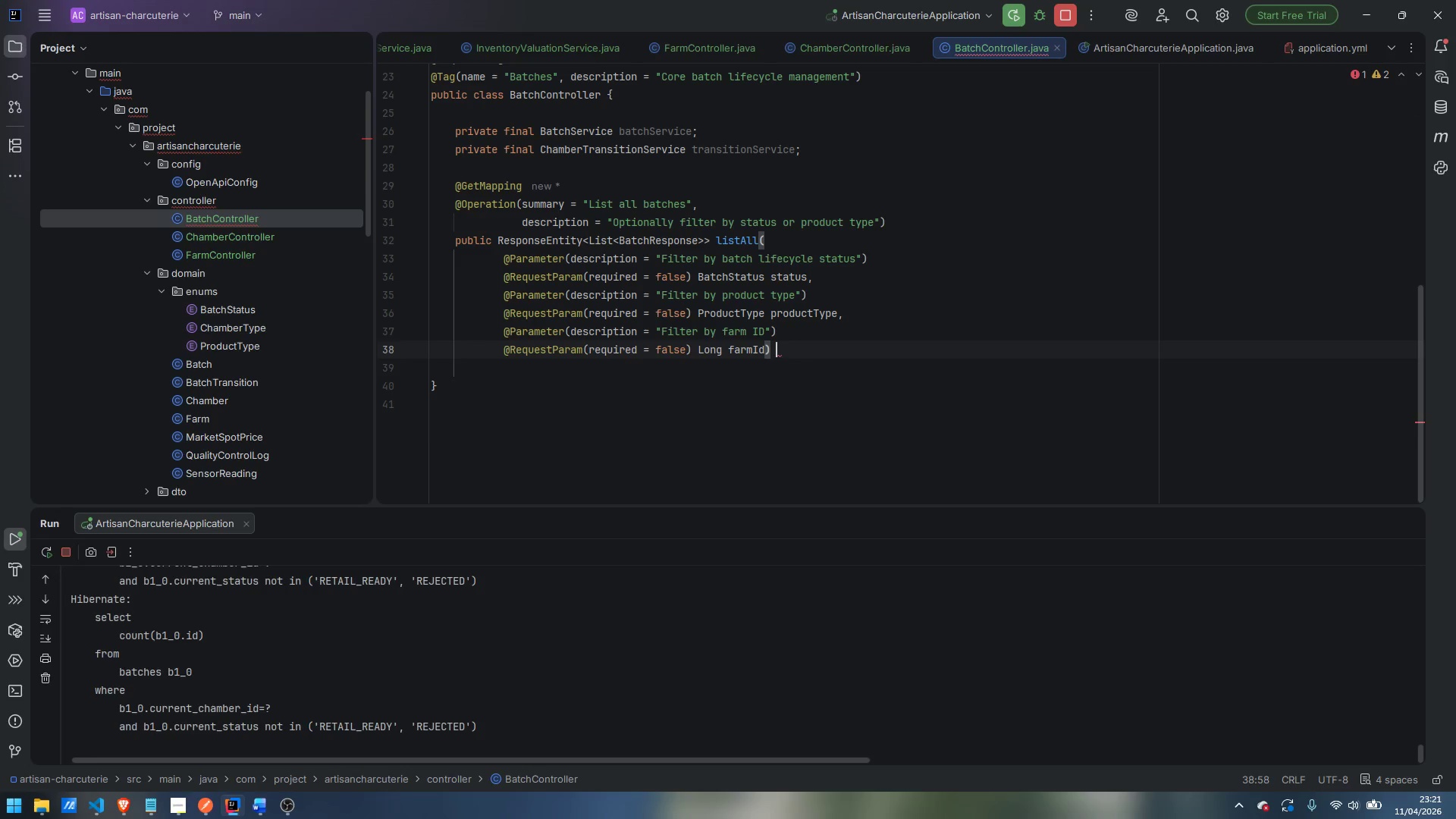 
key(Shift+BracketLeft)
 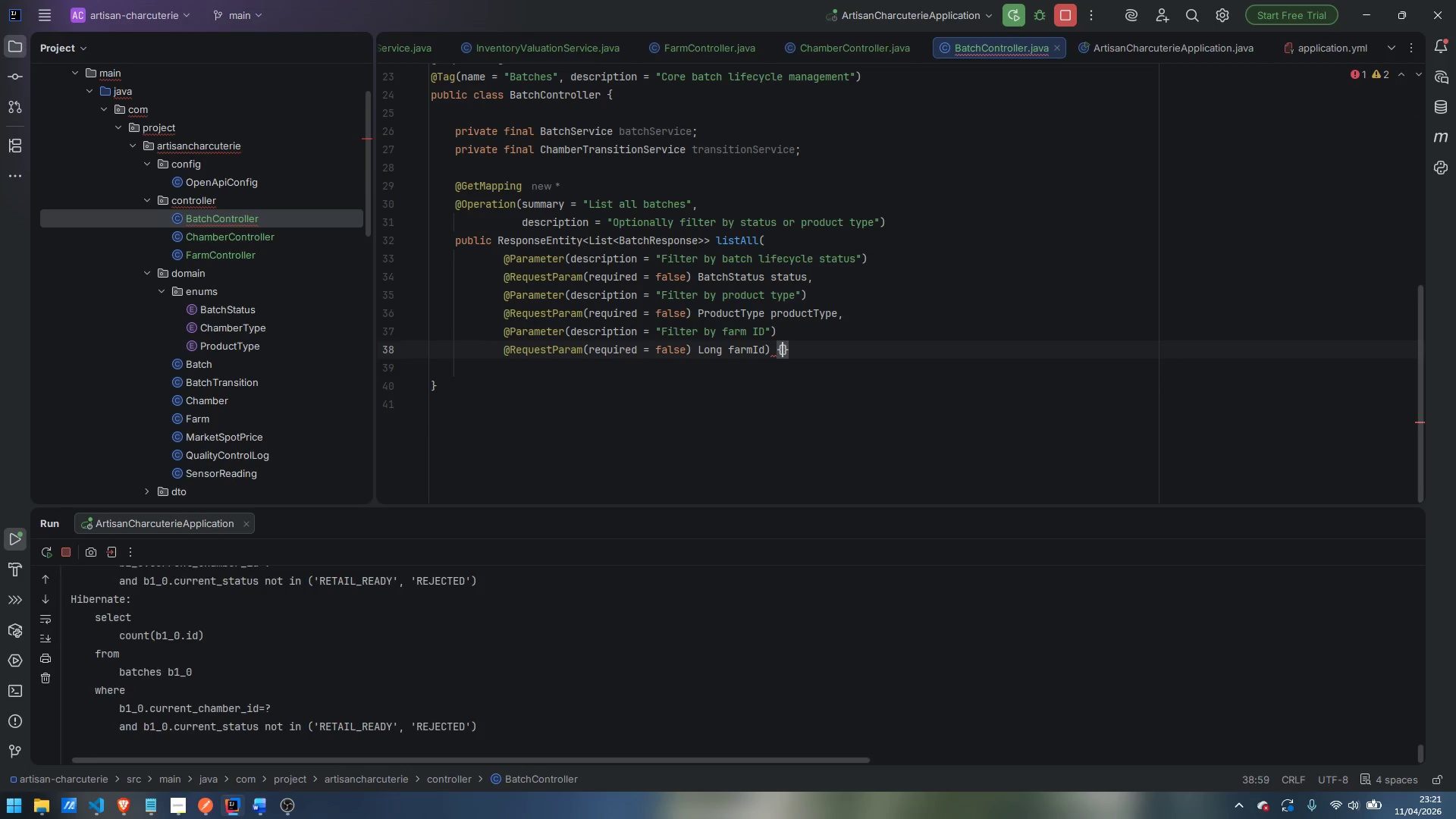 
key(Enter)
 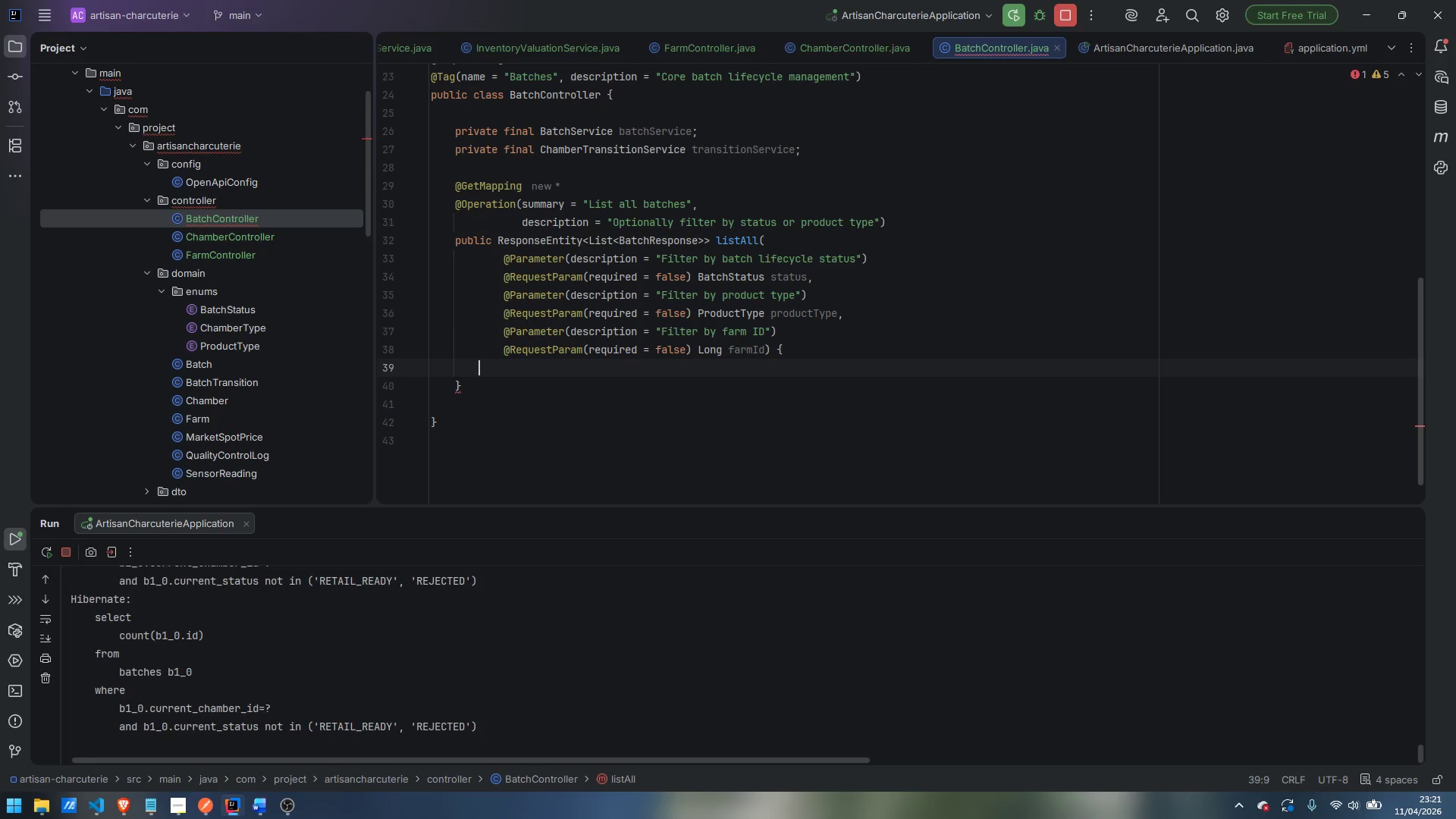 
type(if (stat)
 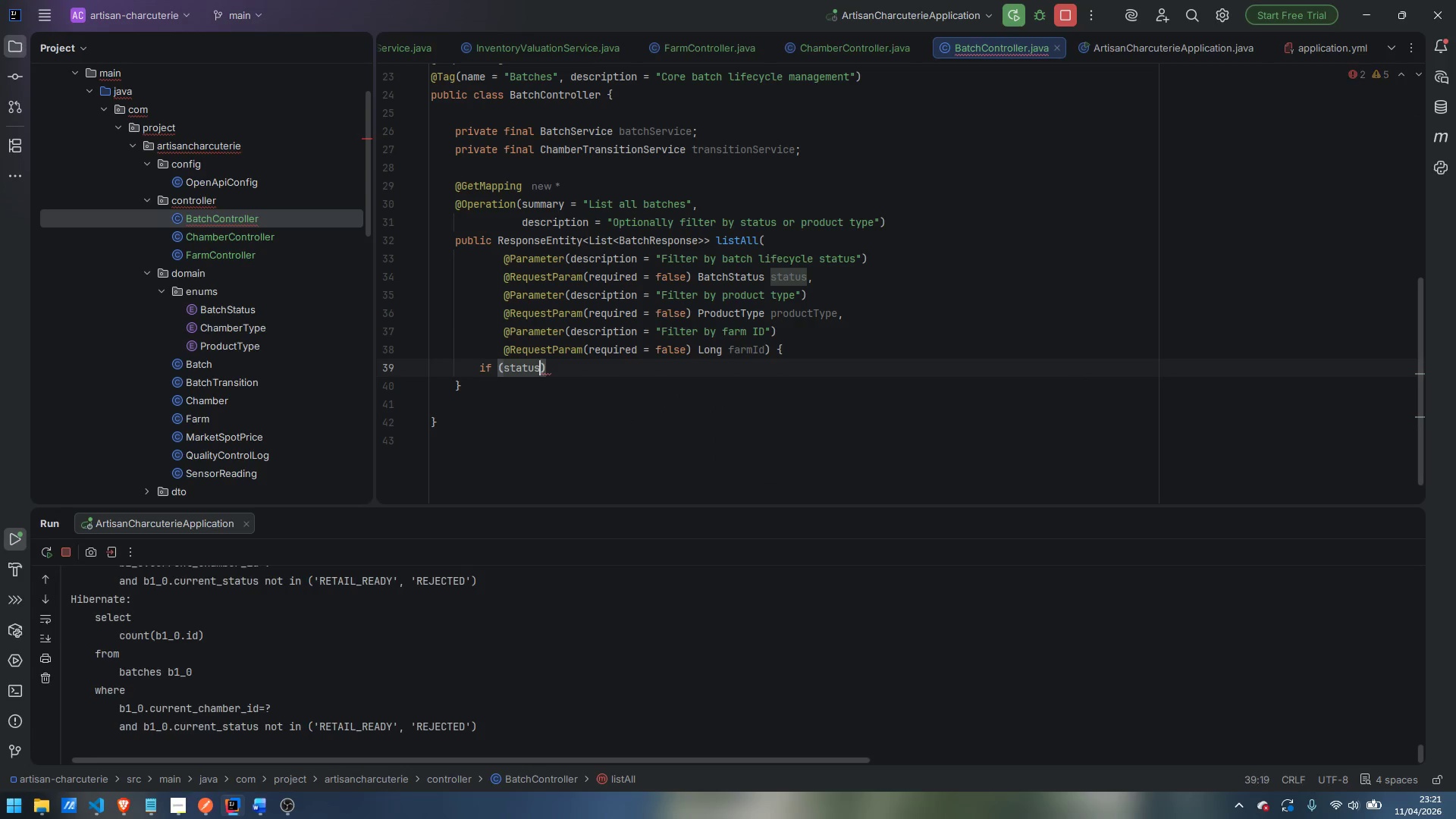 
 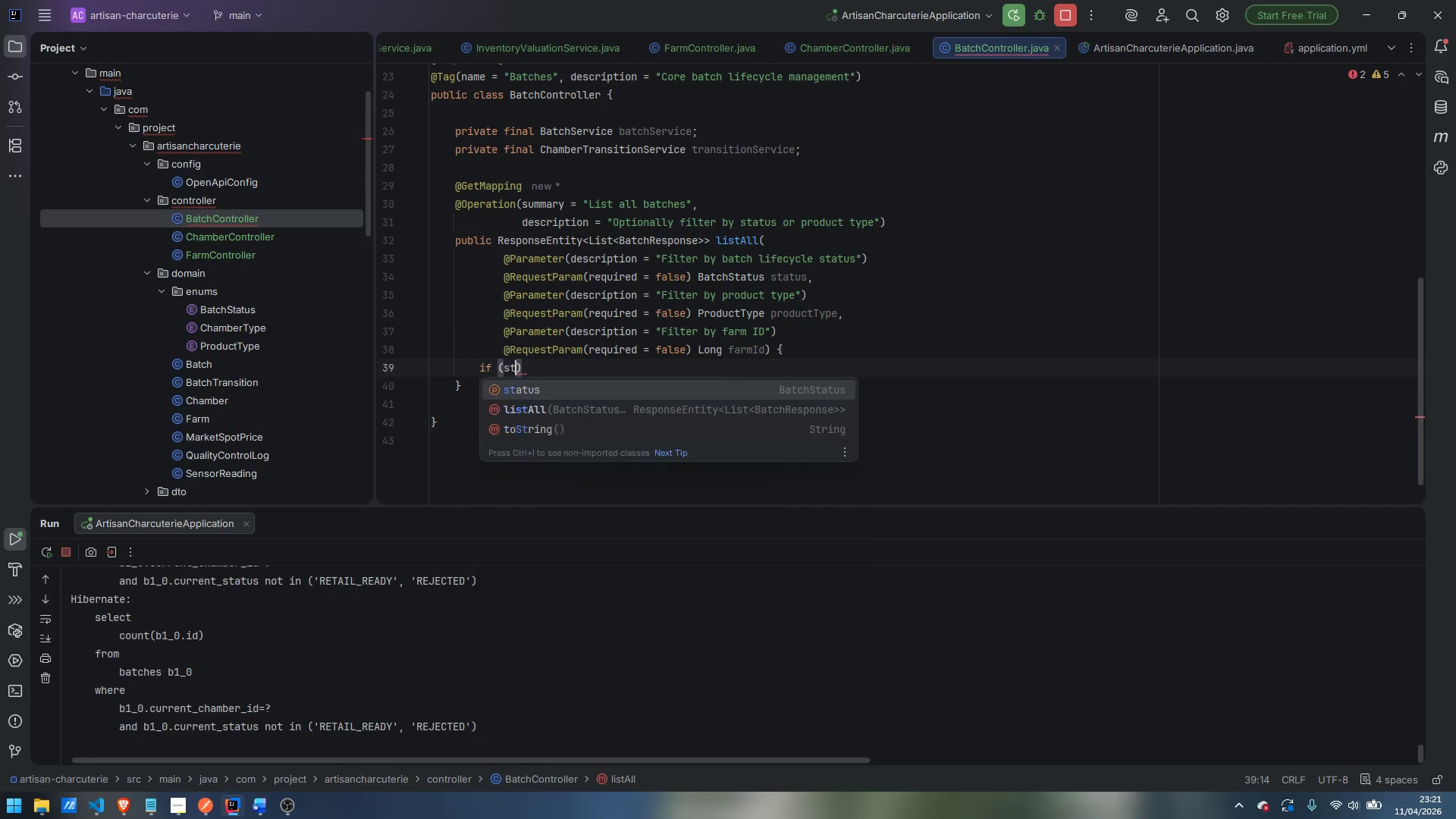 
key(Enter)
 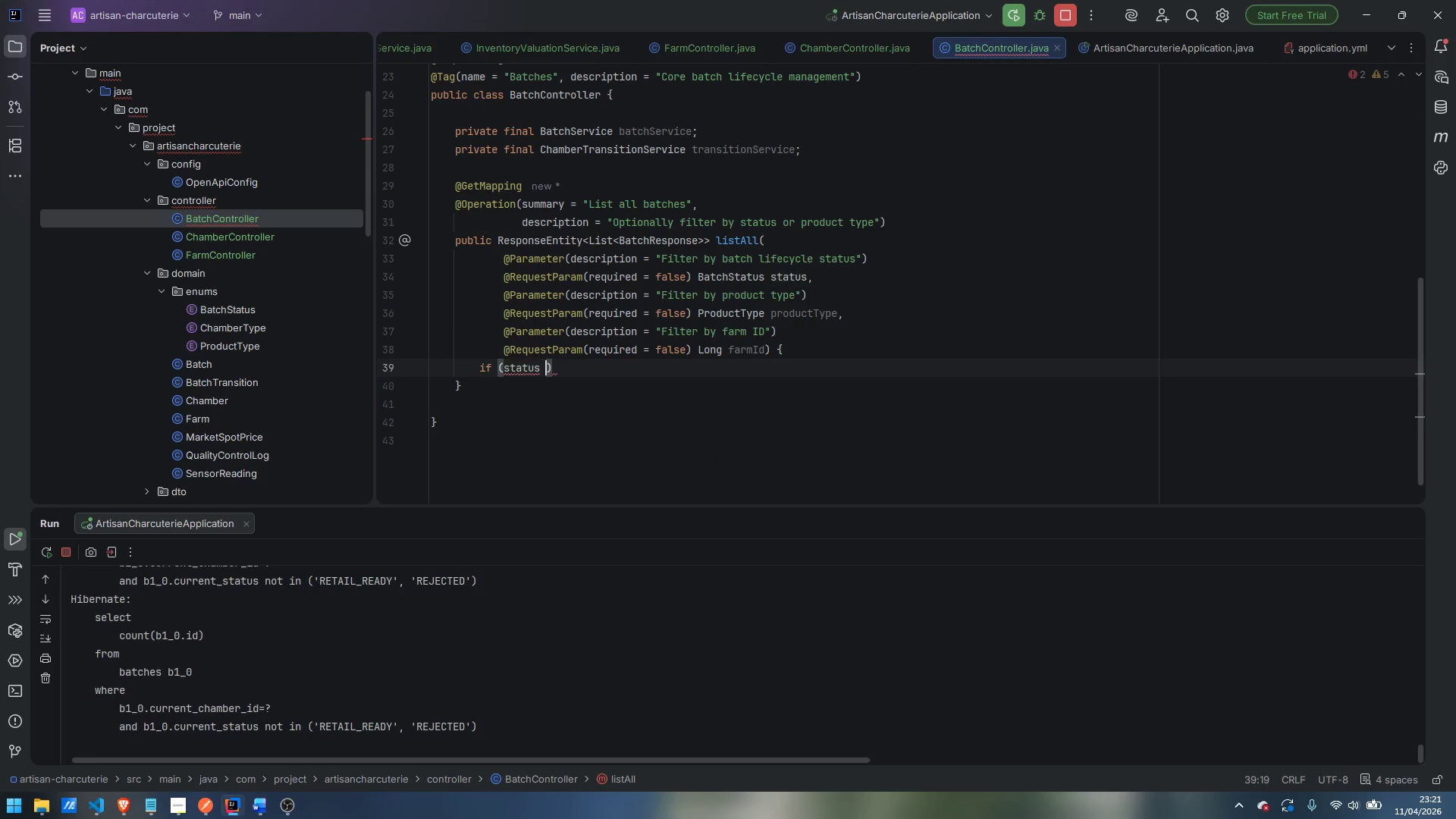 
type( != null)
 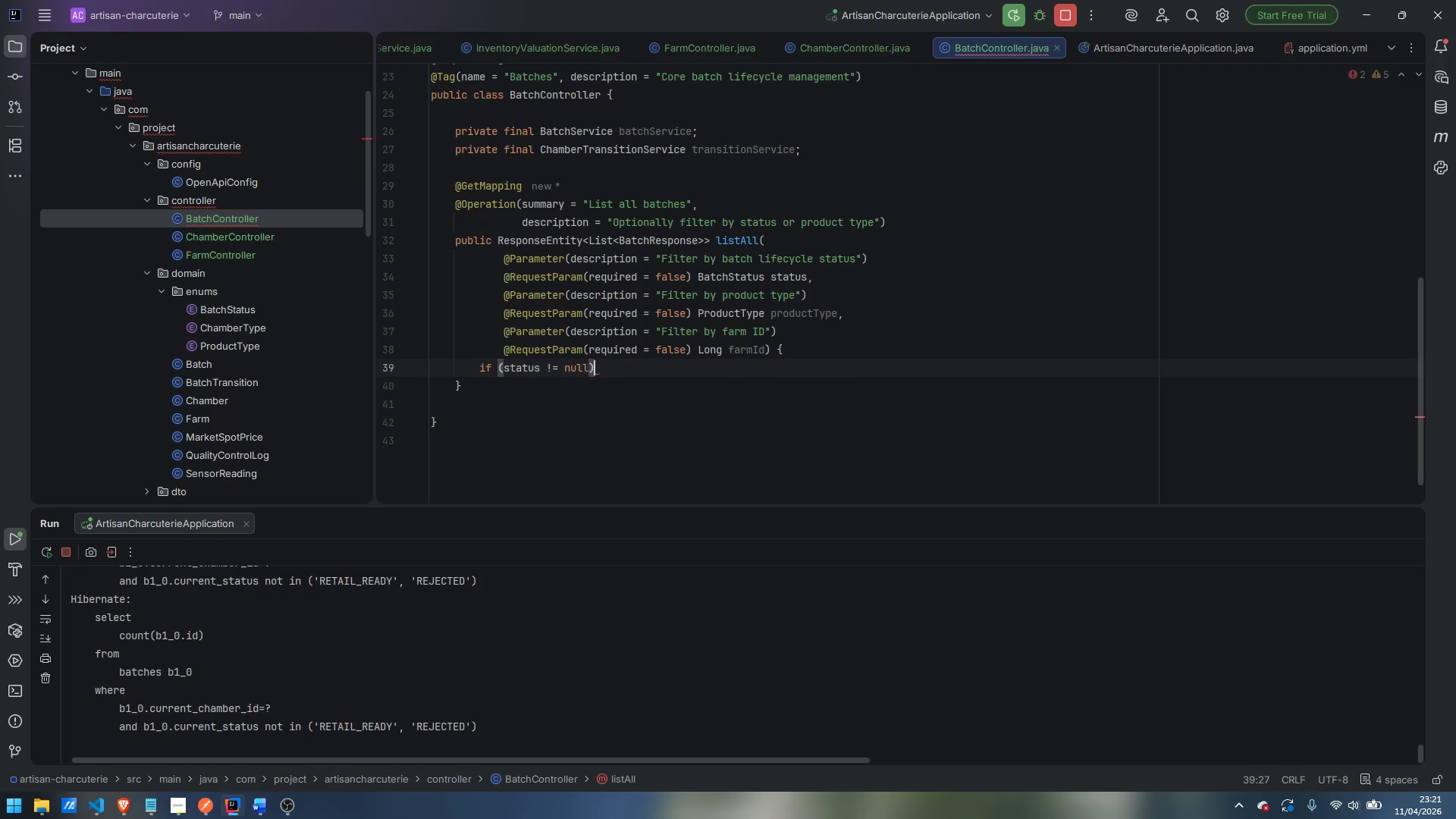 
 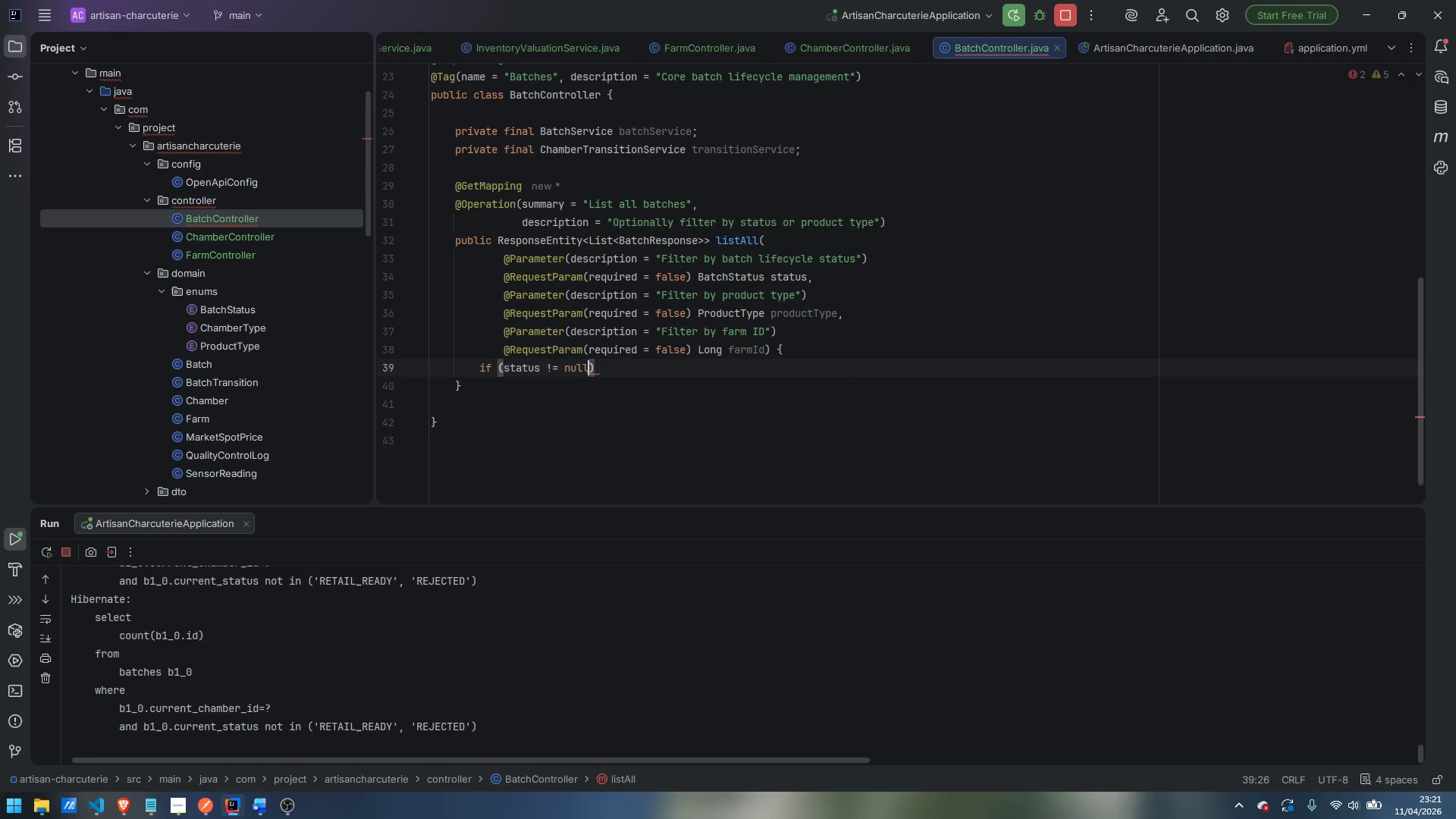 
key(ArrowRight)
 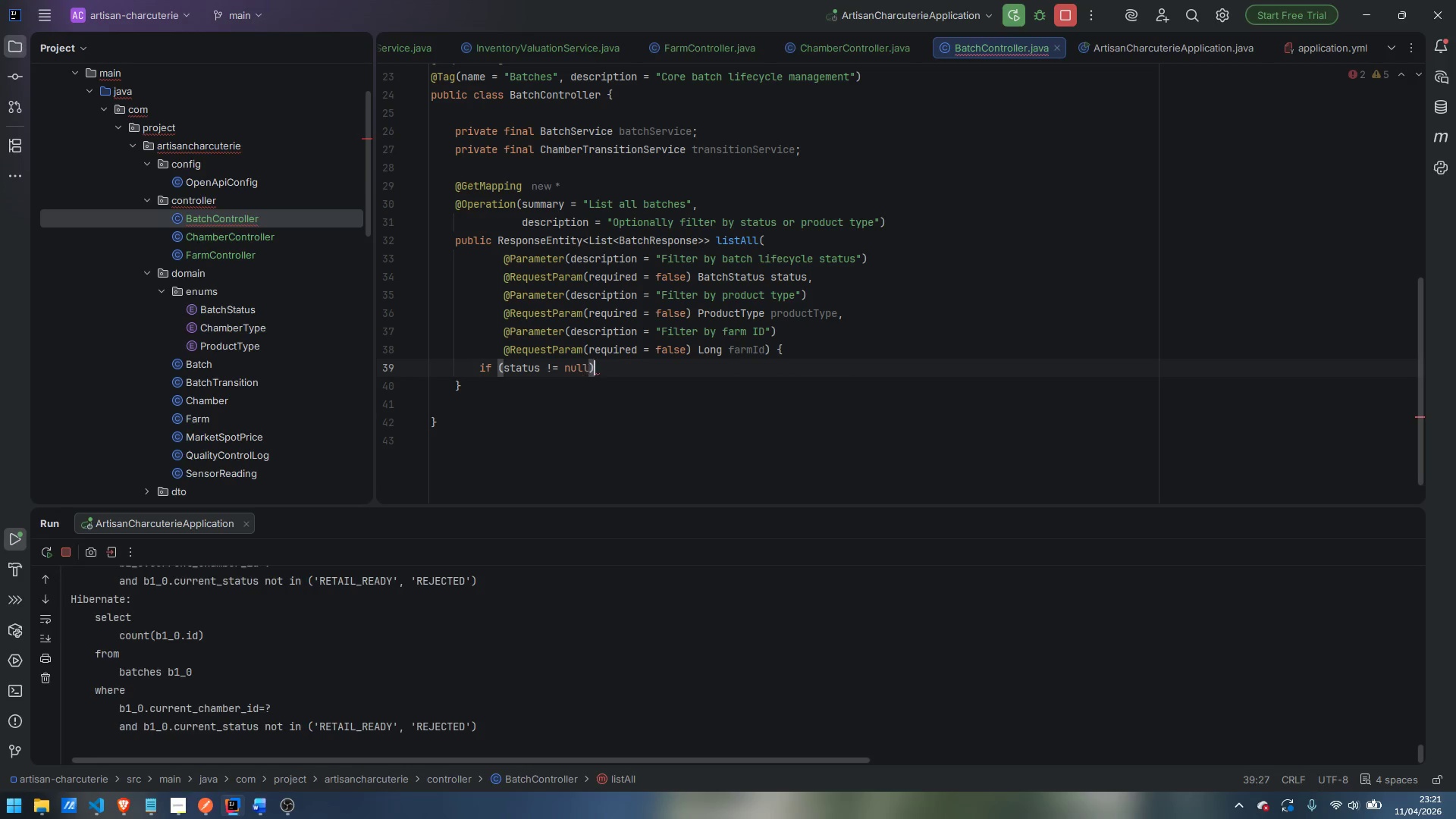 
key(Space)
 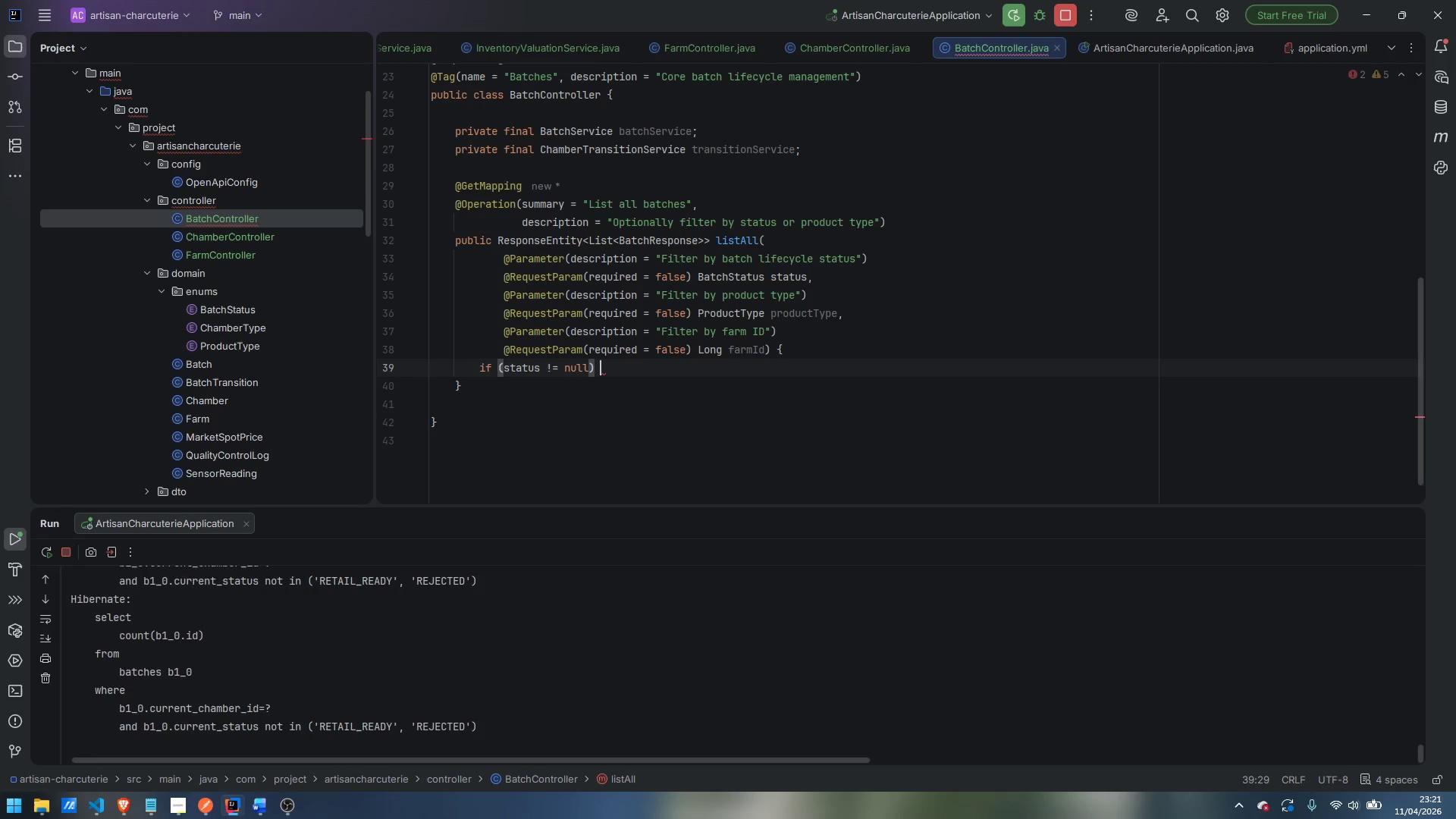 
key(Shift+BracketLeft)
 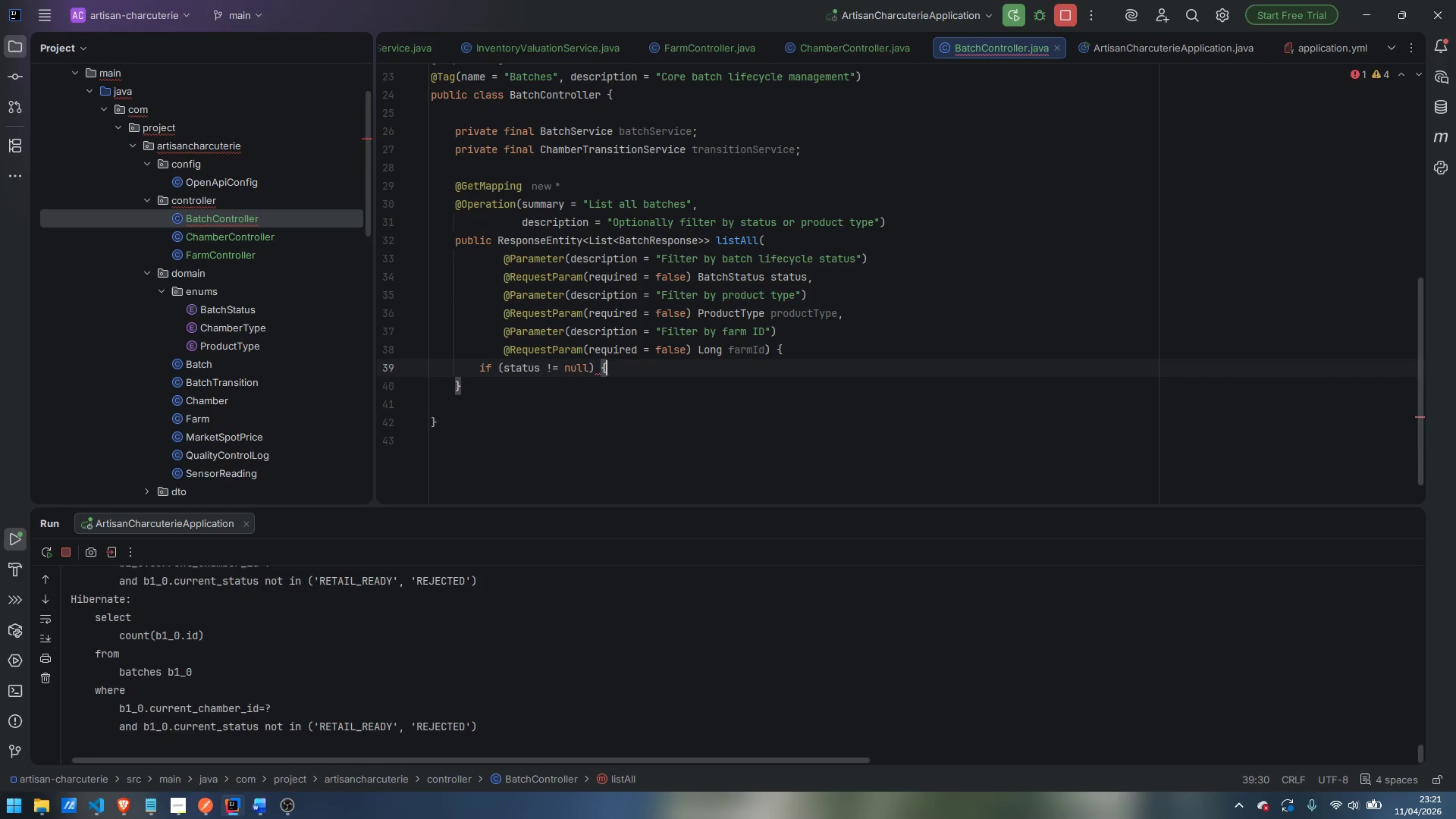 
key(Enter)
 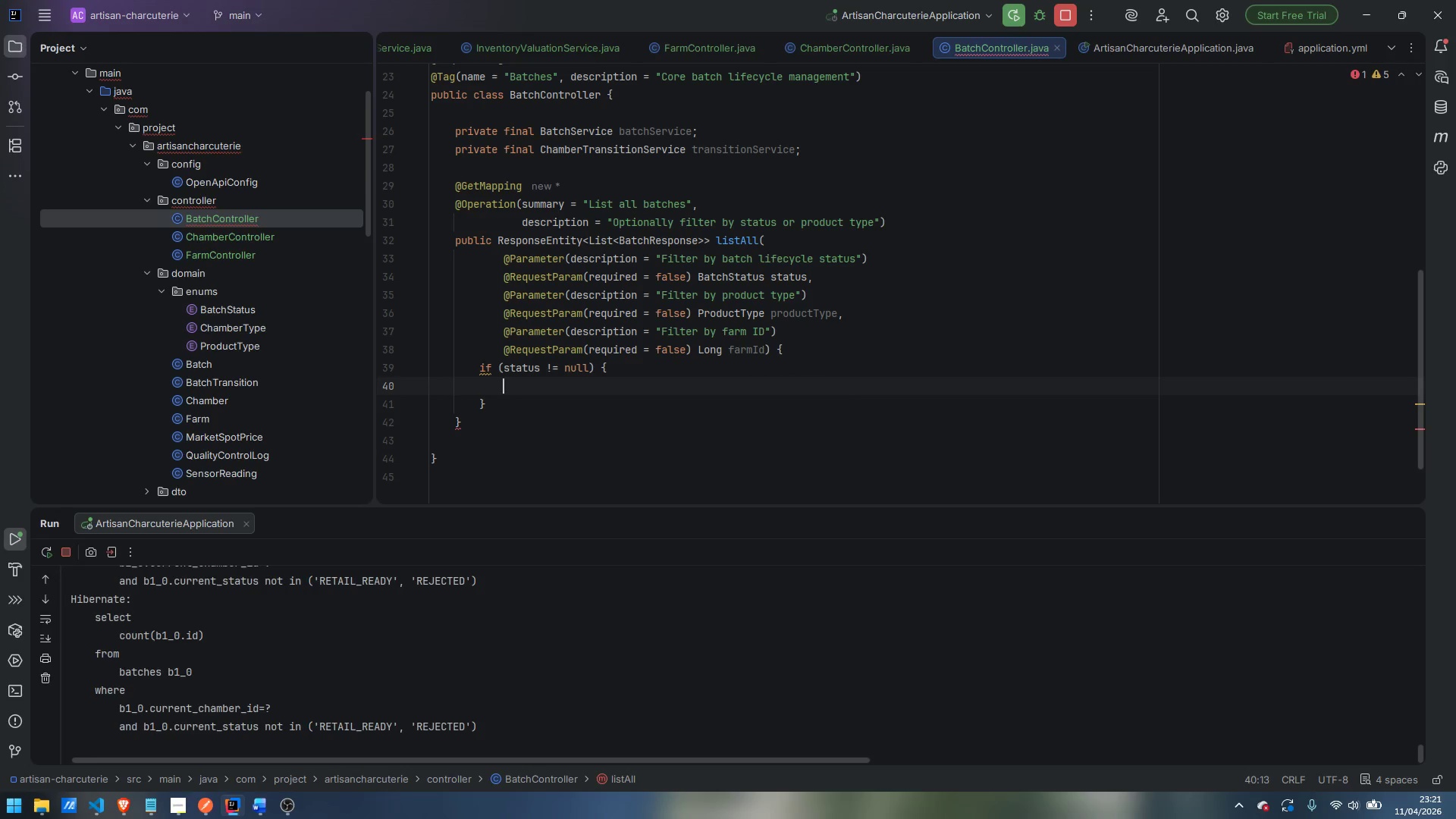 
type(re)
 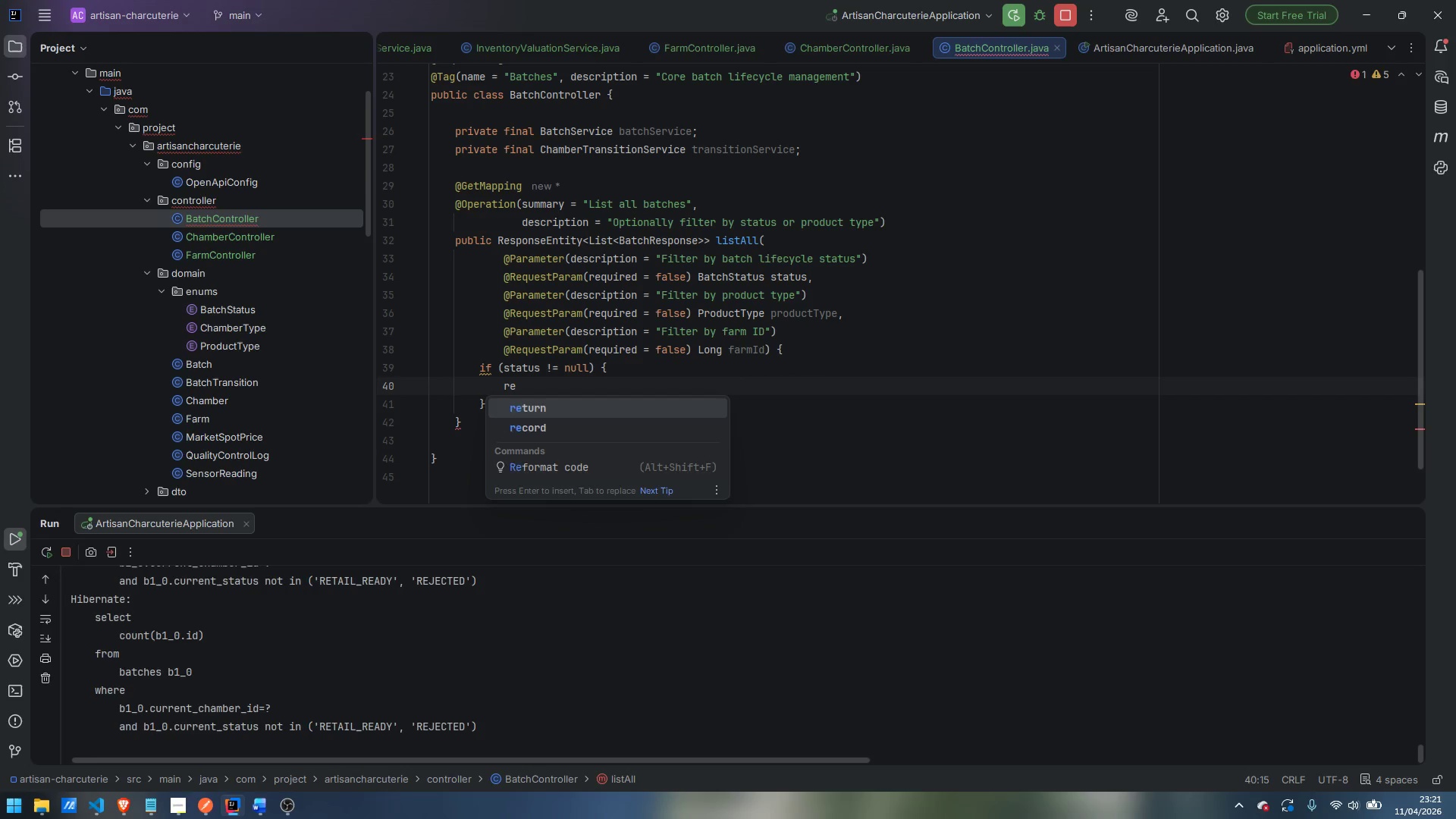 
key(Enter)
 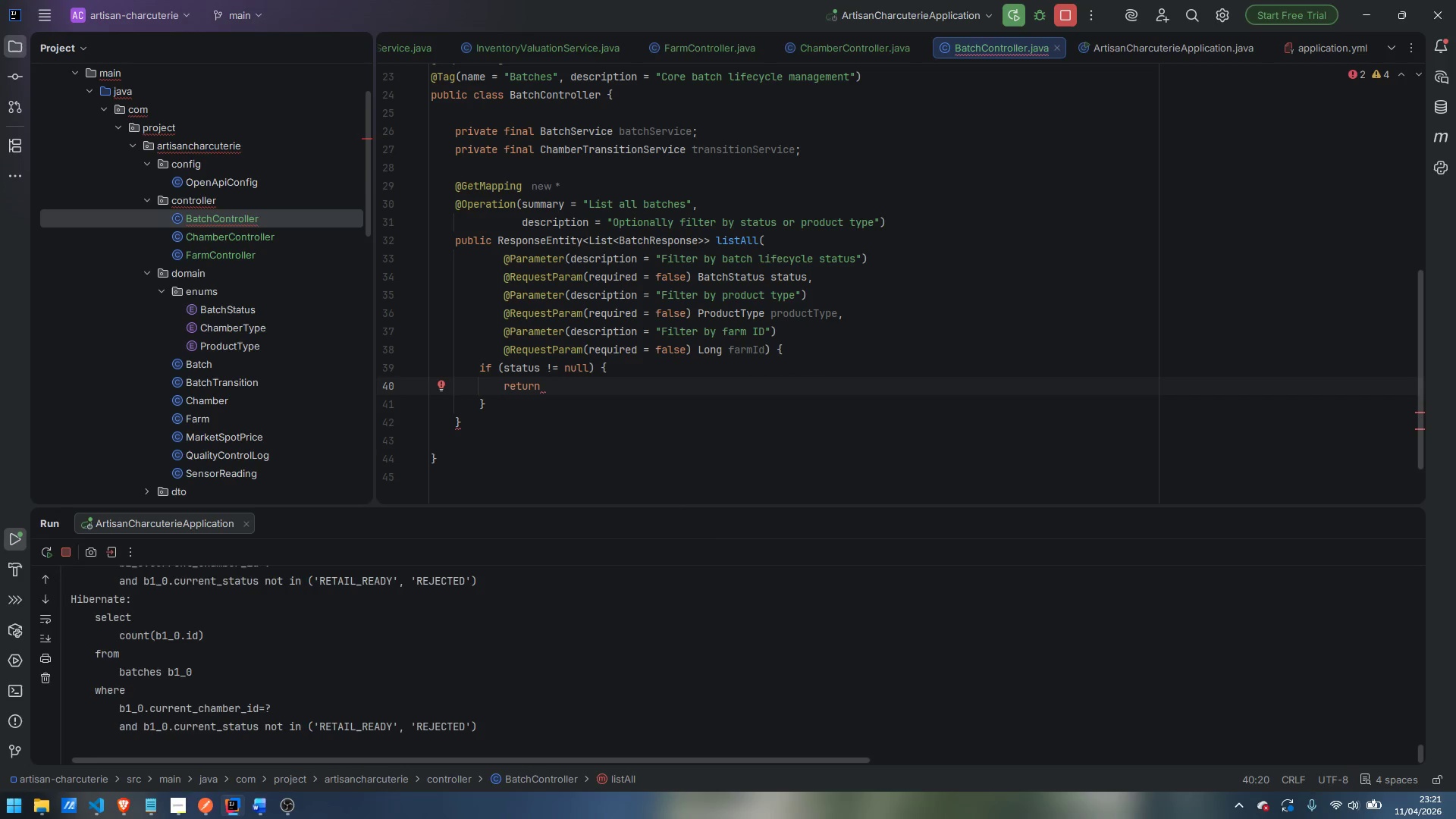 
type(Respos)
key(Backspace)
 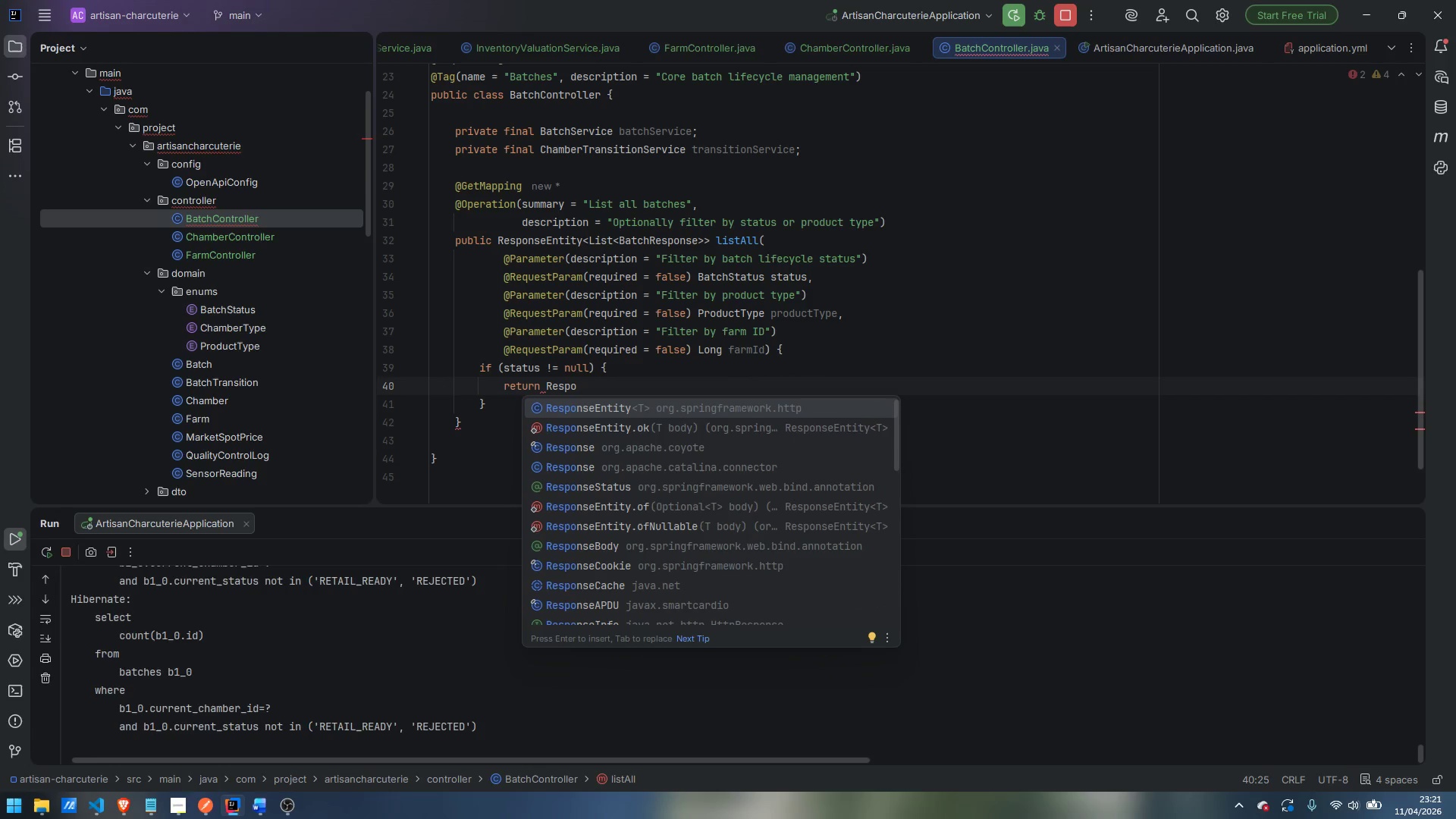 
key(Enter)
 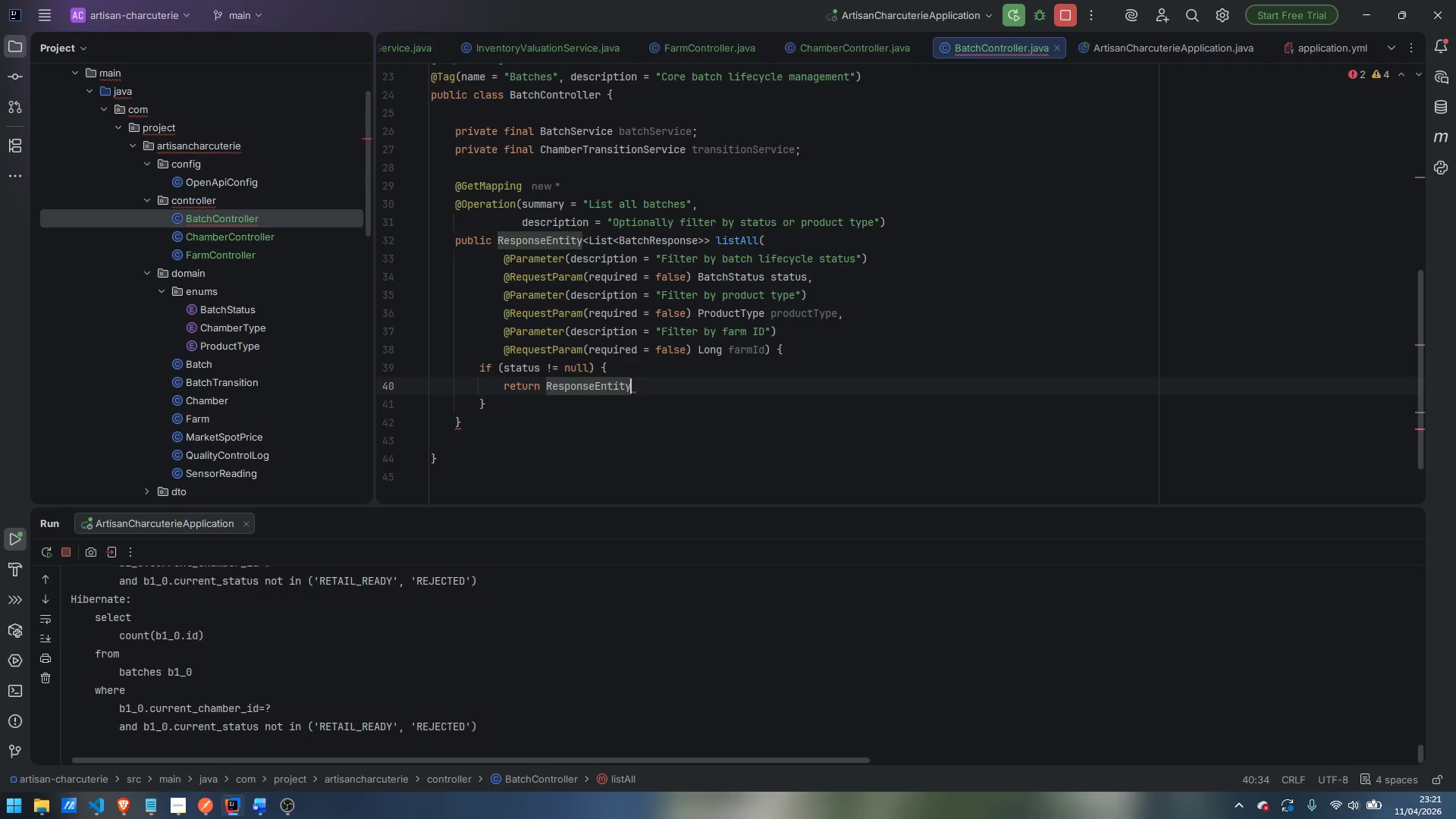 
type(.ok)
 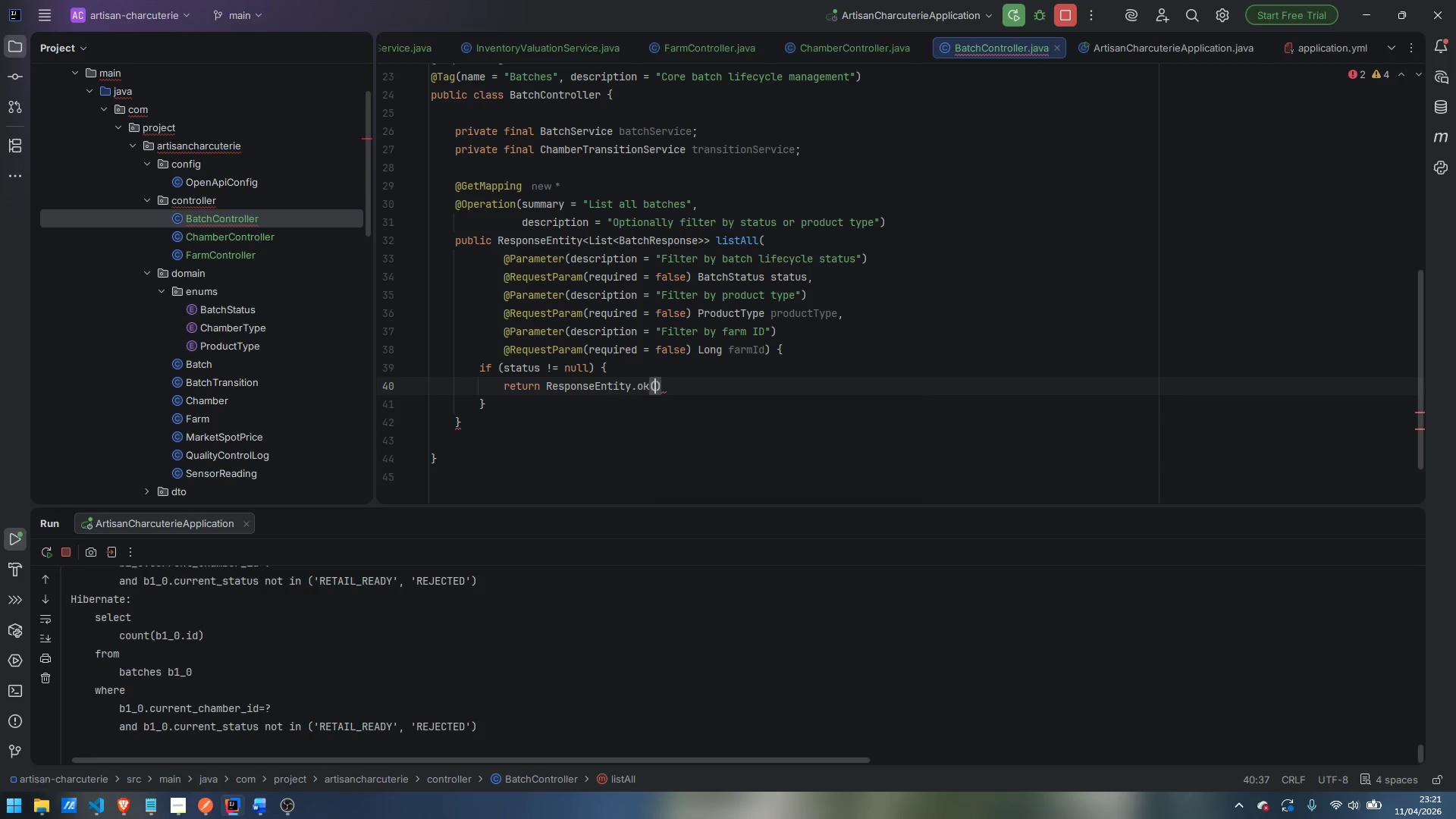 
key(Enter)
 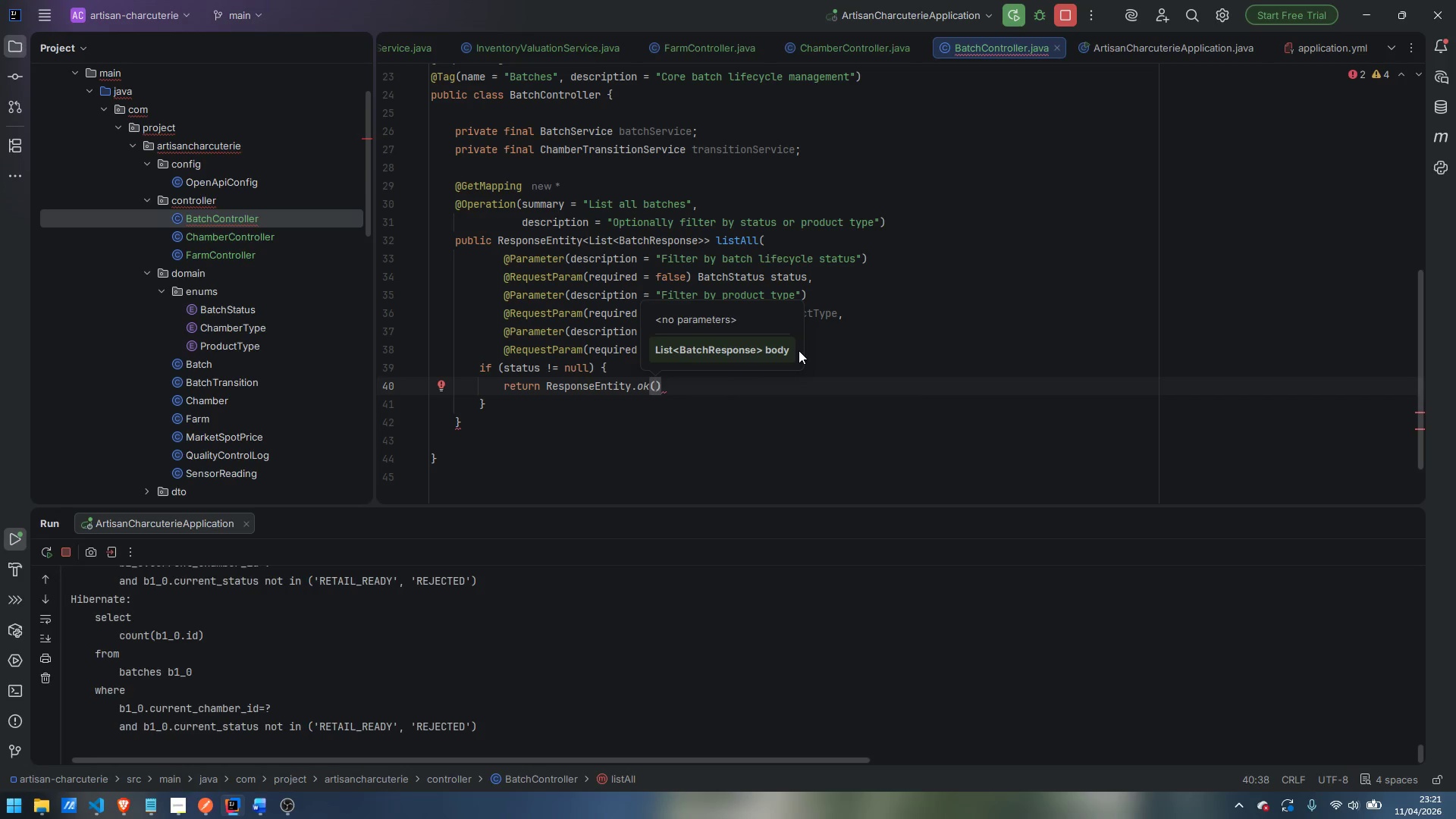 
type(batchSErv)
 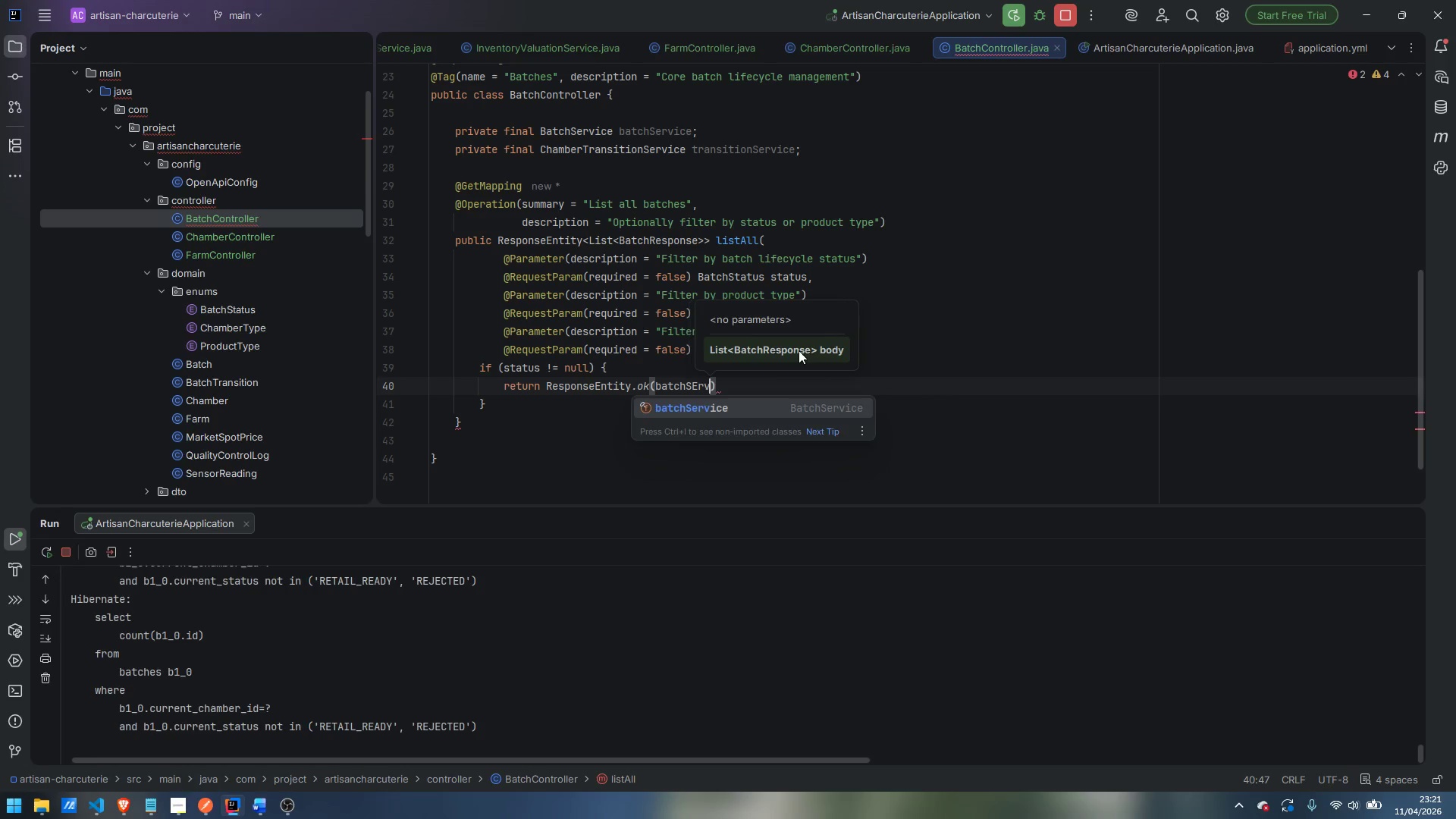 
key(Enter)
 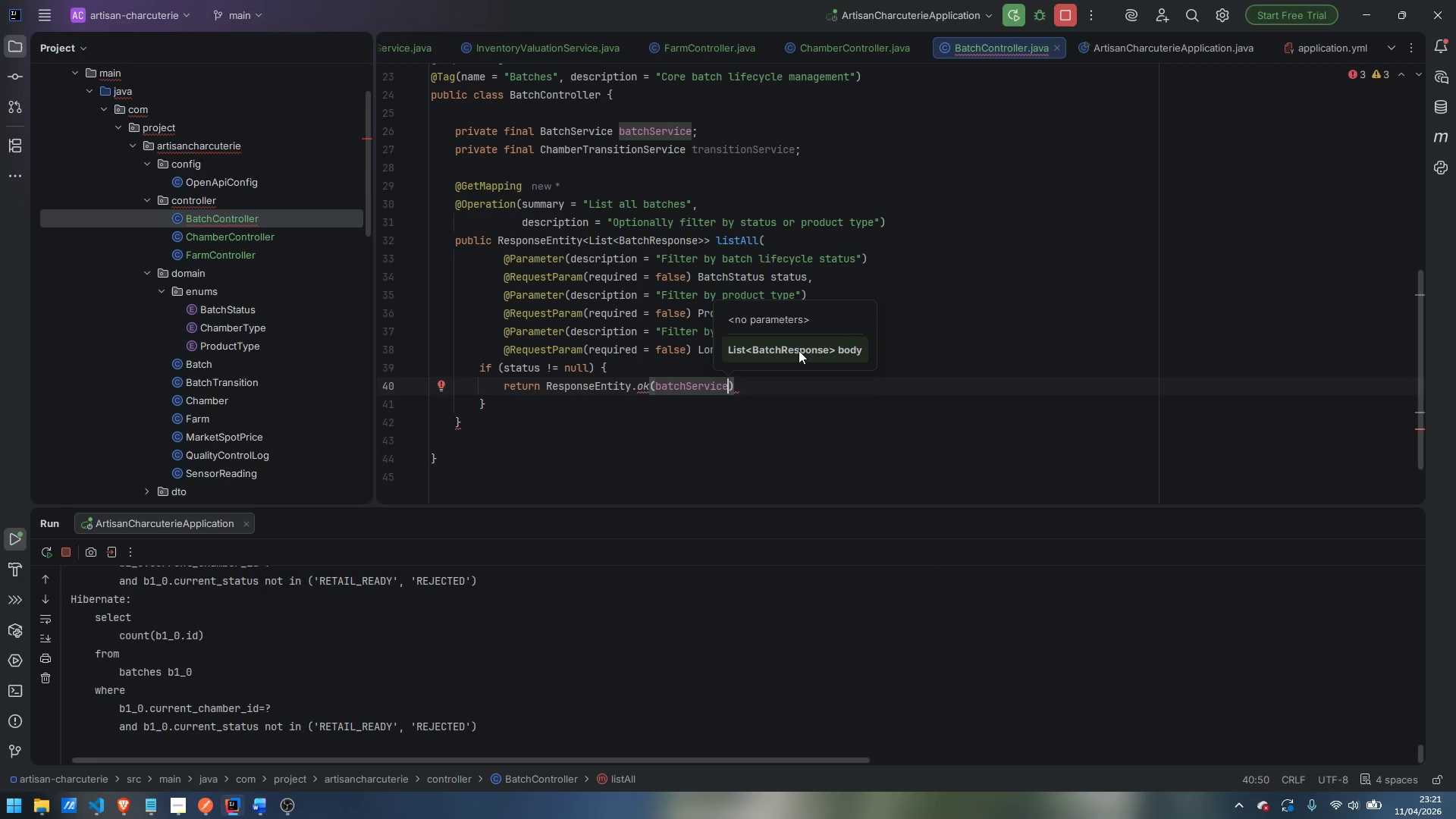 
type(.findBySta)
 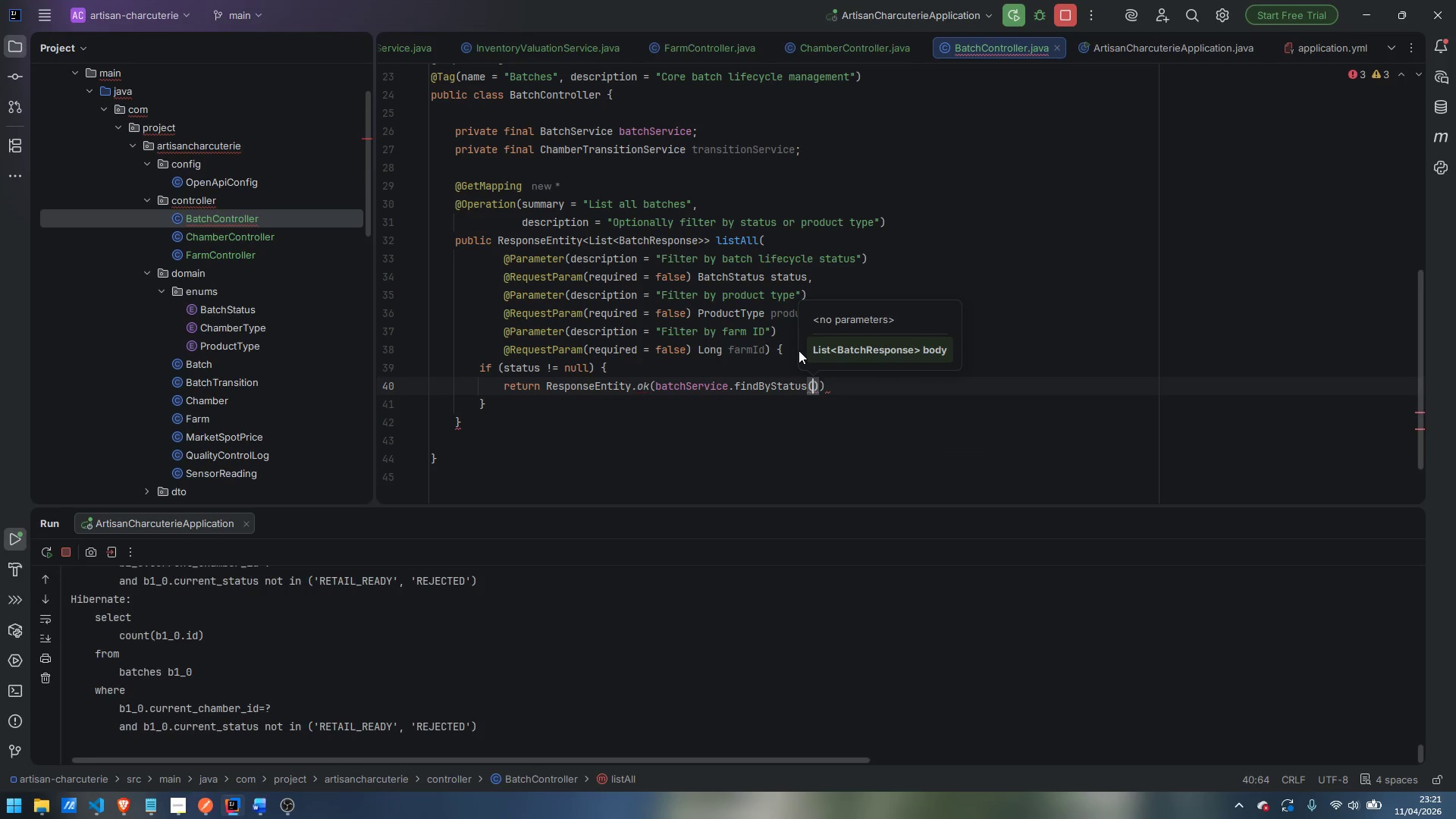 
 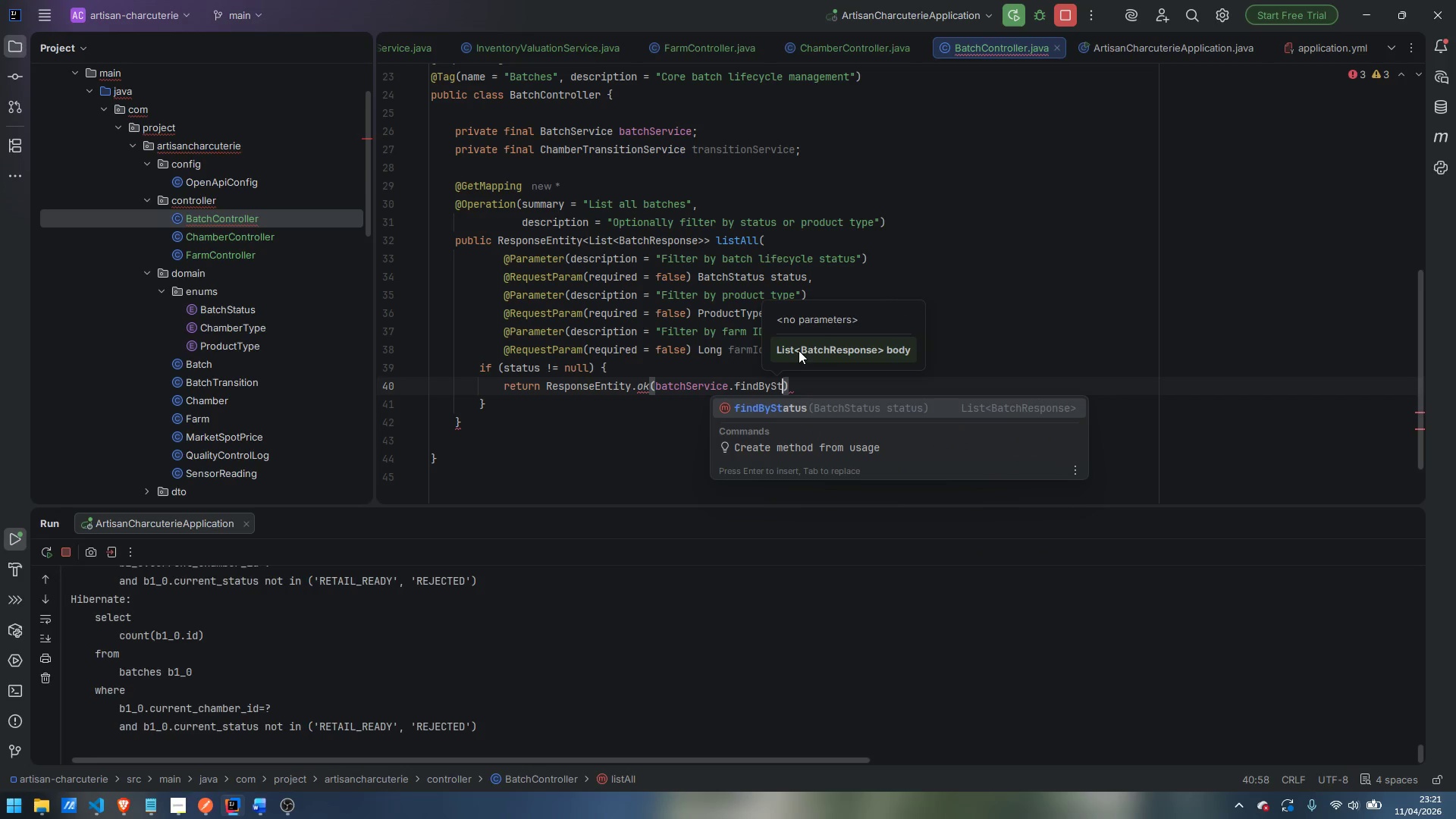 
key(Enter)
 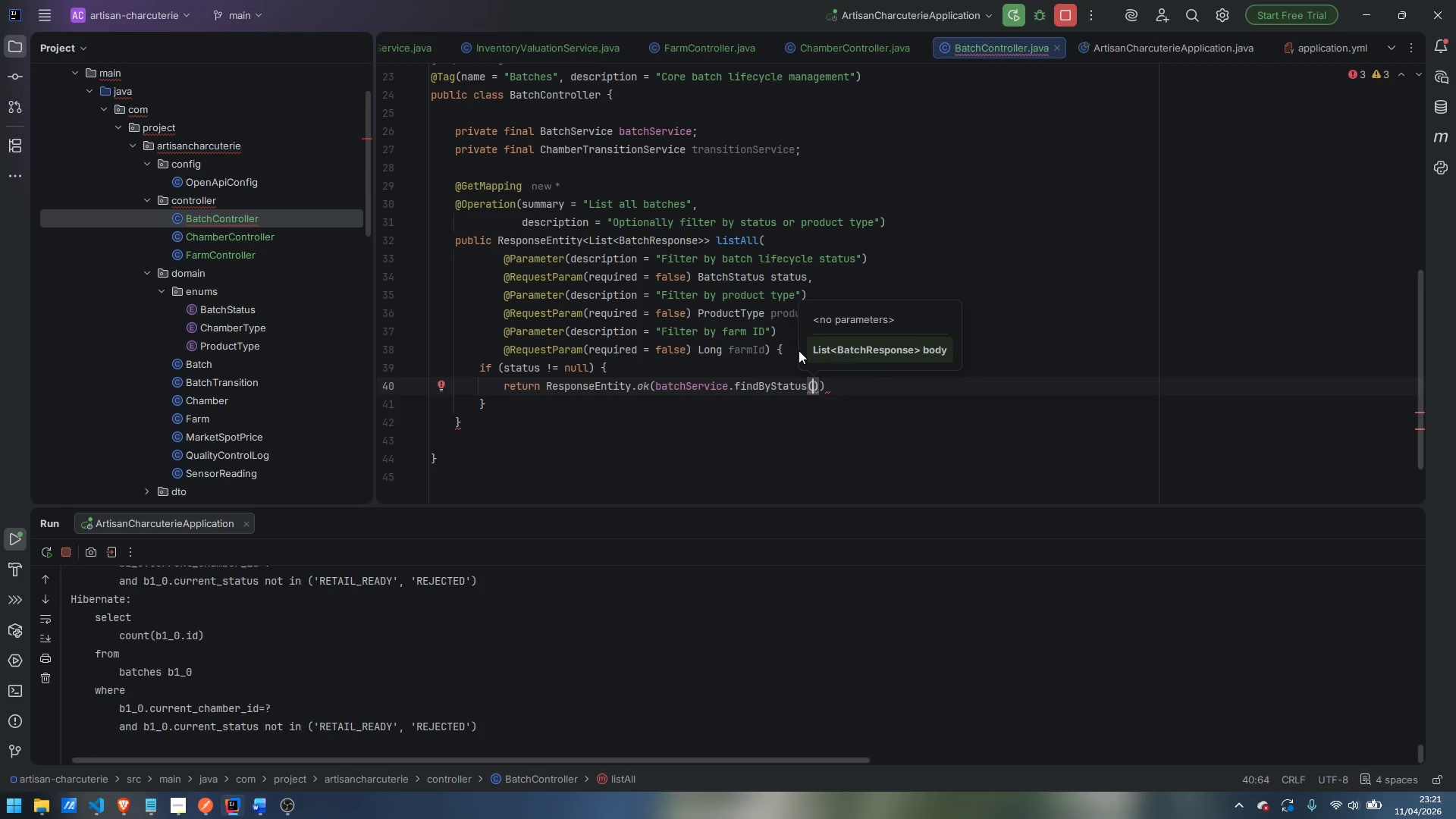 
type(status)
 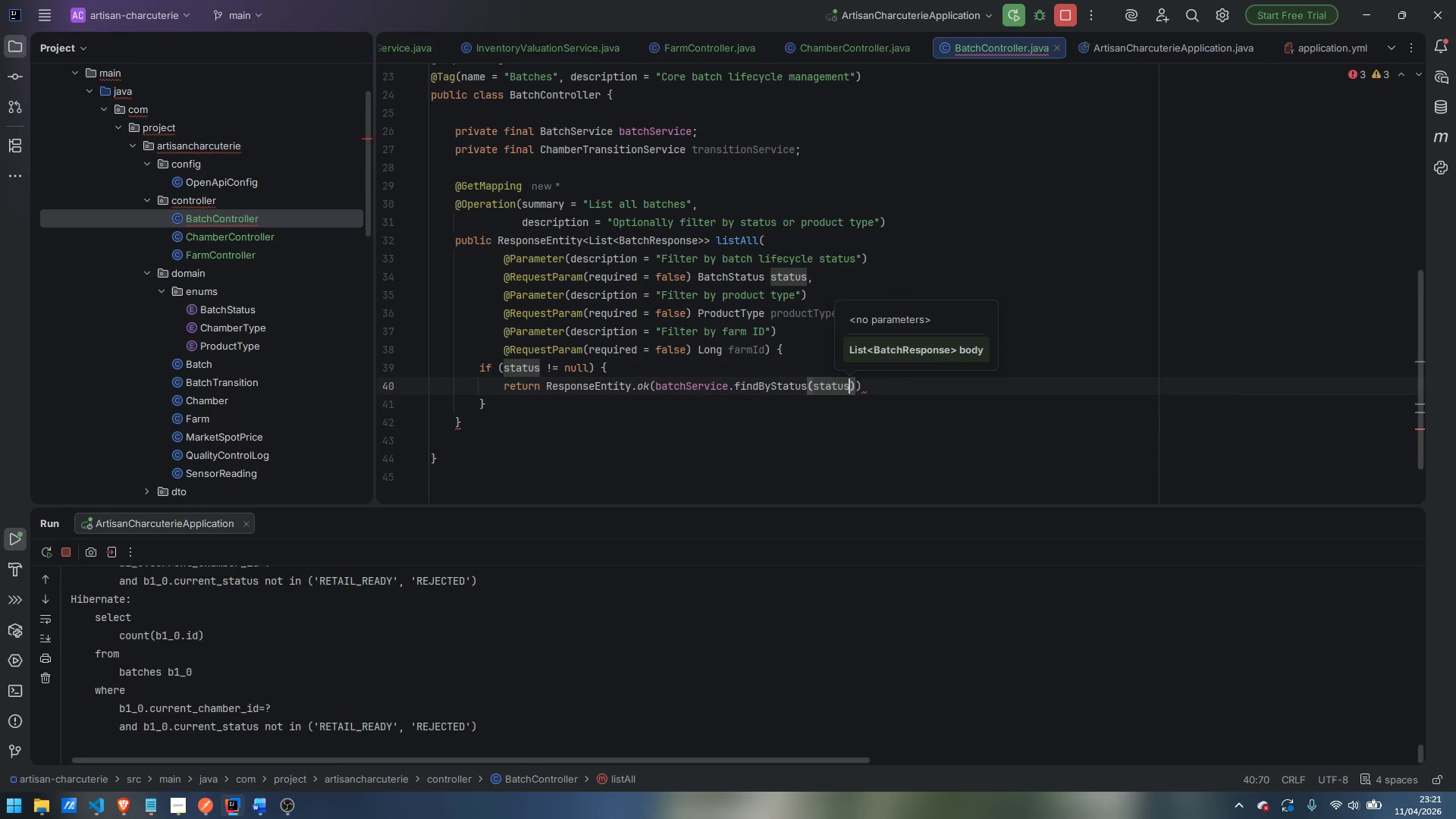 
key(ArrowRight)
 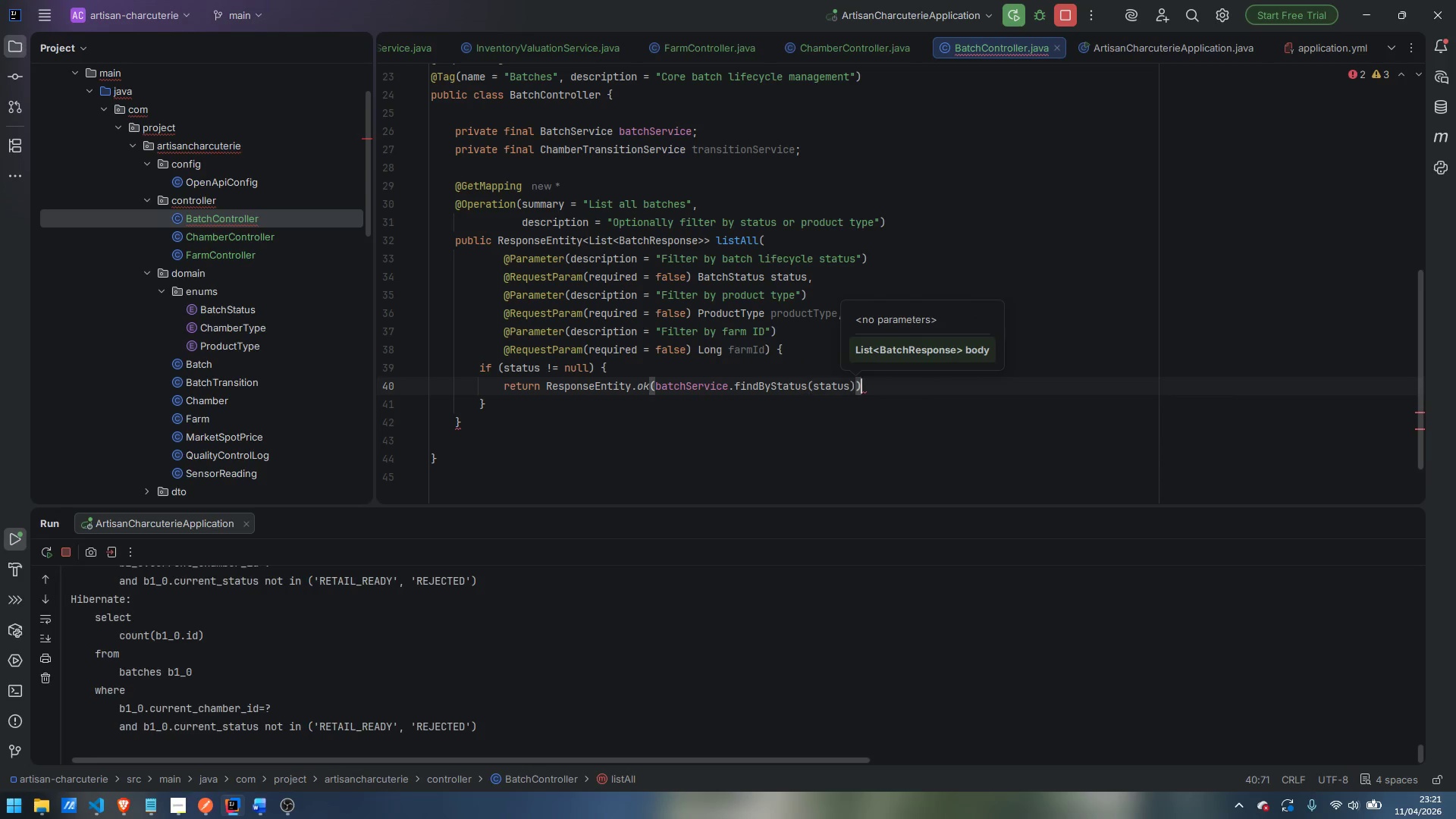 
key(ArrowRight)
 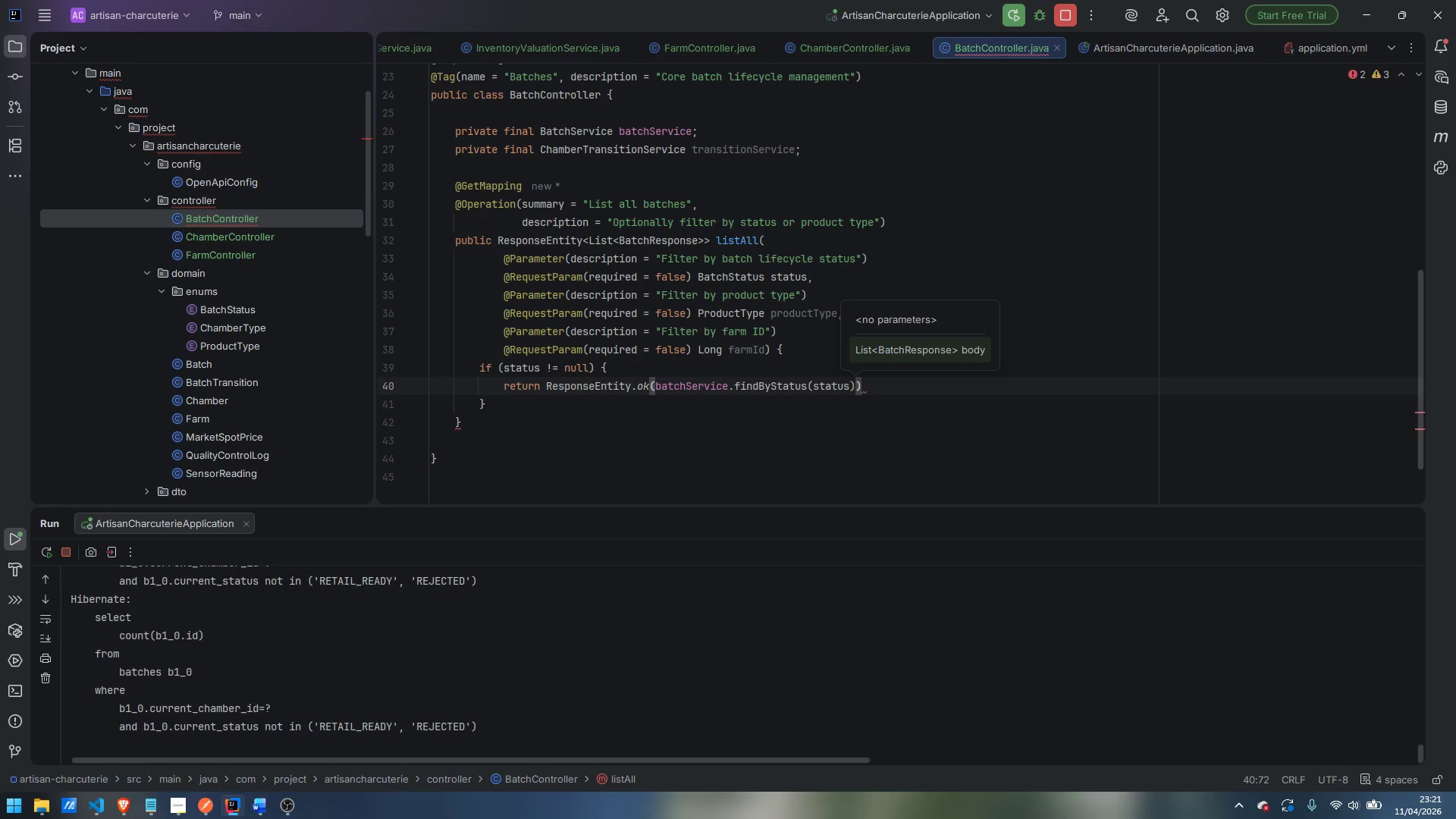 
key(Semicolon)
 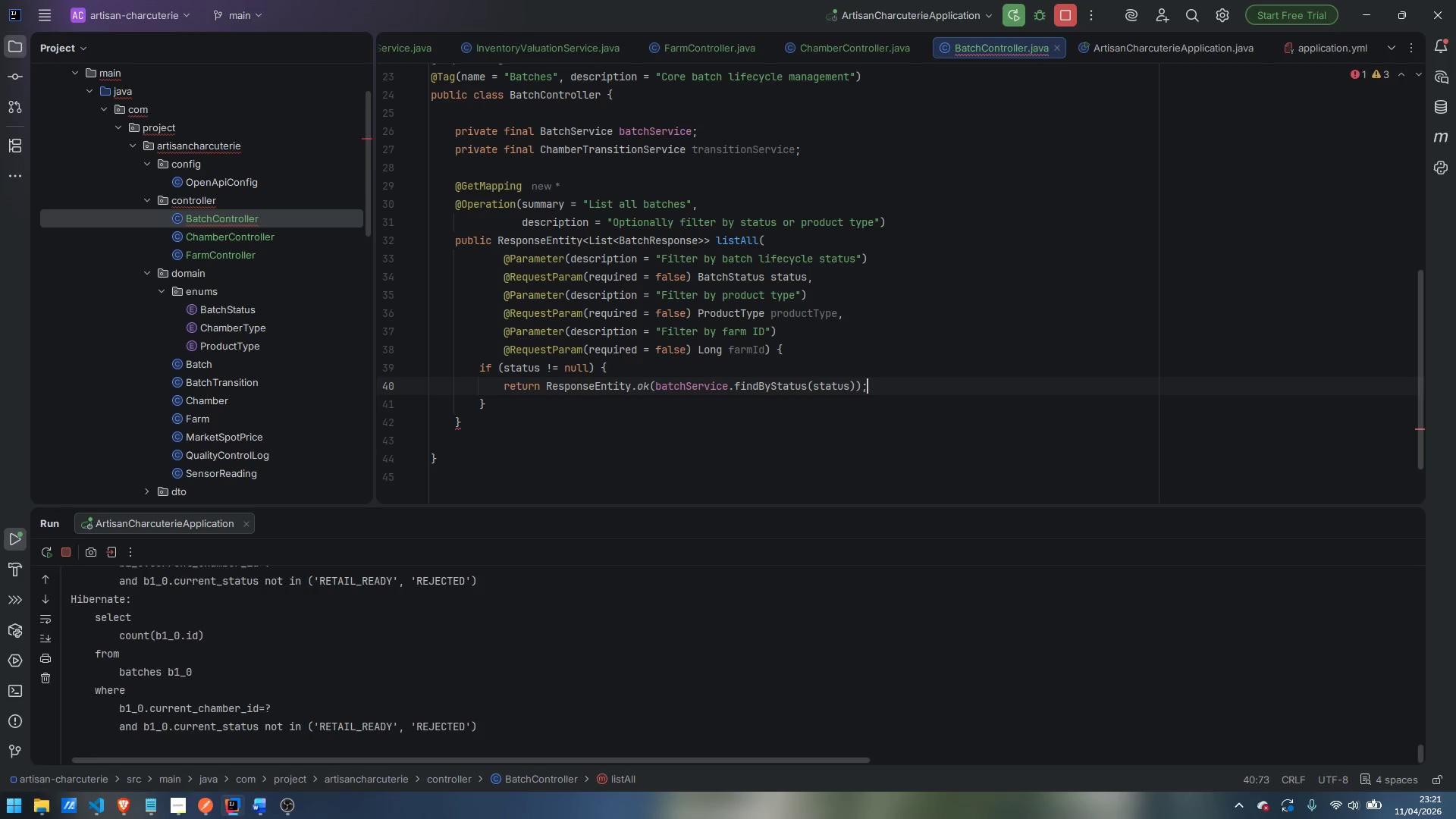 
key(ArrowDown)
 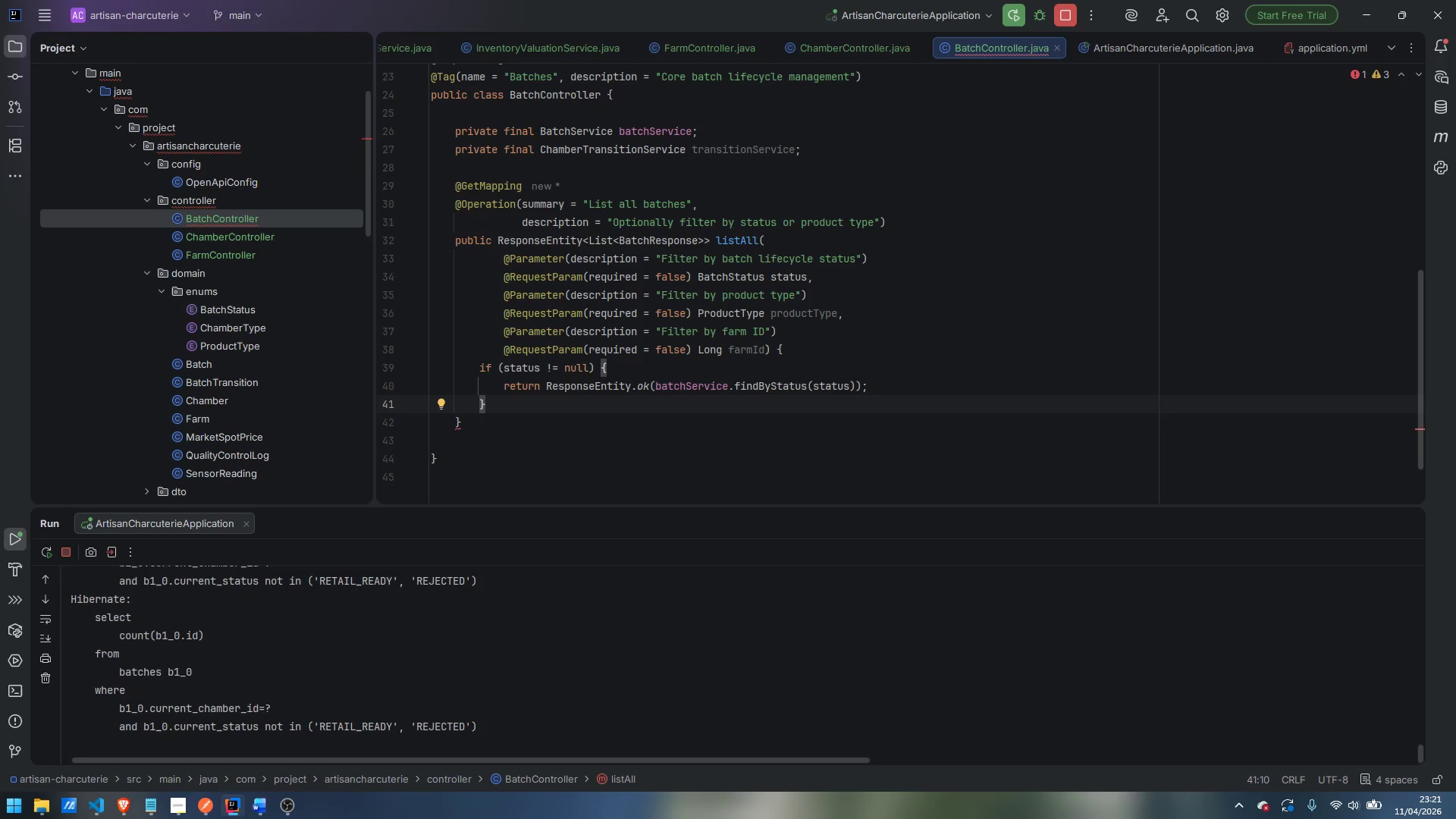 
key(Enter)
 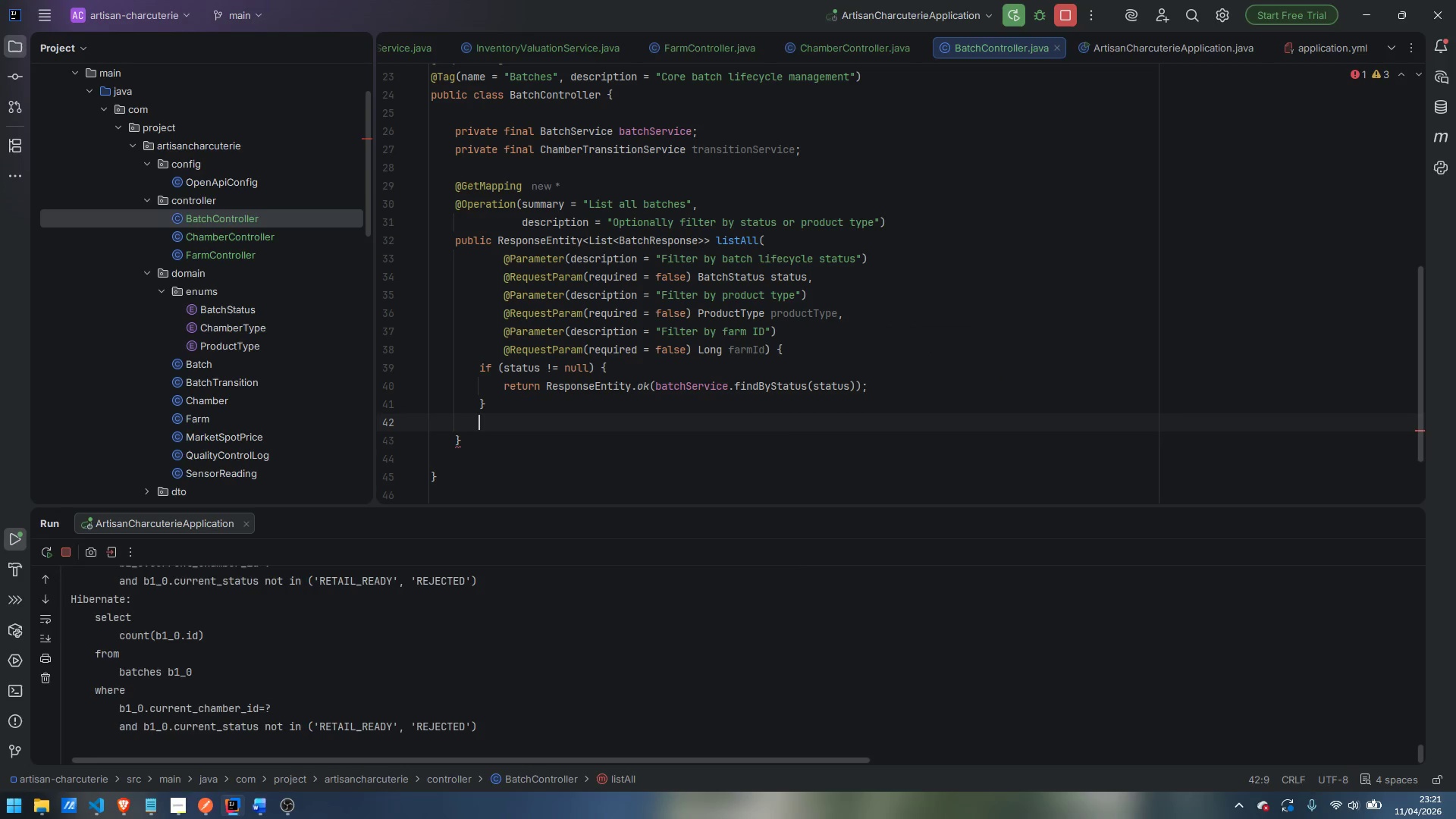 
type(if (produc)
 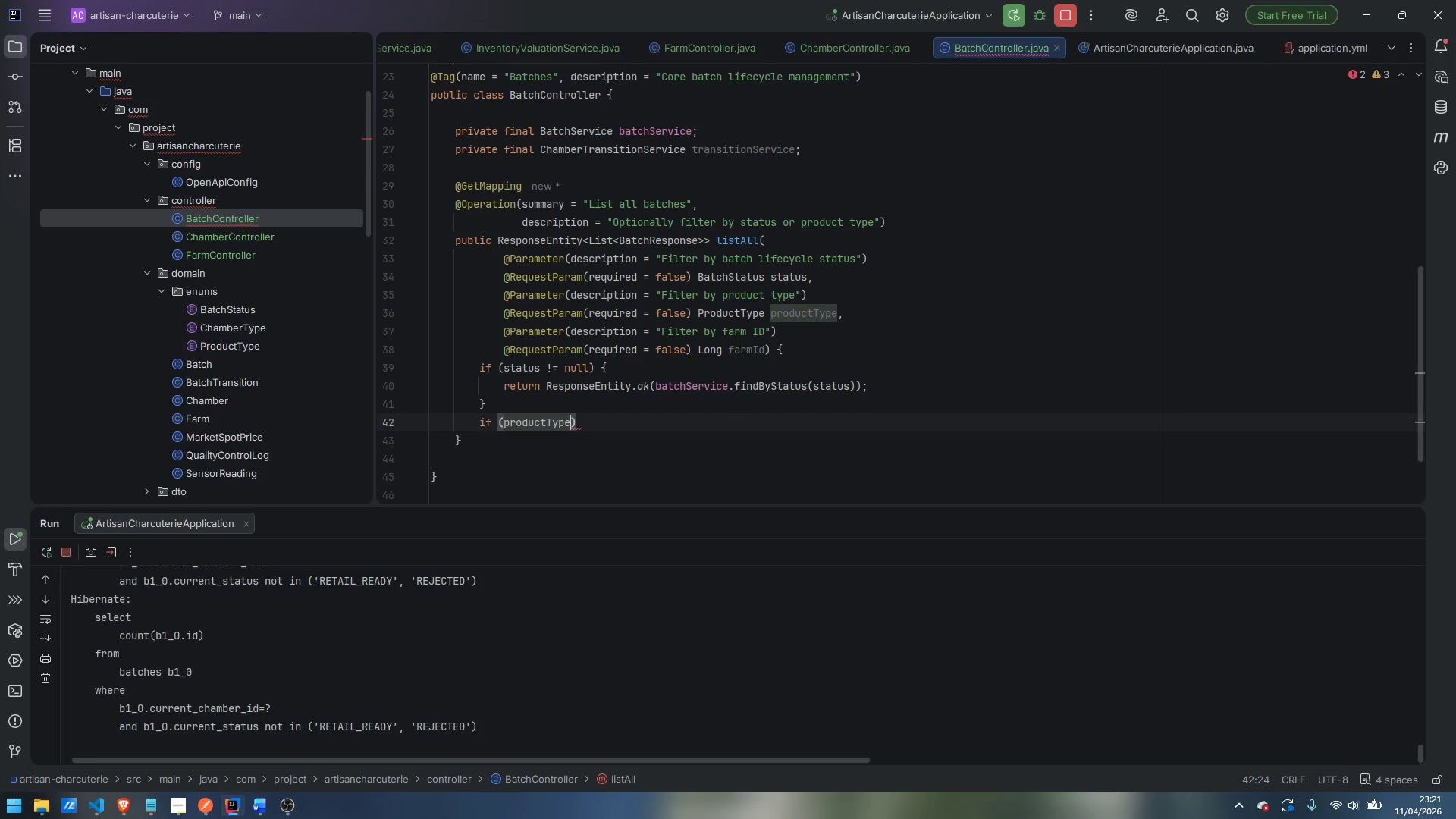 
 